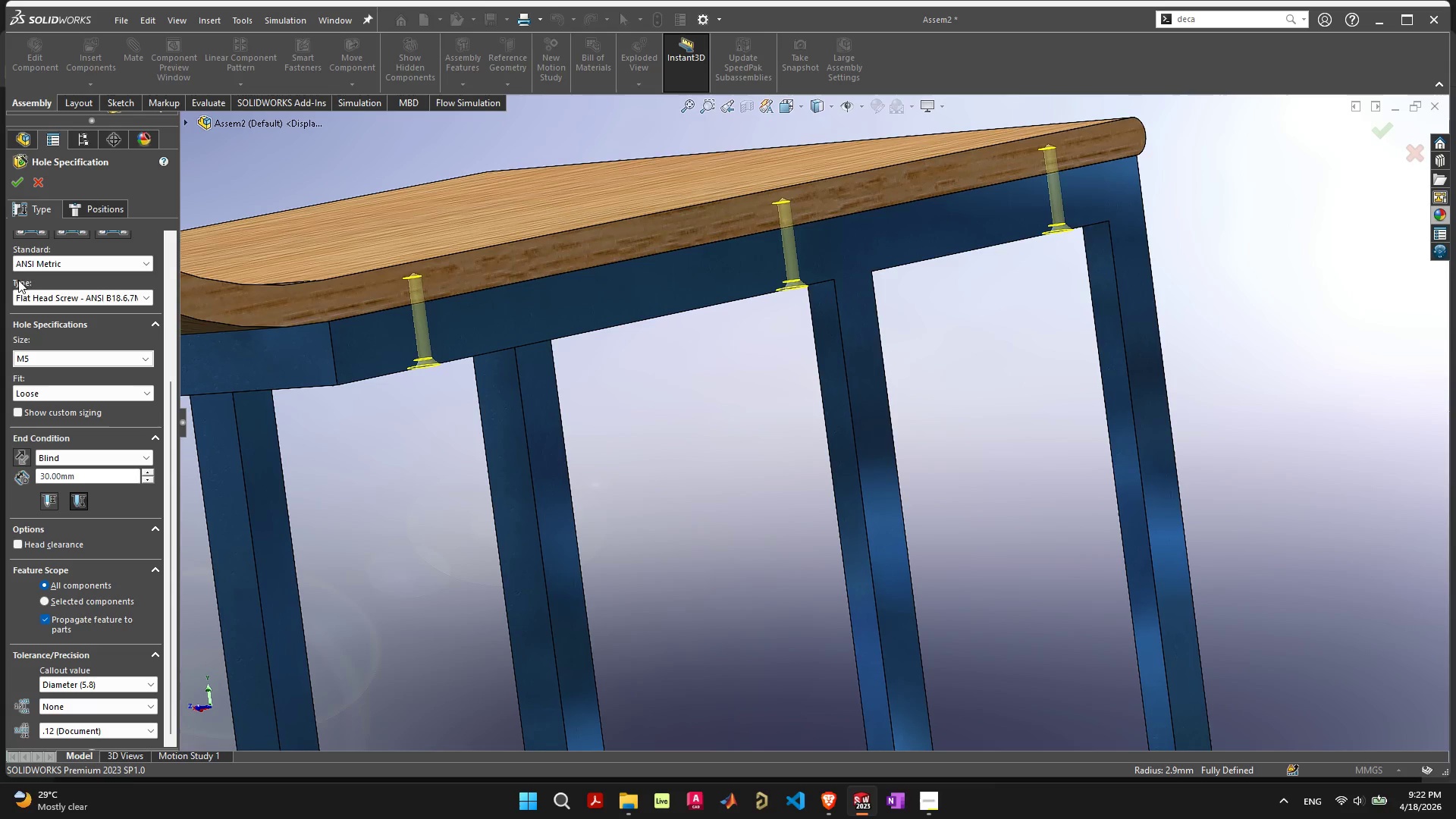 
left_click([12, 182])
 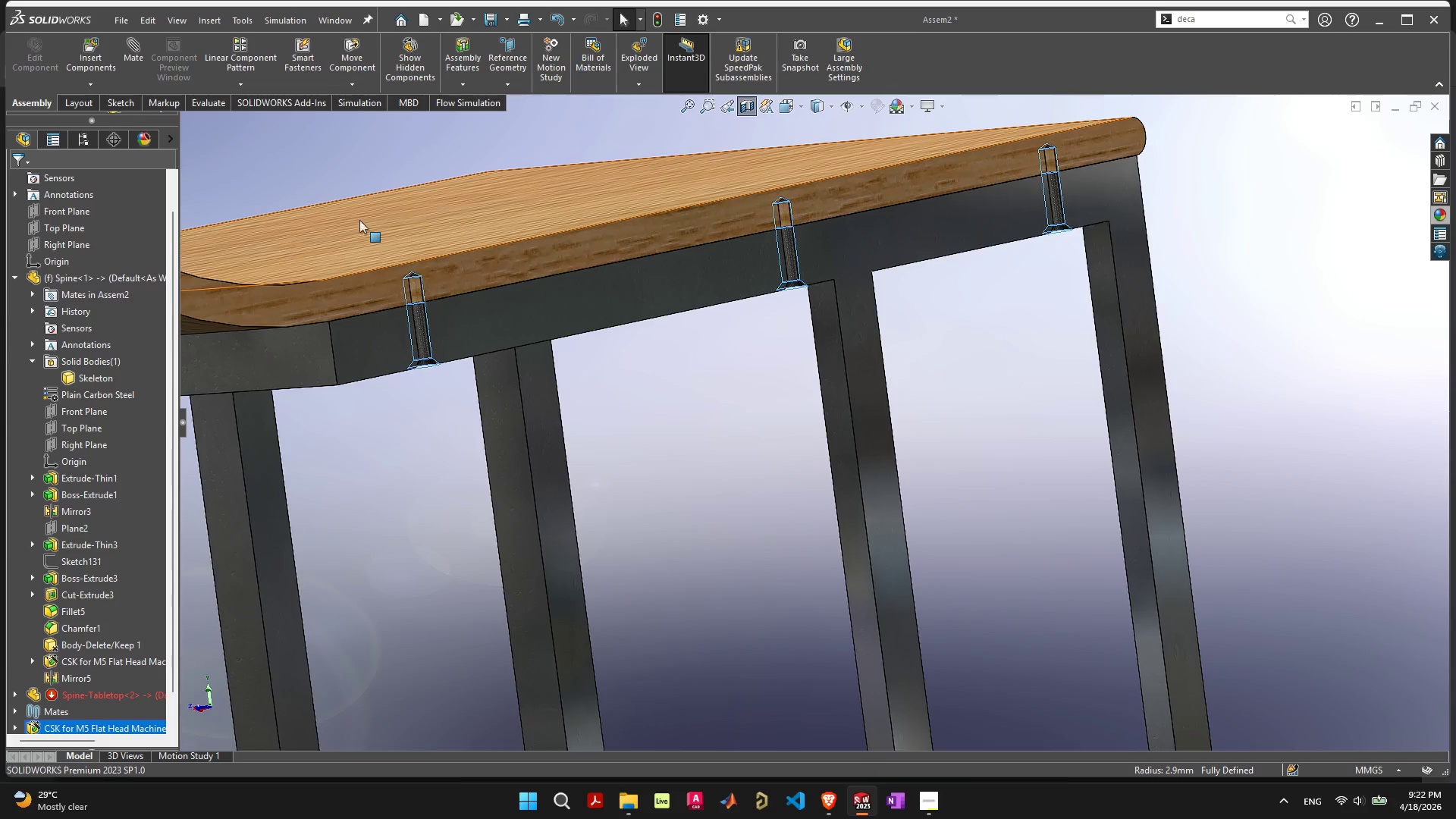 
left_click([485, 275])
 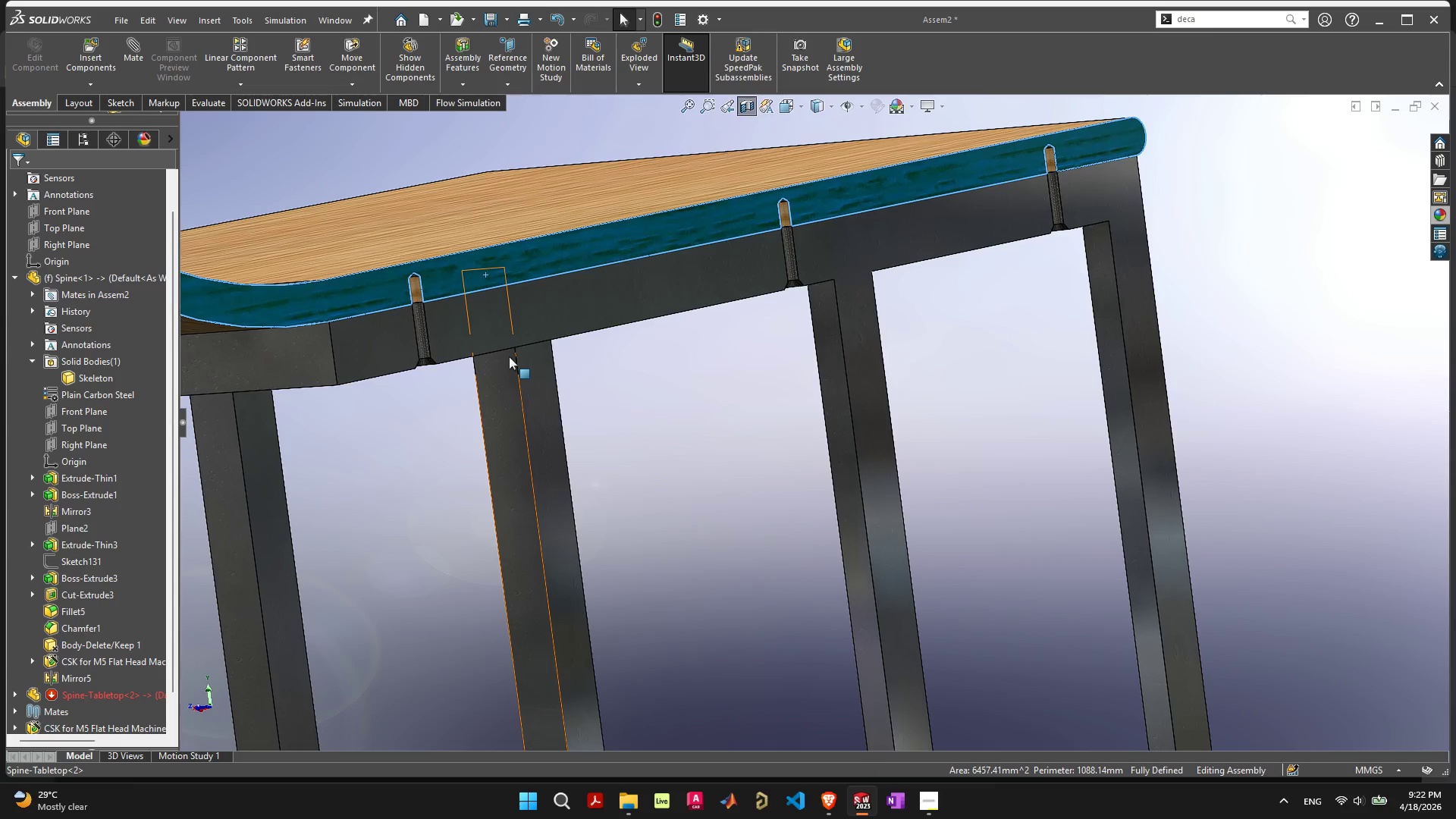 
scroll: coordinate [644, 394], scroll_direction: down, amount: 1.0
 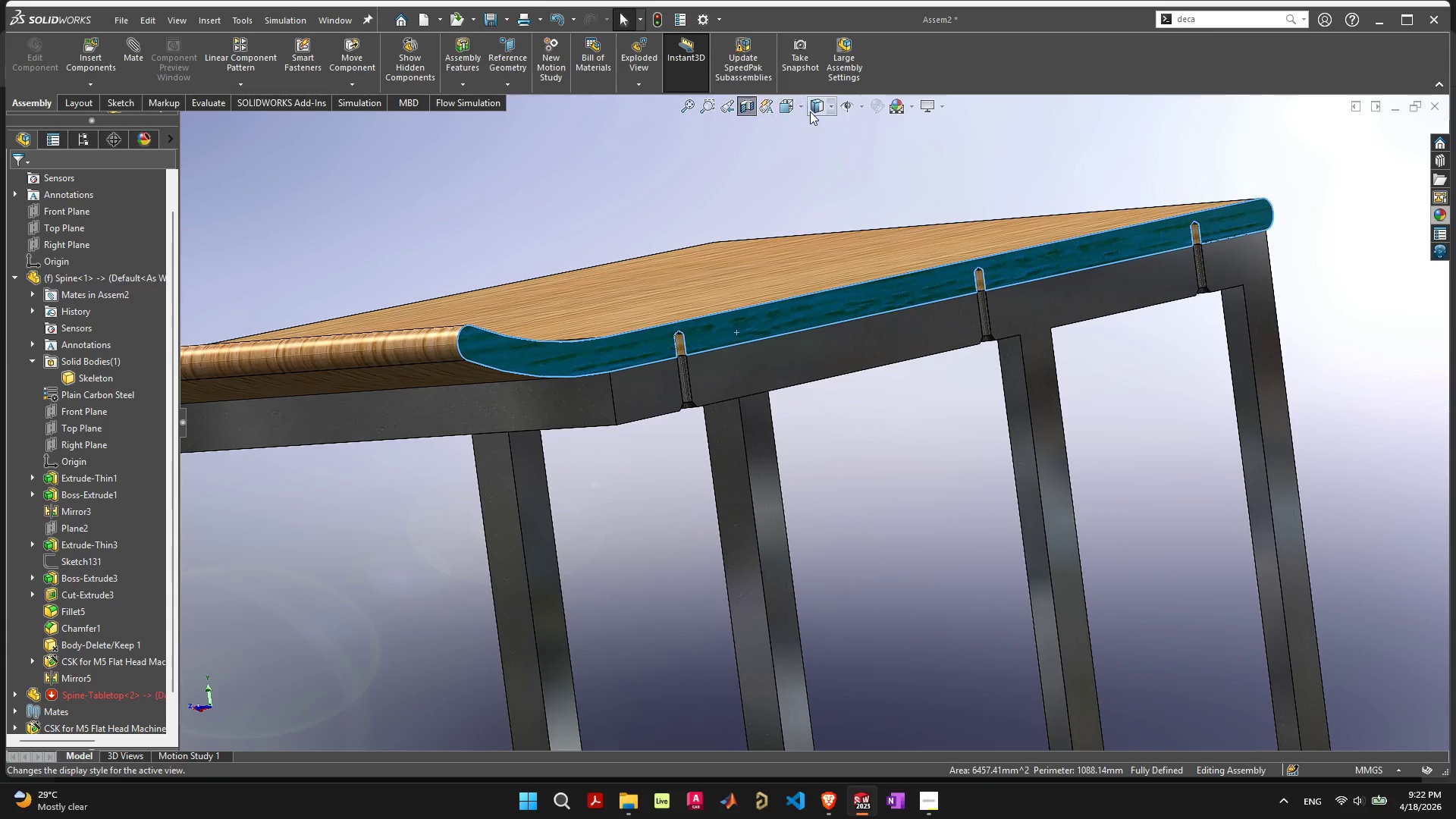 
left_click([746, 106])
 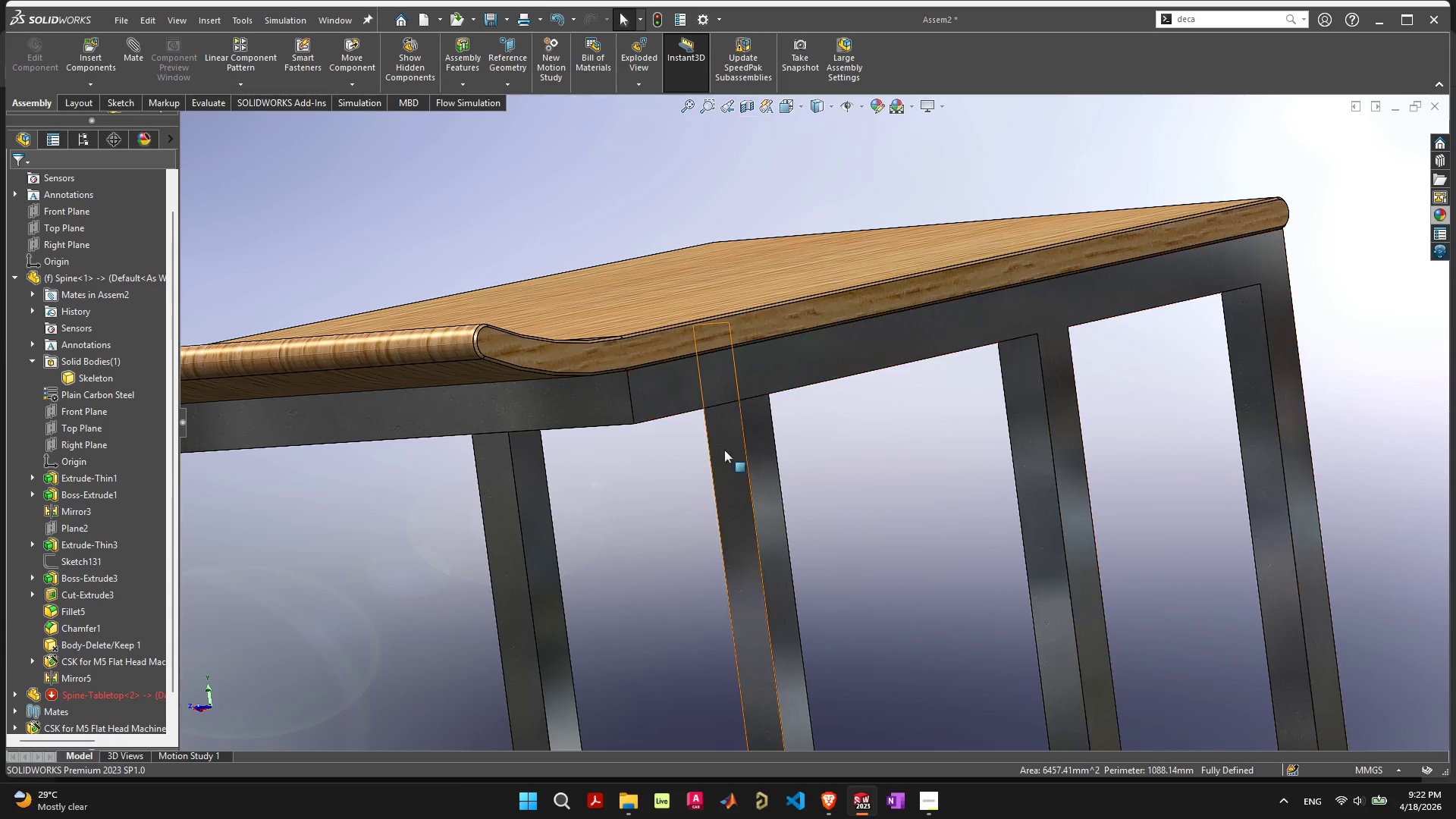 
scroll: coordinate [720, 457], scroll_direction: down, amount: 5.0
 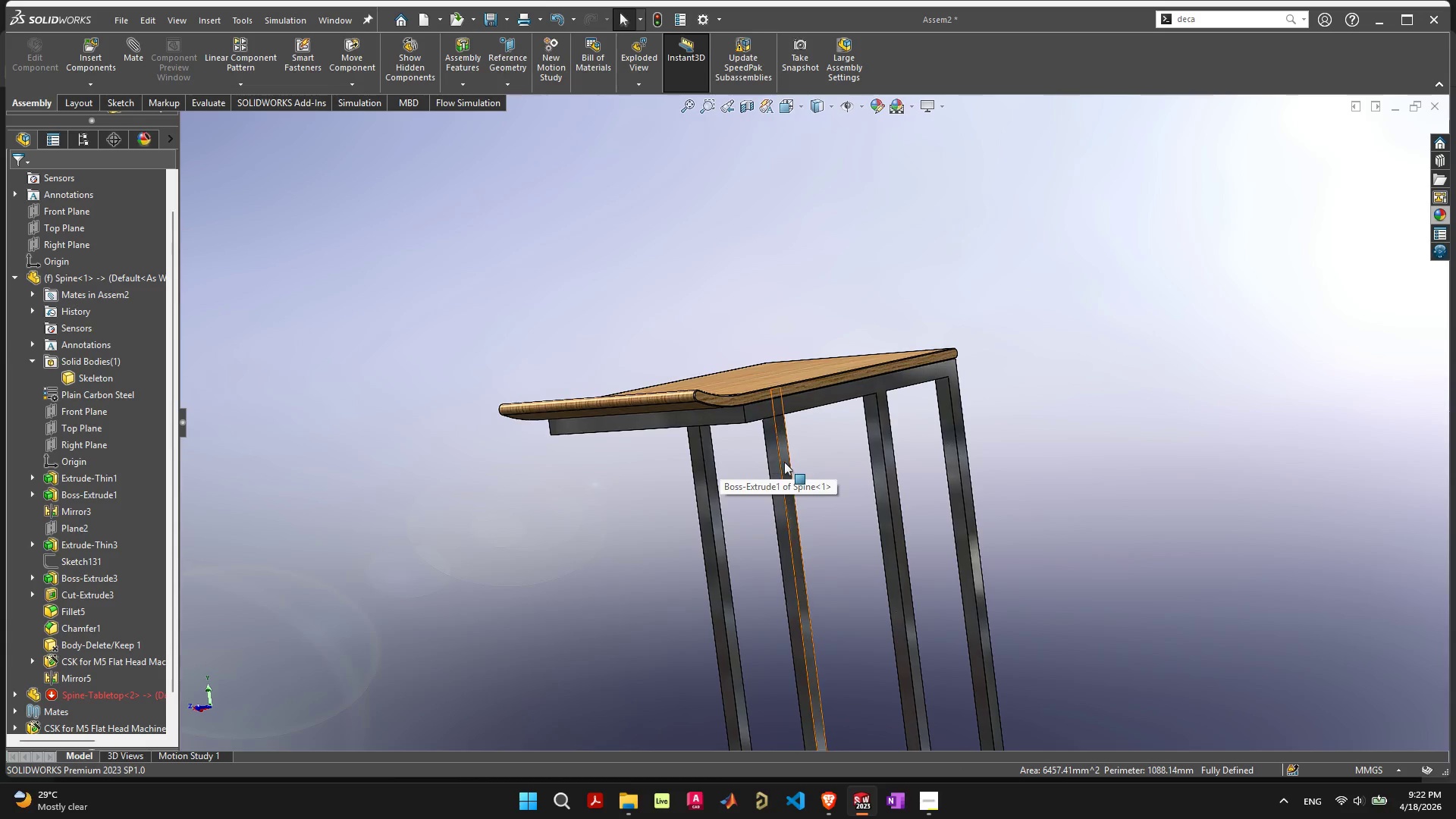 
key(Control+S)
 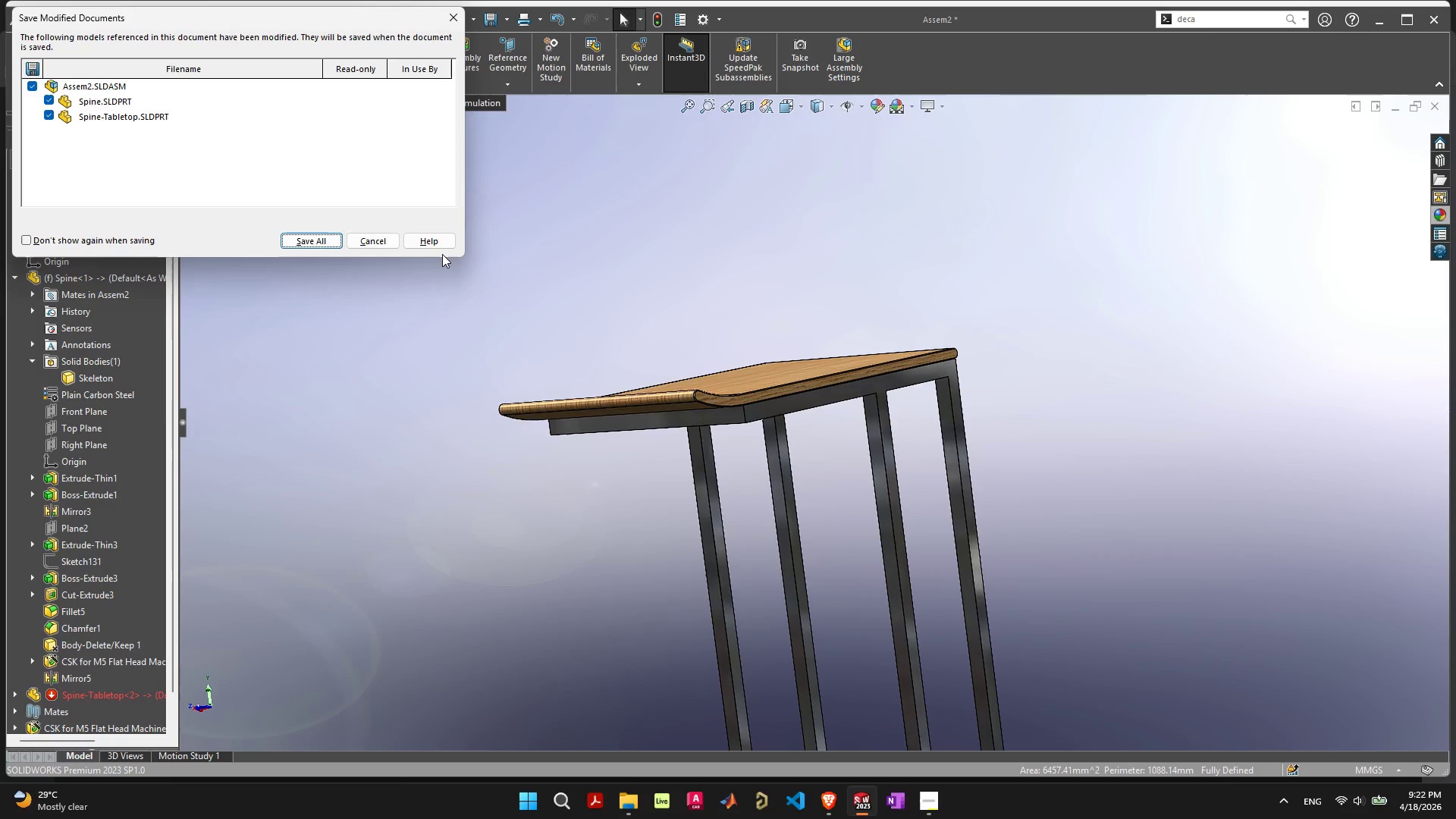 
key(Space)
 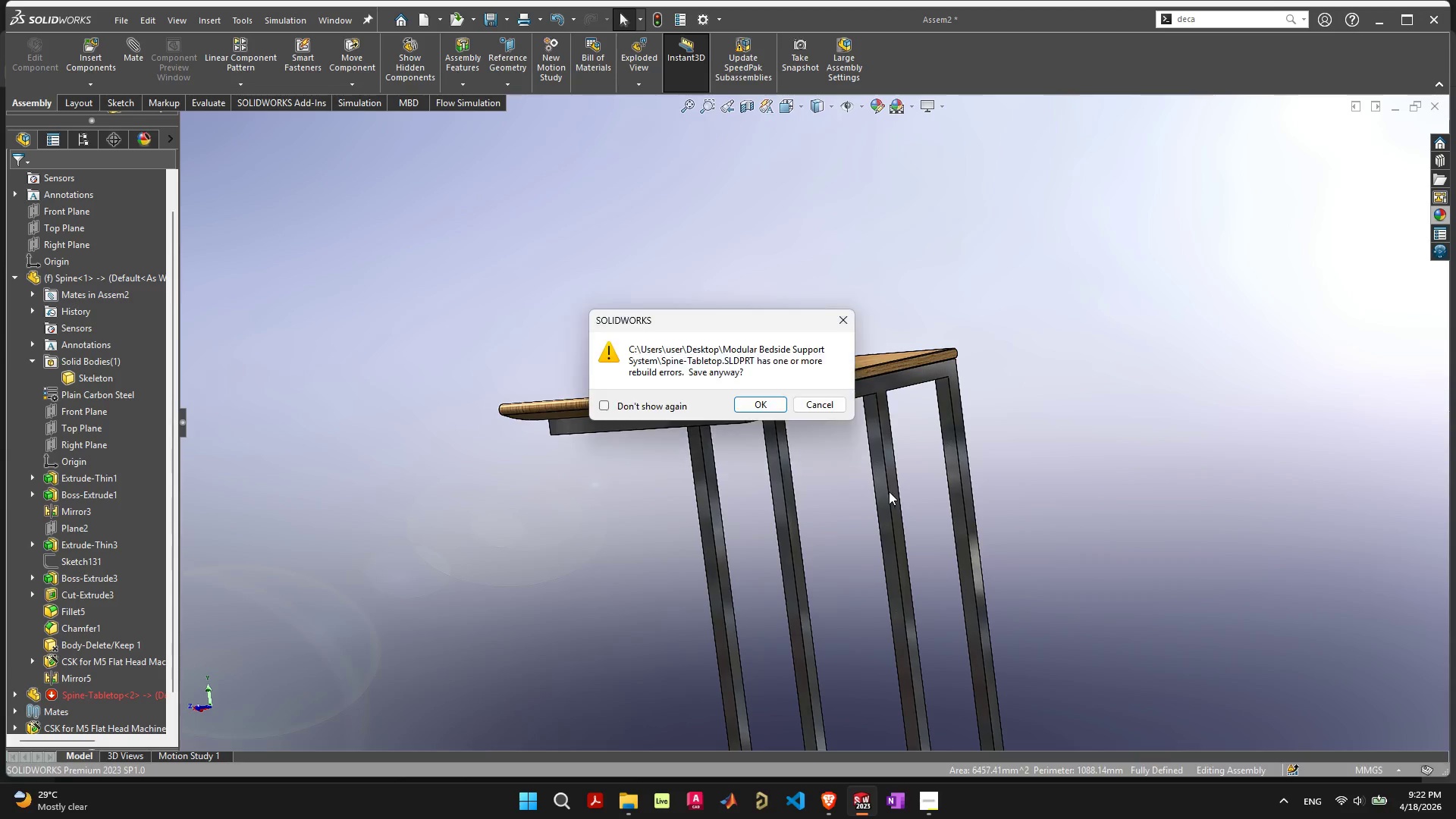 
key(Space)
 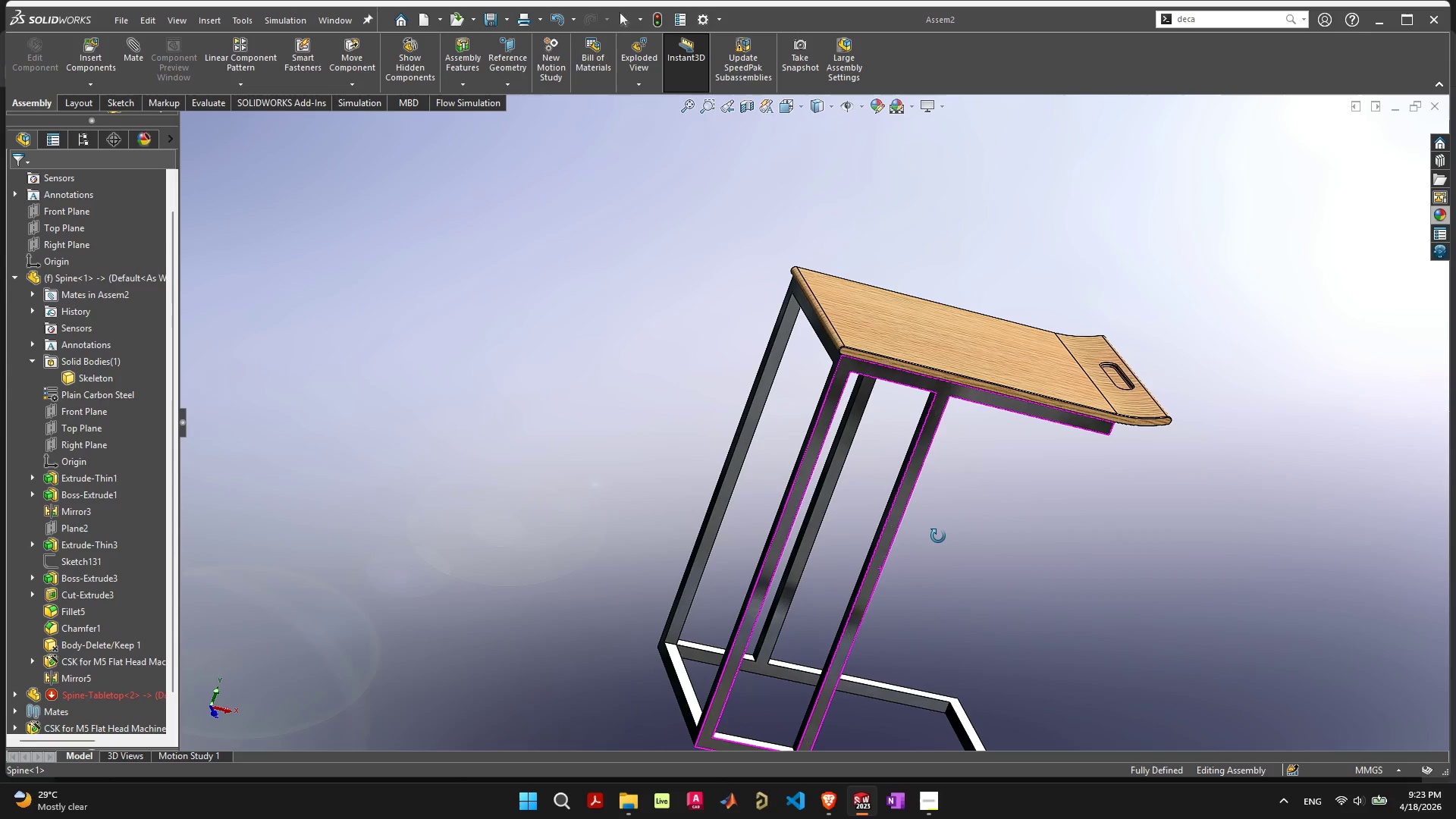 
wait(9.45)
 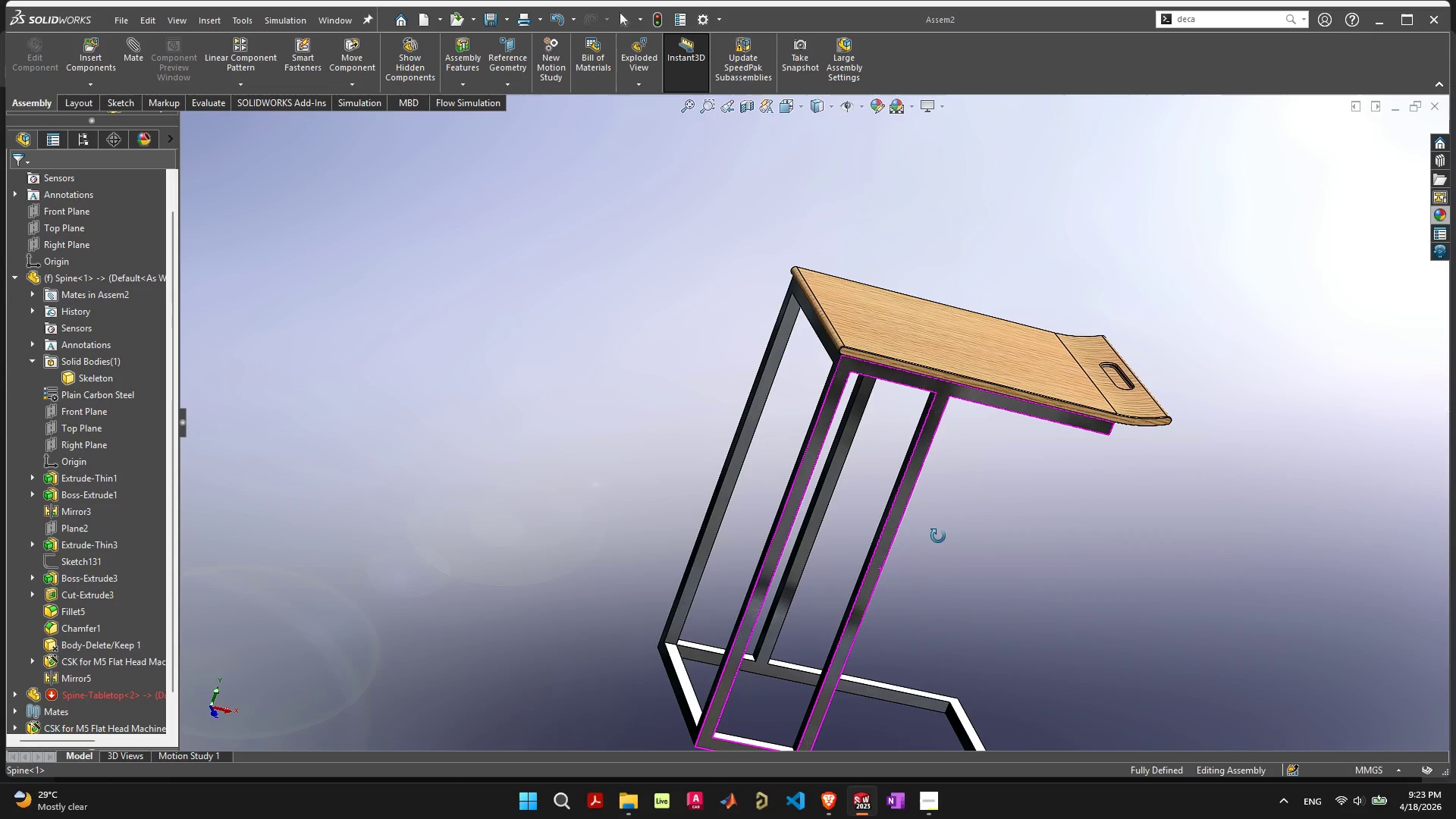 
scroll: coordinate [1115, 395], scroll_direction: up, amount: 6.0
 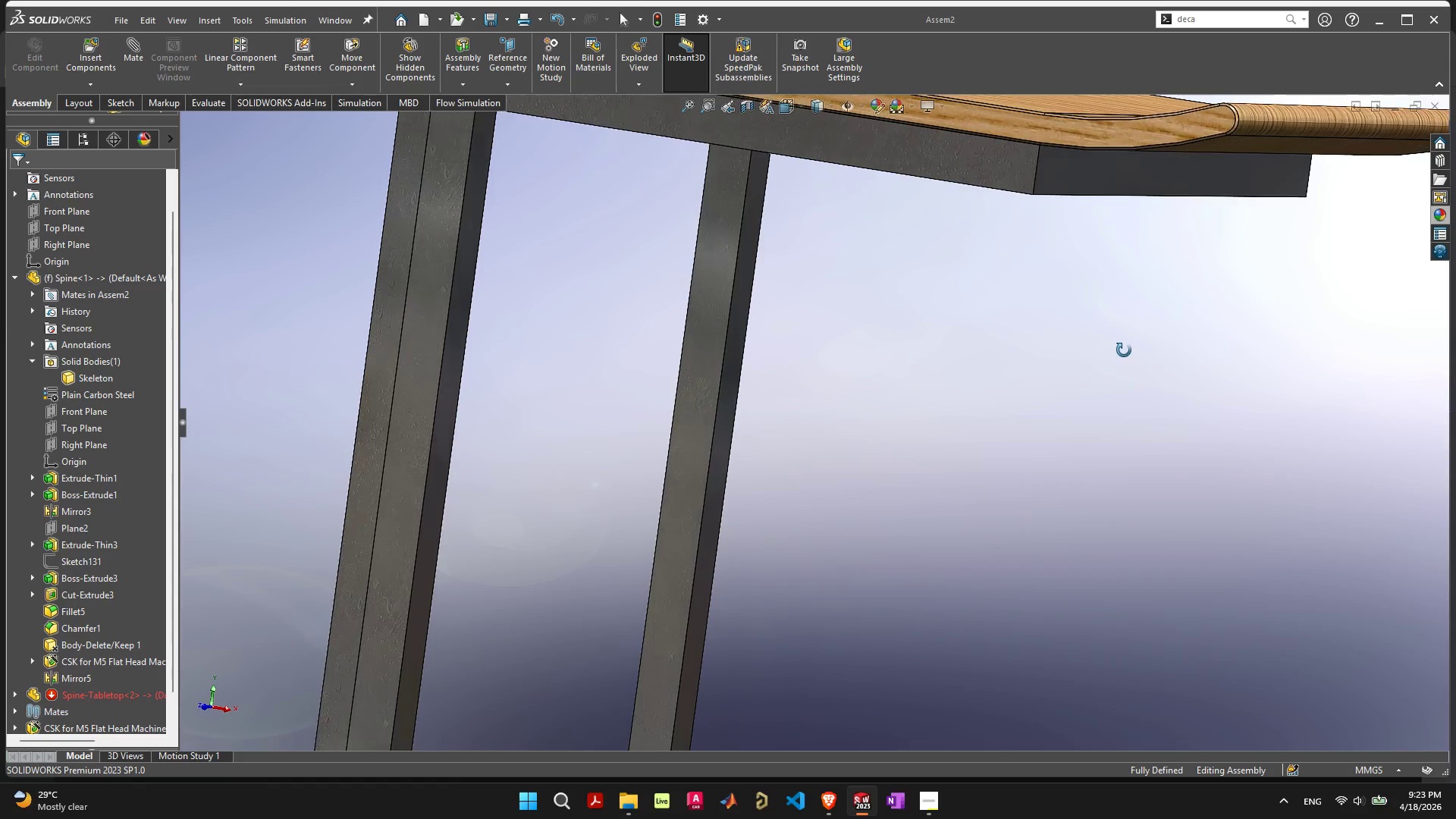 
scroll: coordinate [1111, 327], scroll_direction: down, amount: 2.0
 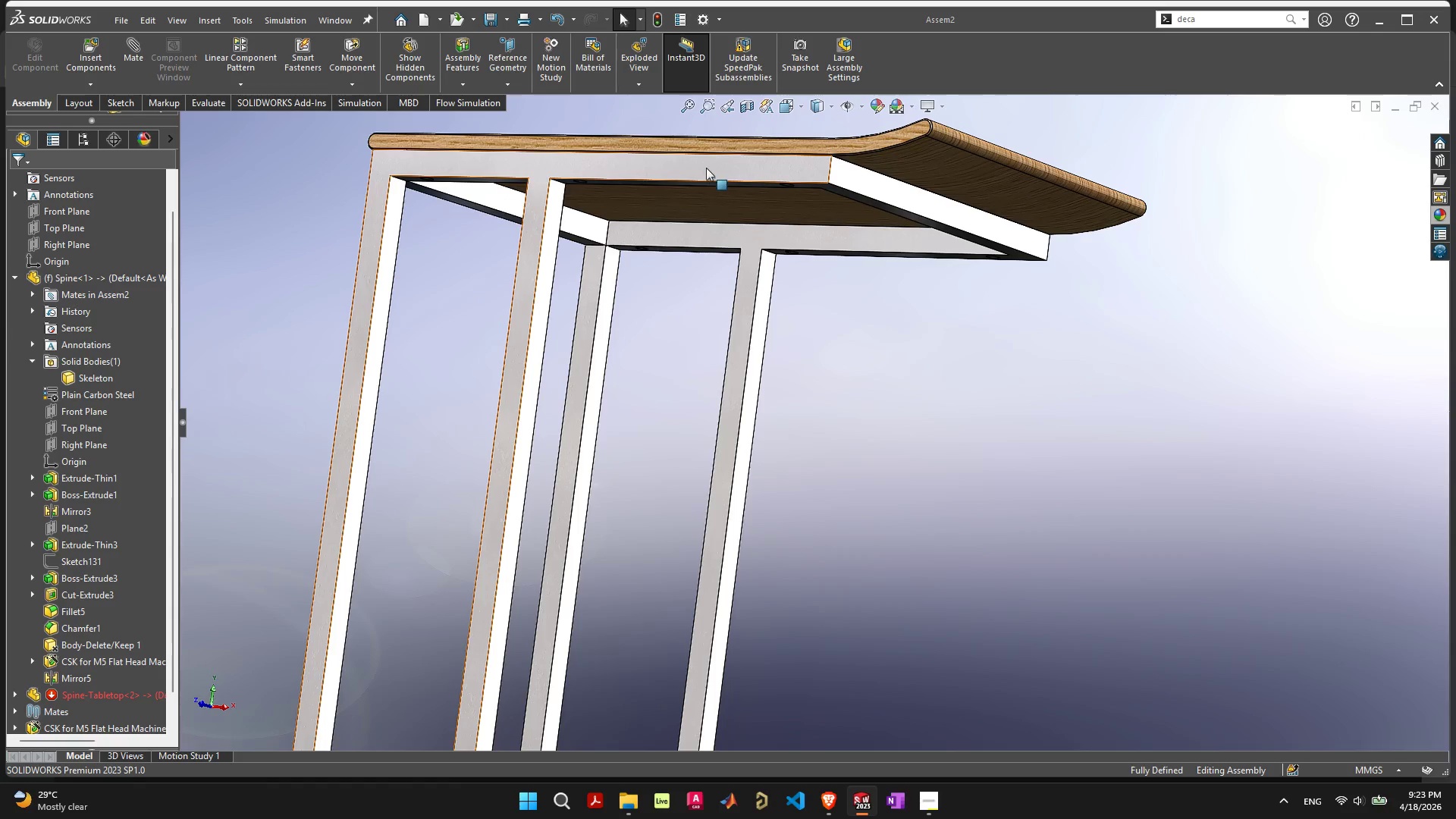 
left_click_drag(start_coordinate=[706, 168], to_coordinate=[884, 150])
 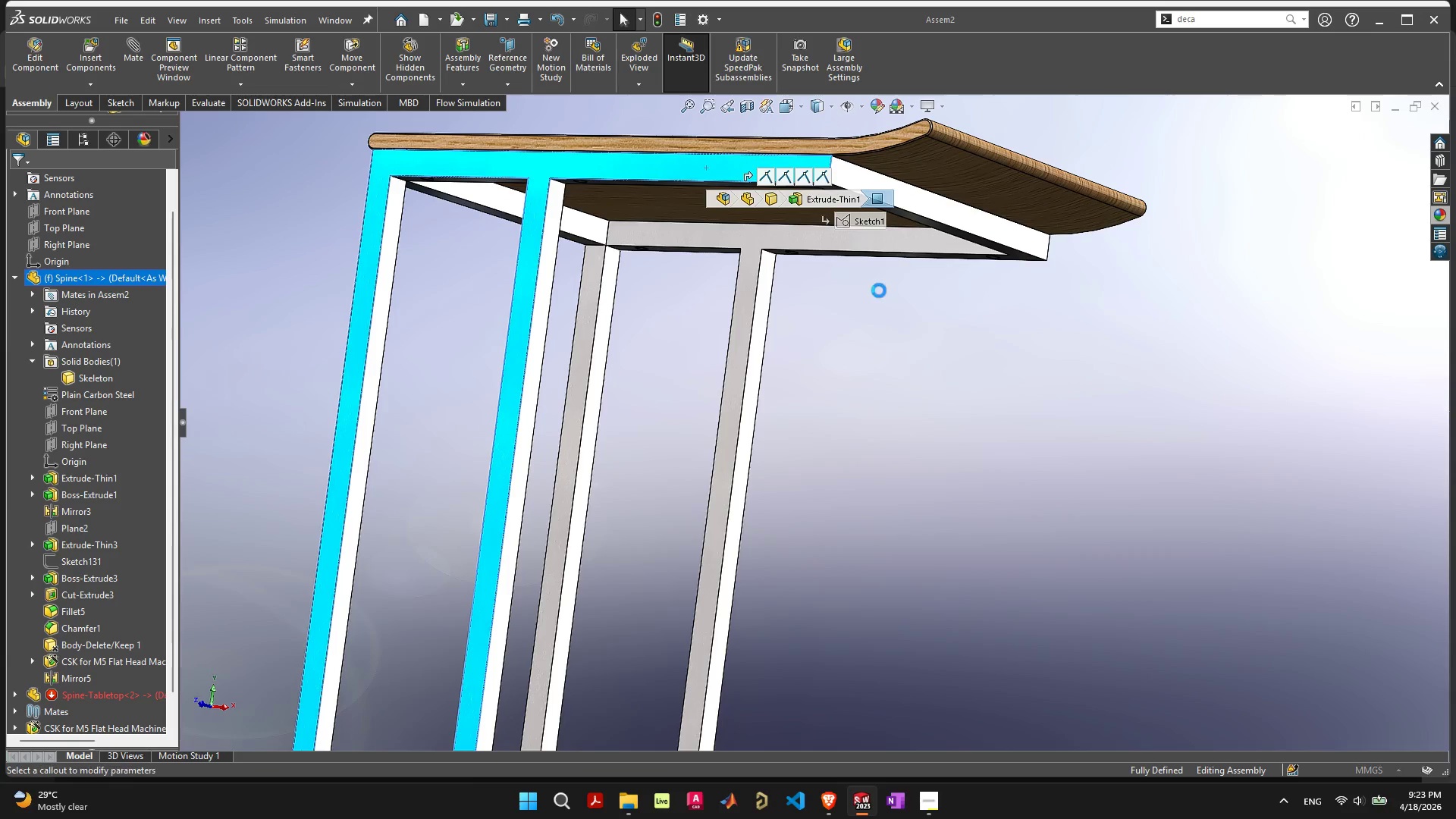 
left_click([884, 150])
 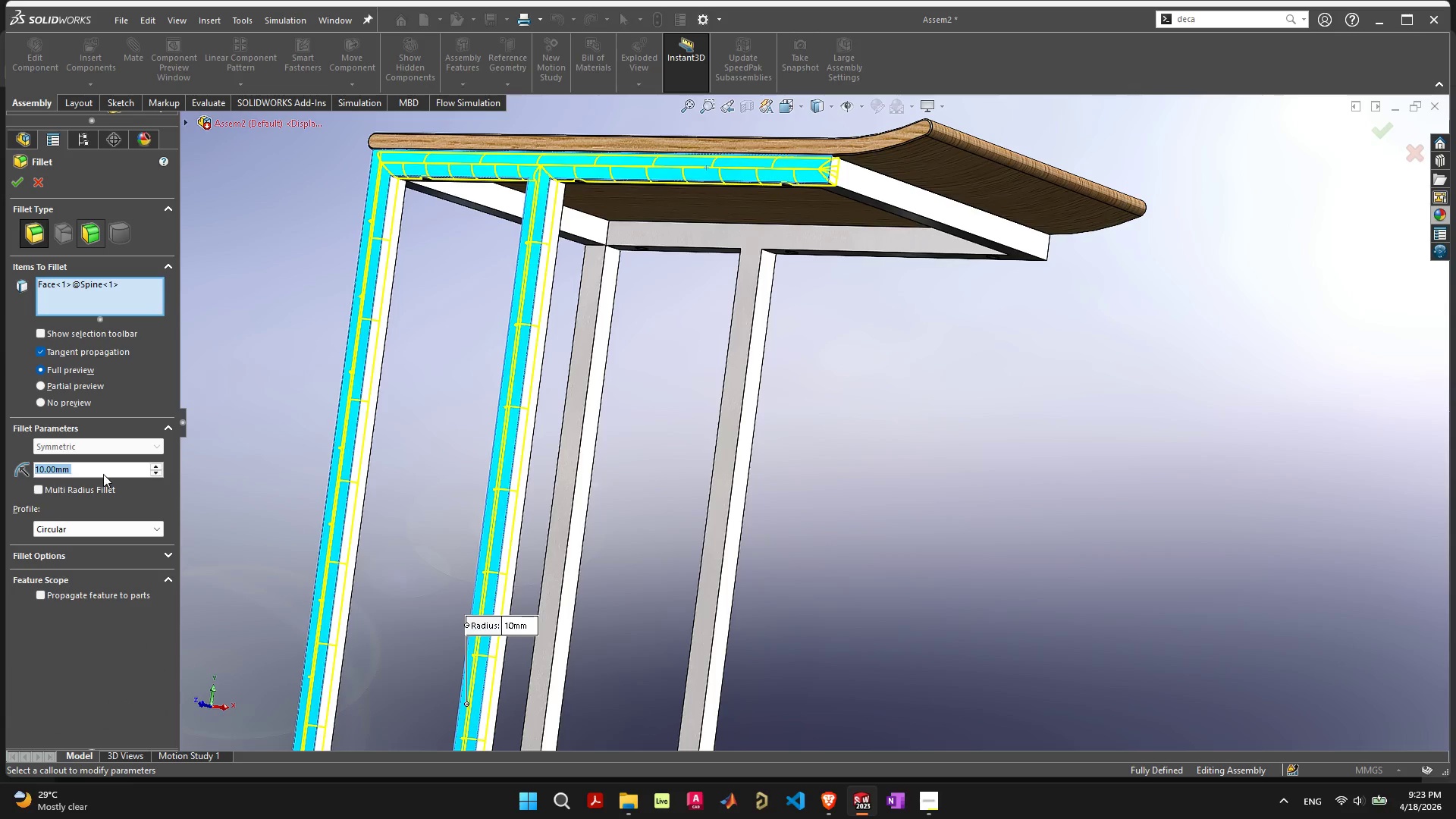 
key(1)
 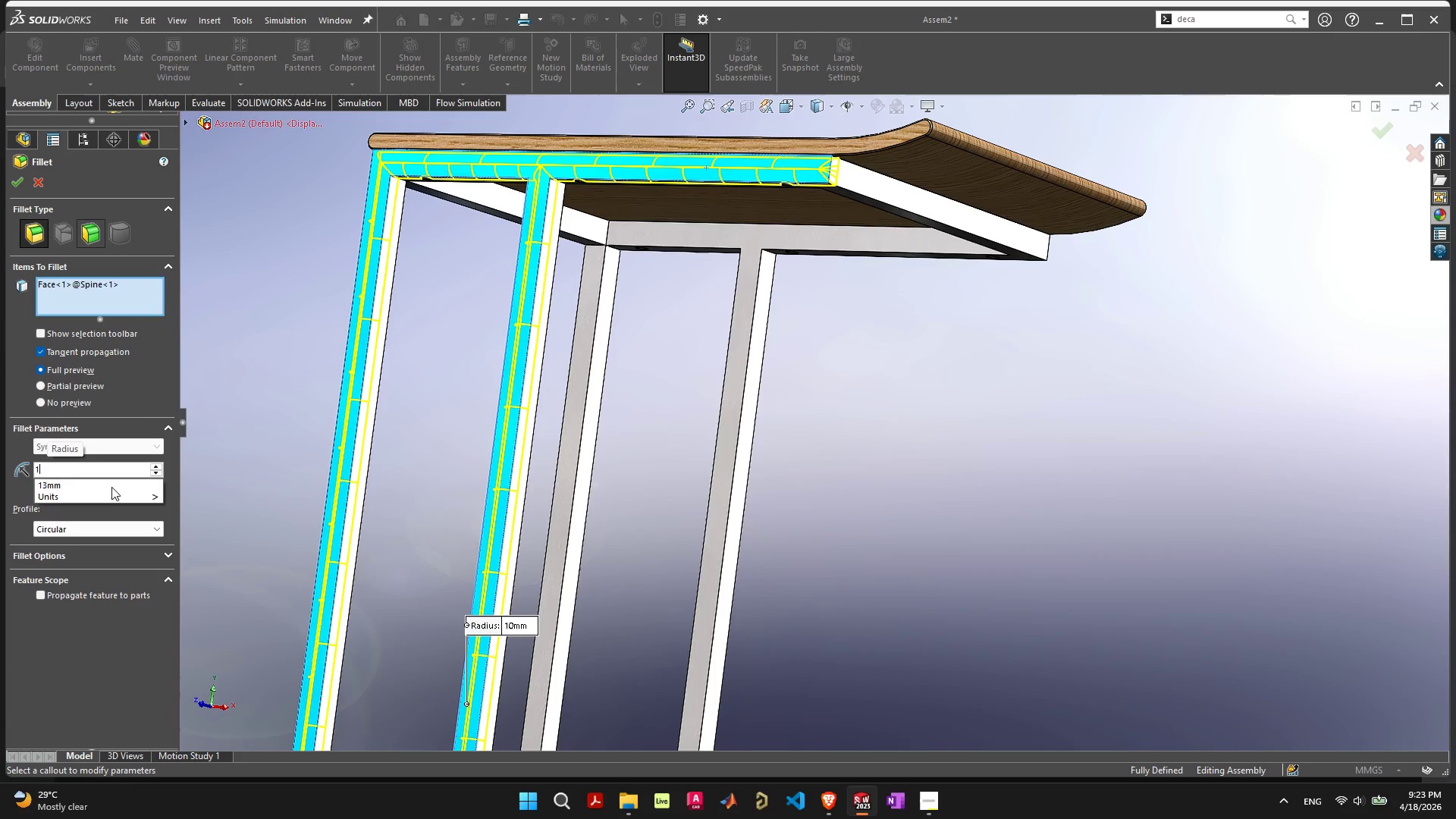 
key(Enter)
 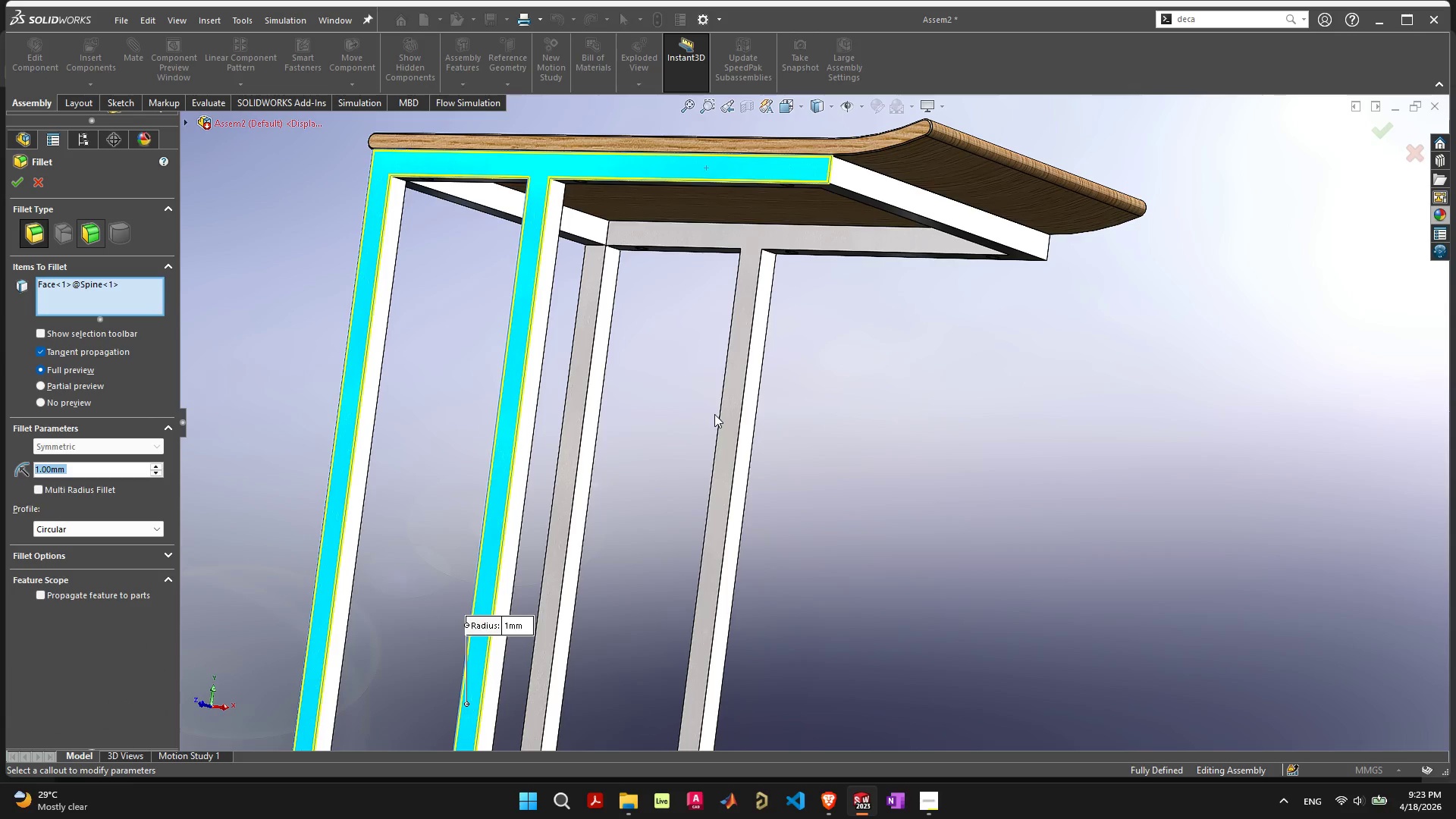 
left_click([908, 203])
 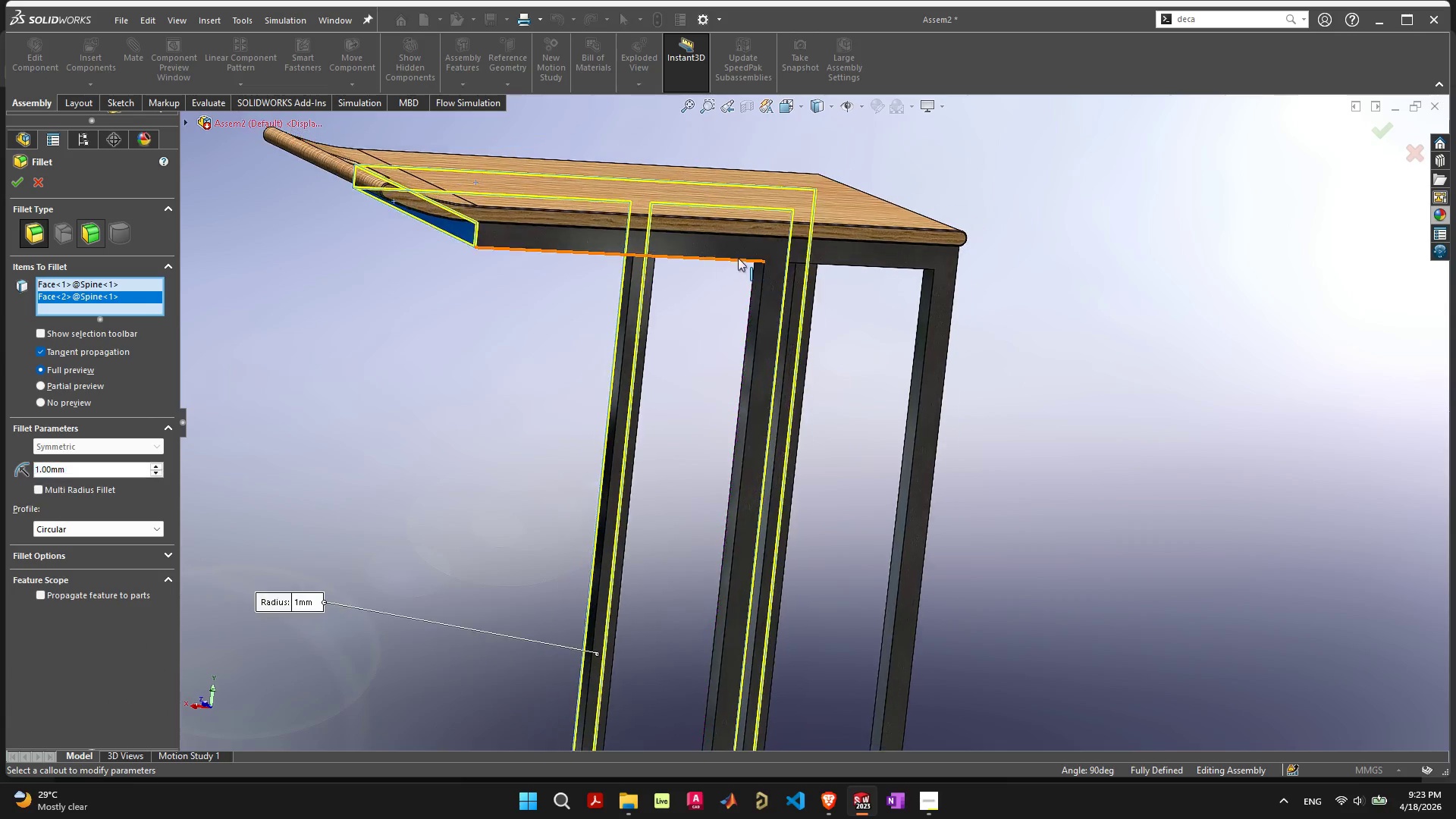 
left_click([711, 243])
 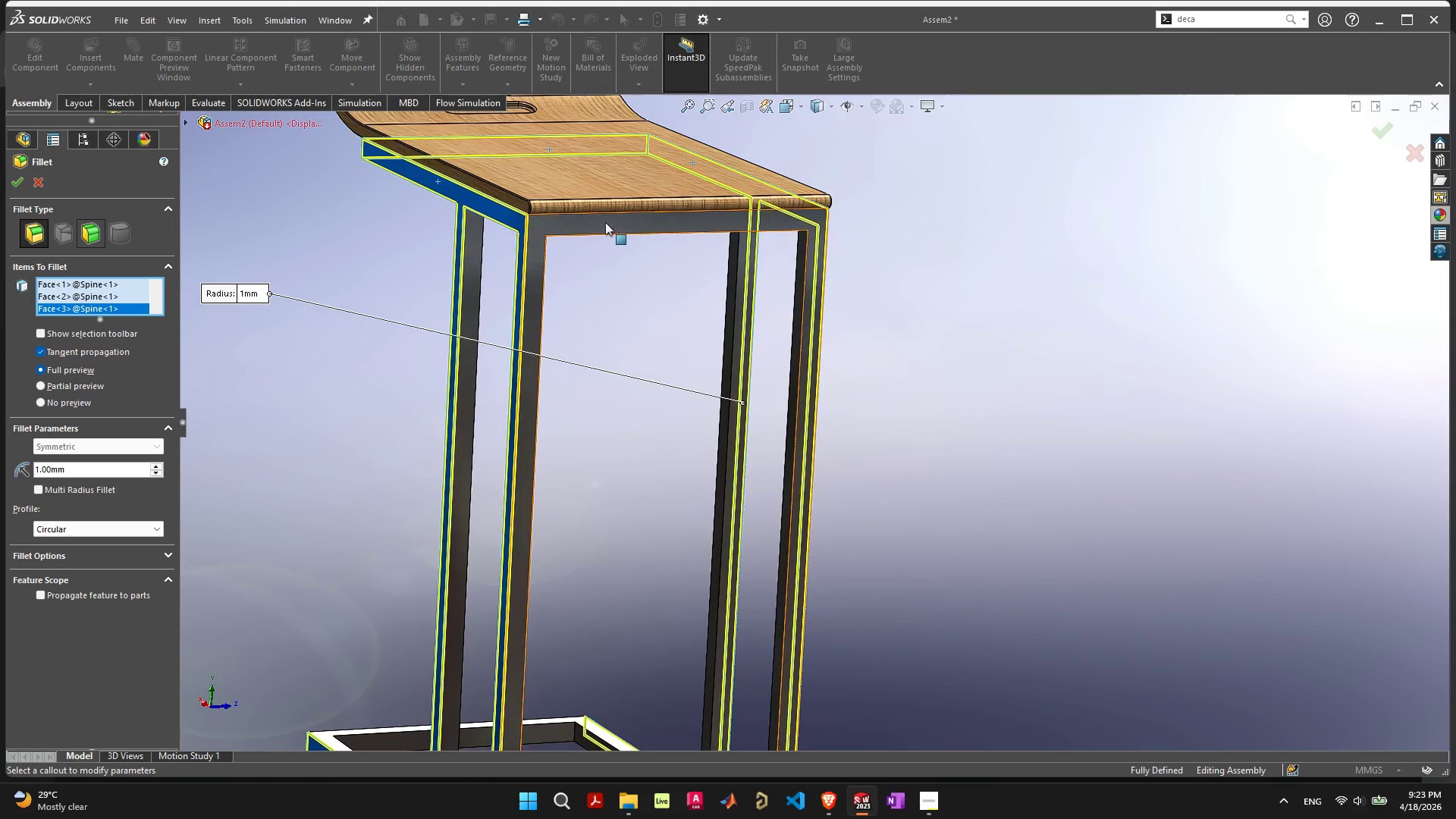 
wait(7.92)
 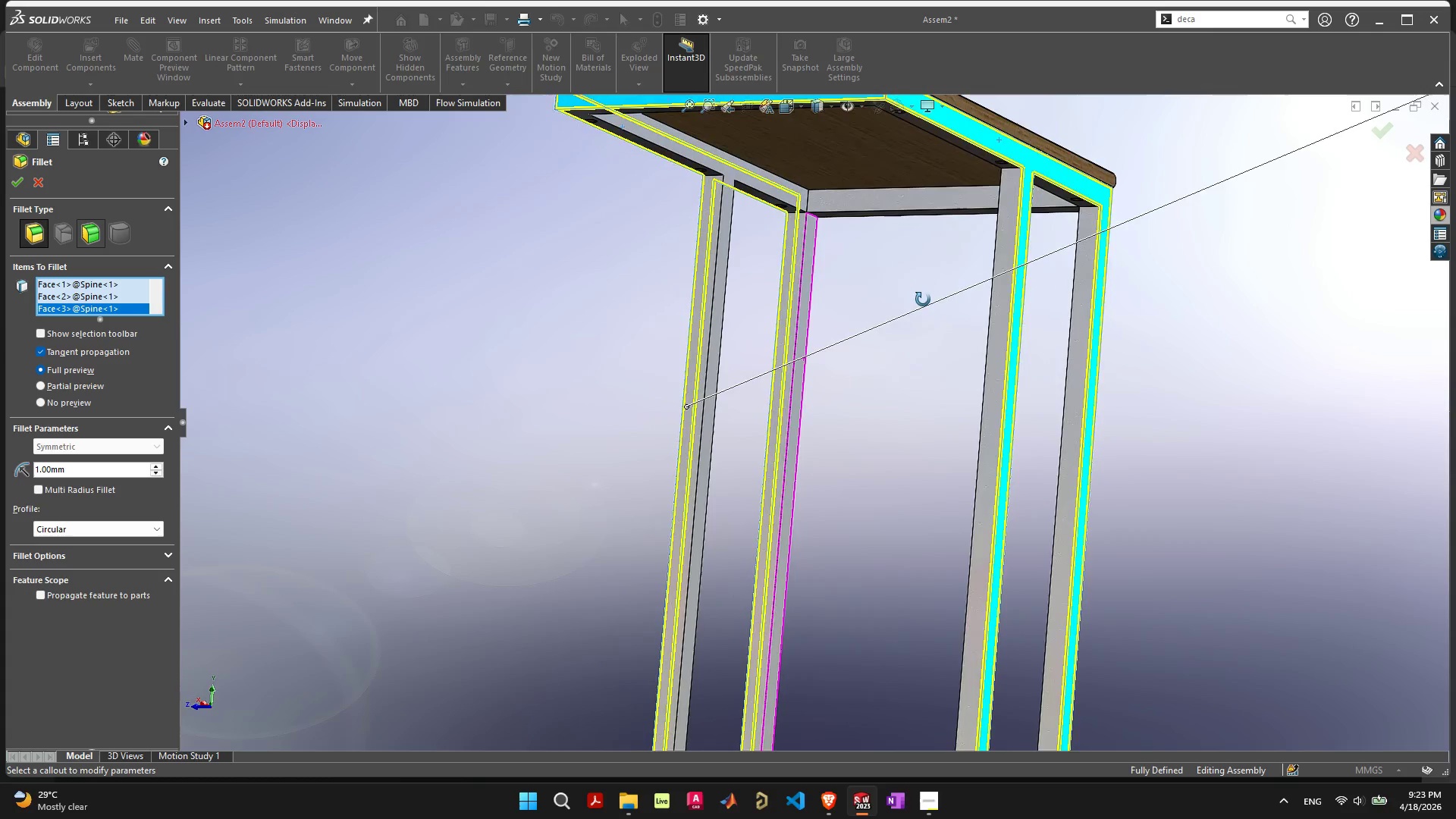 
left_click([605, 222])
 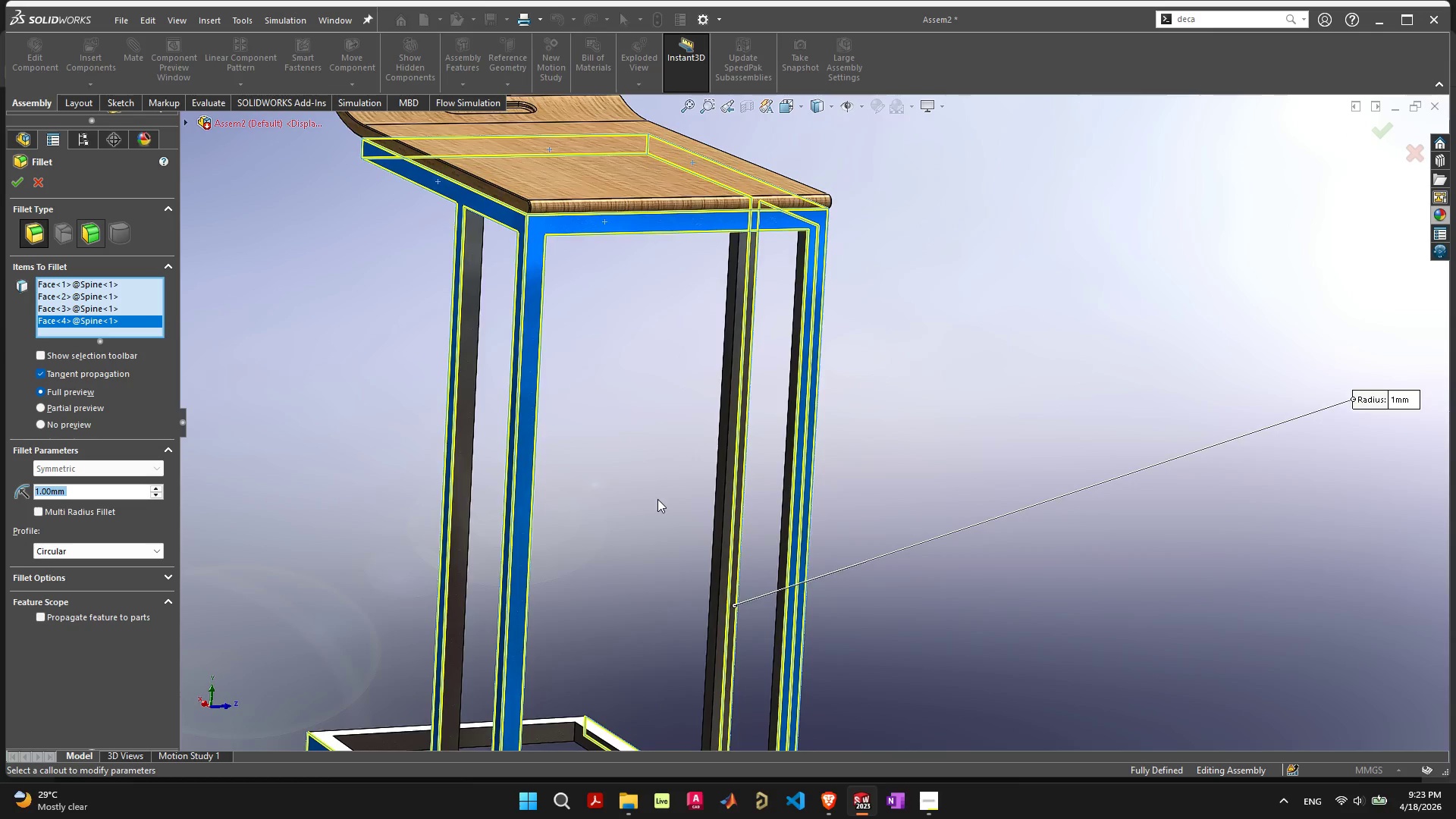 
scroll: coordinate [651, 519], scroll_direction: down, amount: 4.0
 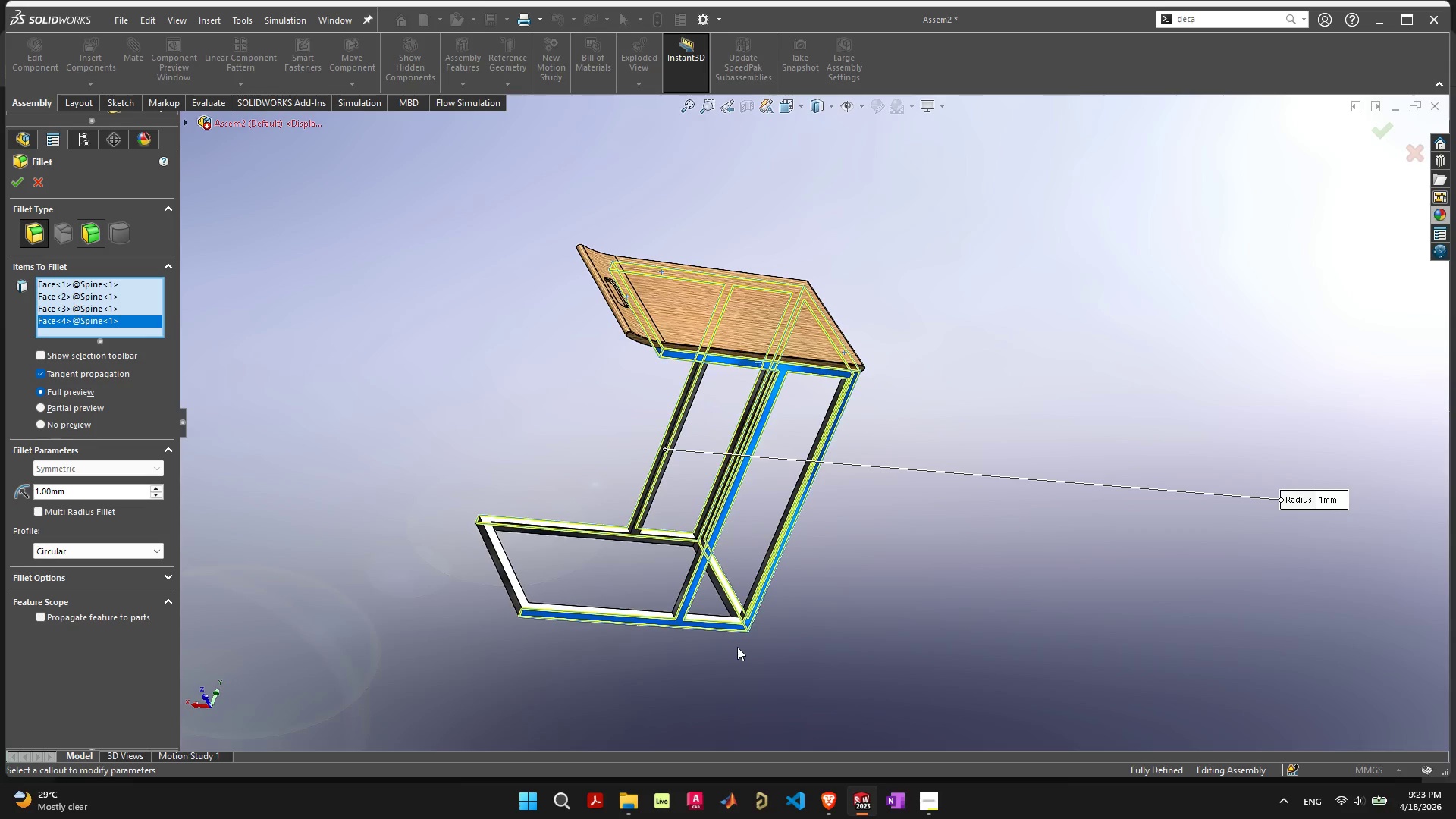 
scroll: coordinate [767, 617], scroll_direction: none, amount: 0.0
 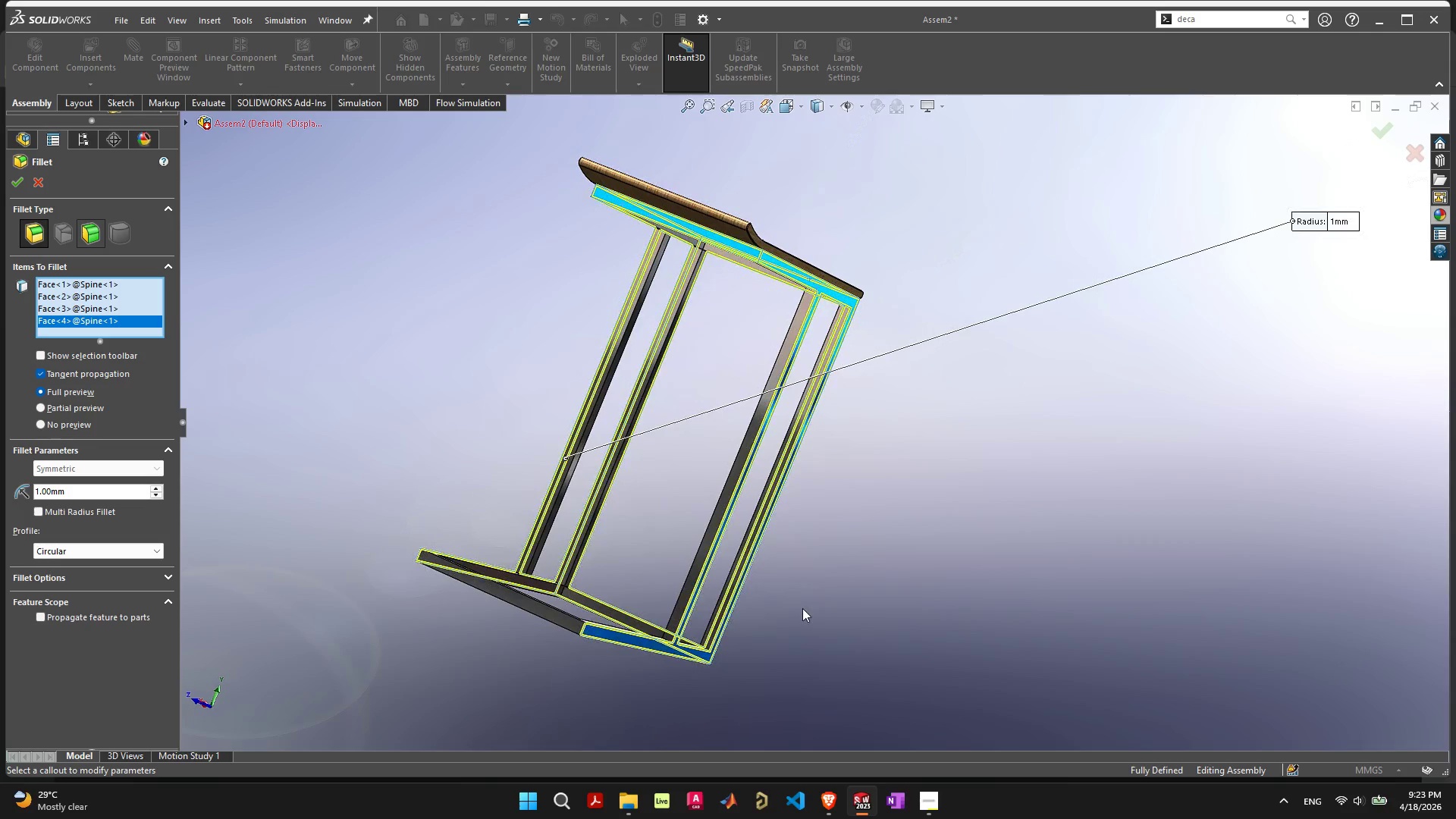 
wait(6.25)
 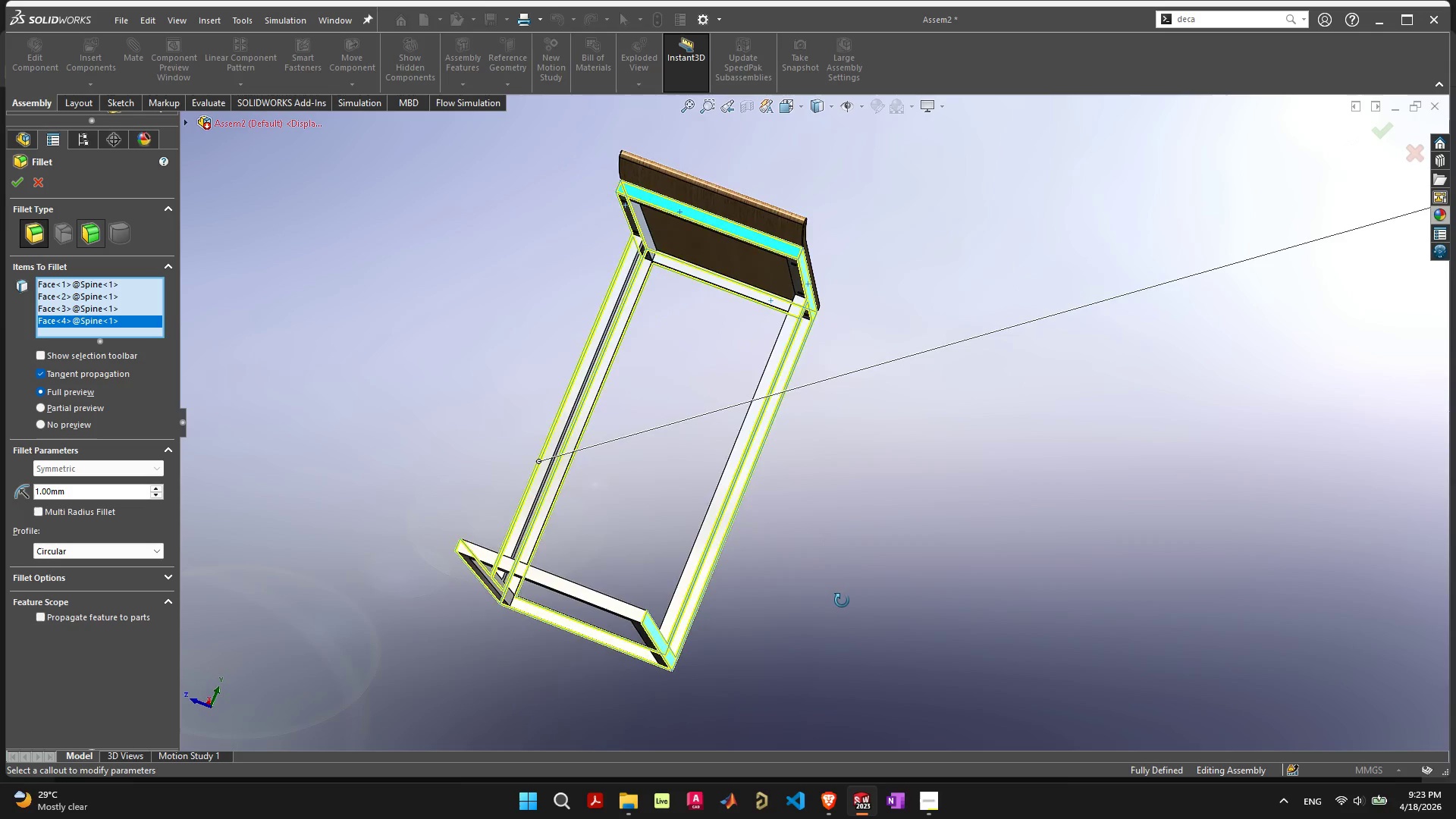 
left_click([528, 581])
 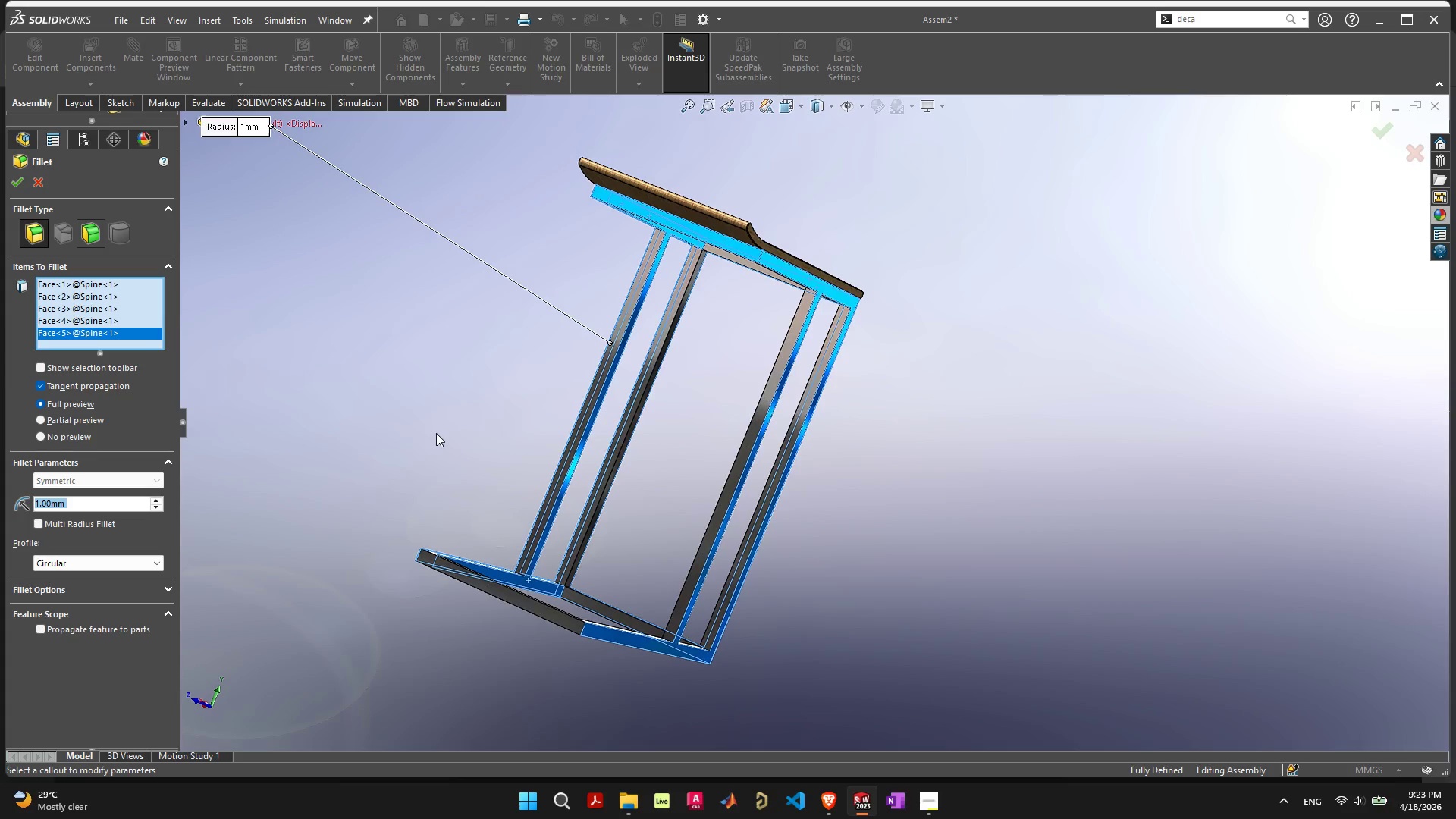 
right_click([60, 329])
 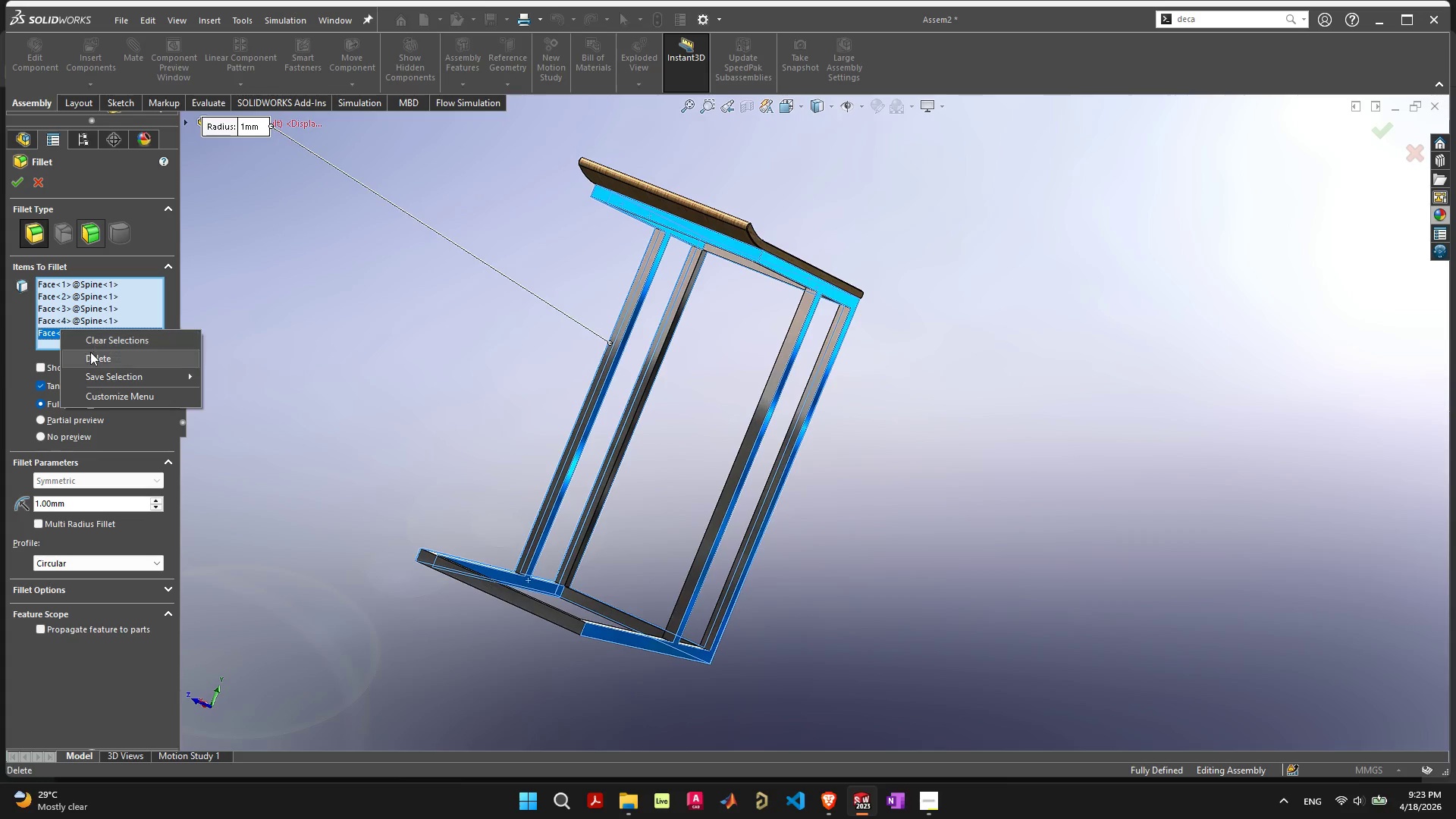 
left_click([91, 353])
 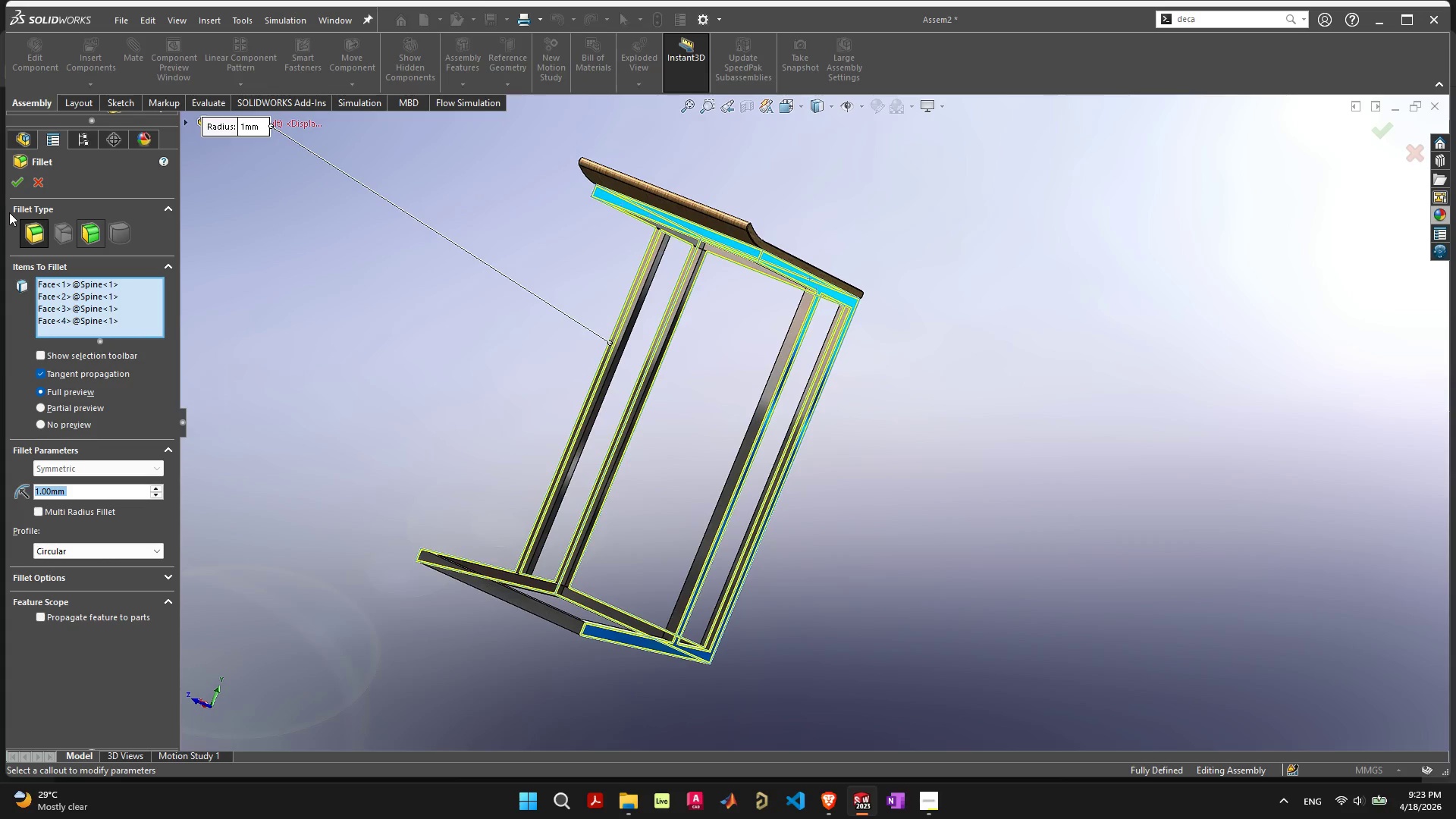 
left_click([15, 184])
 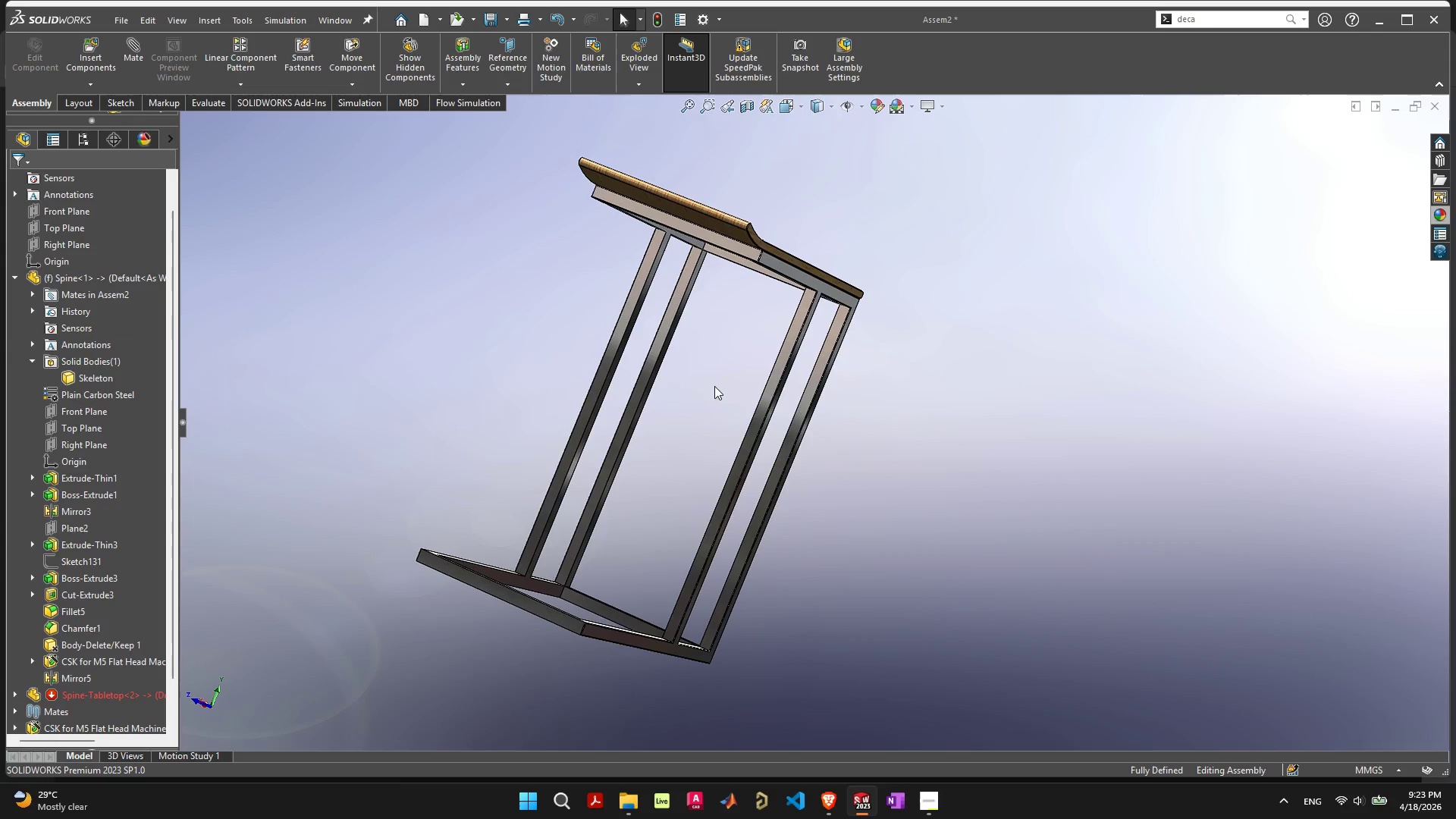 
scroll: coordinate [698, 324], scroll_direction: up, amount: 4.0
 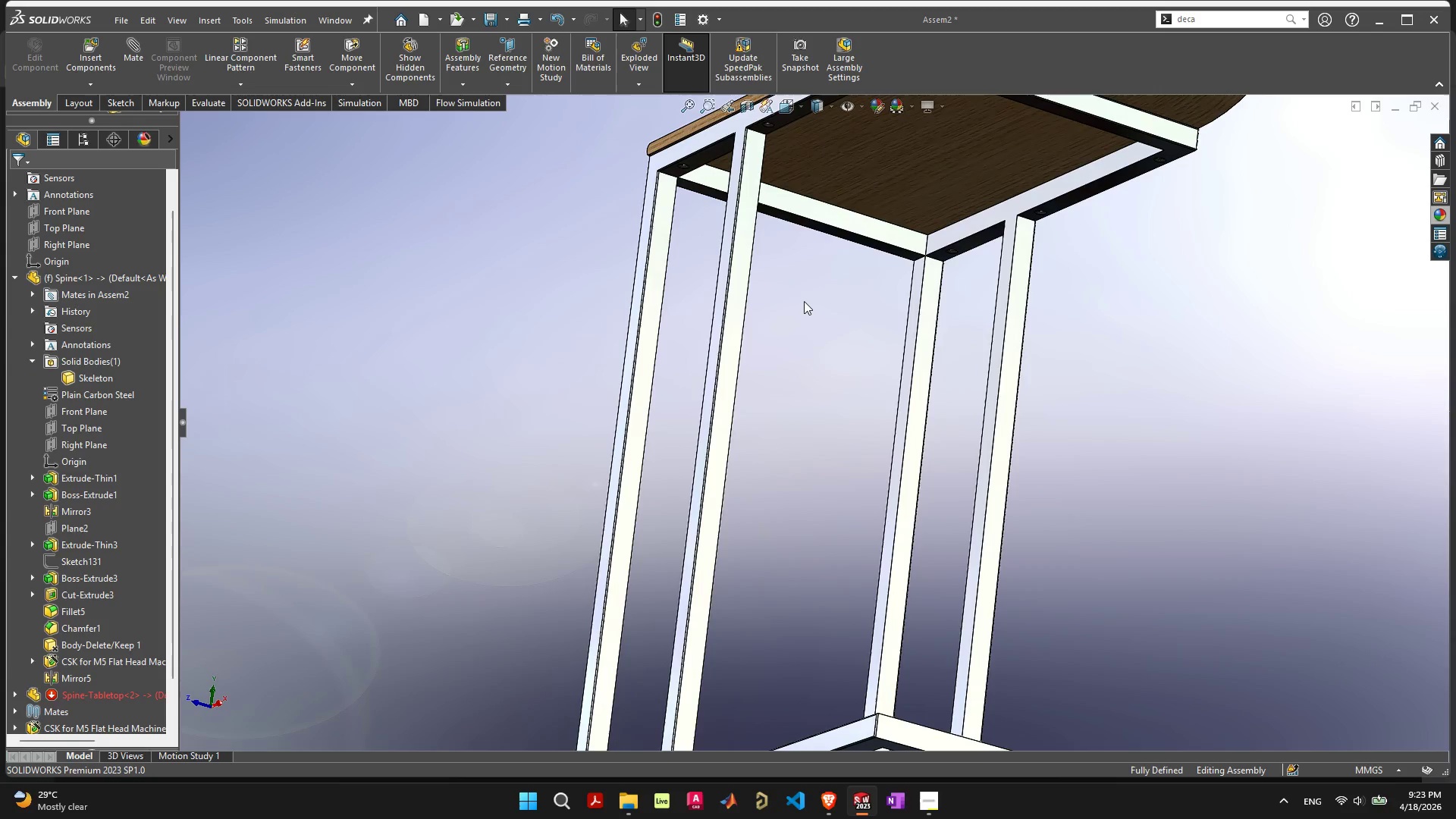 
left_click([805, 303])
 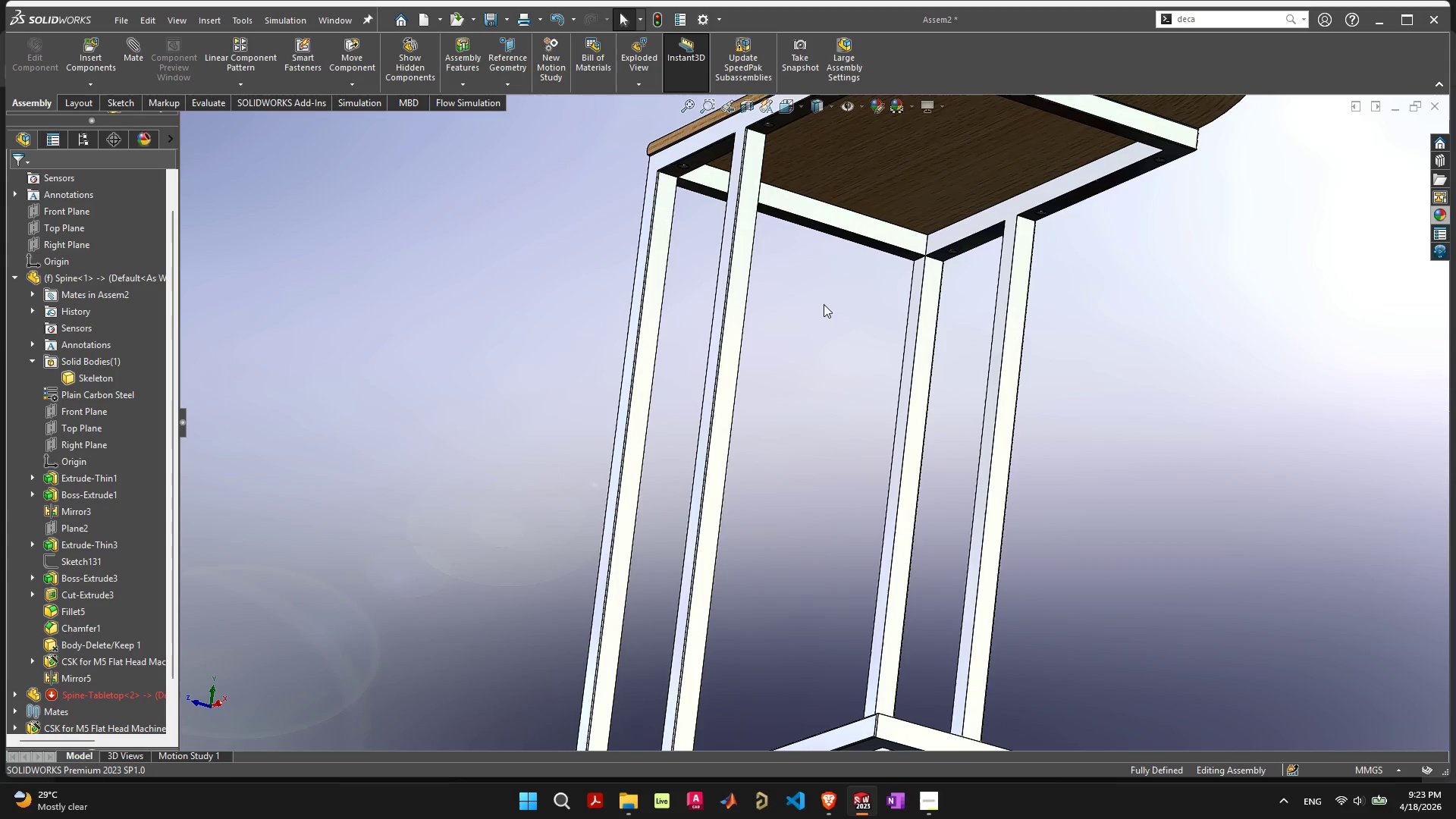 
scroll: coordinate [824, 304], scroll_direction: up, amount: 1.0
 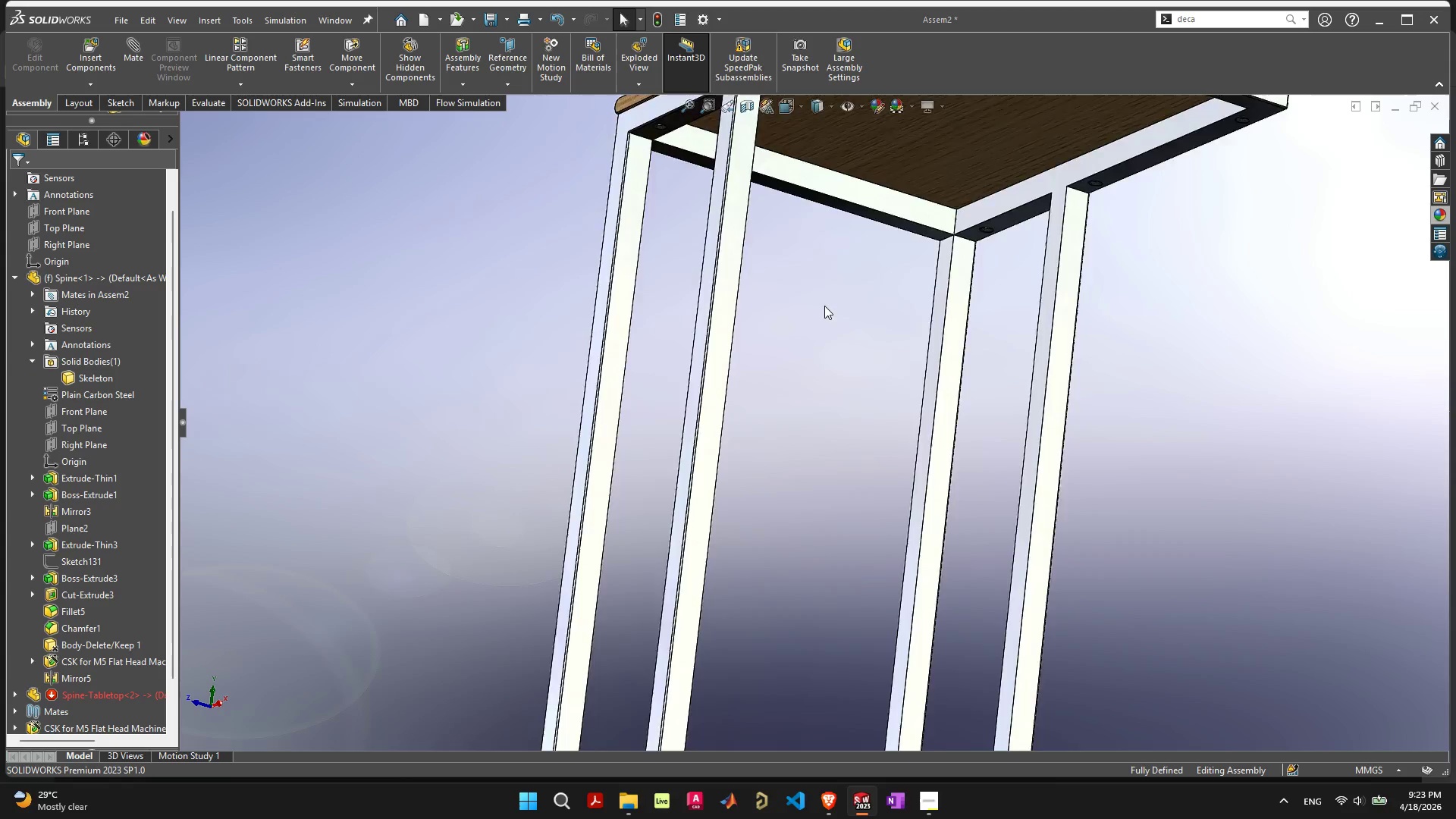 
scroll: coordinate [893, 297], scroll_direction: down, amount: 4.0
 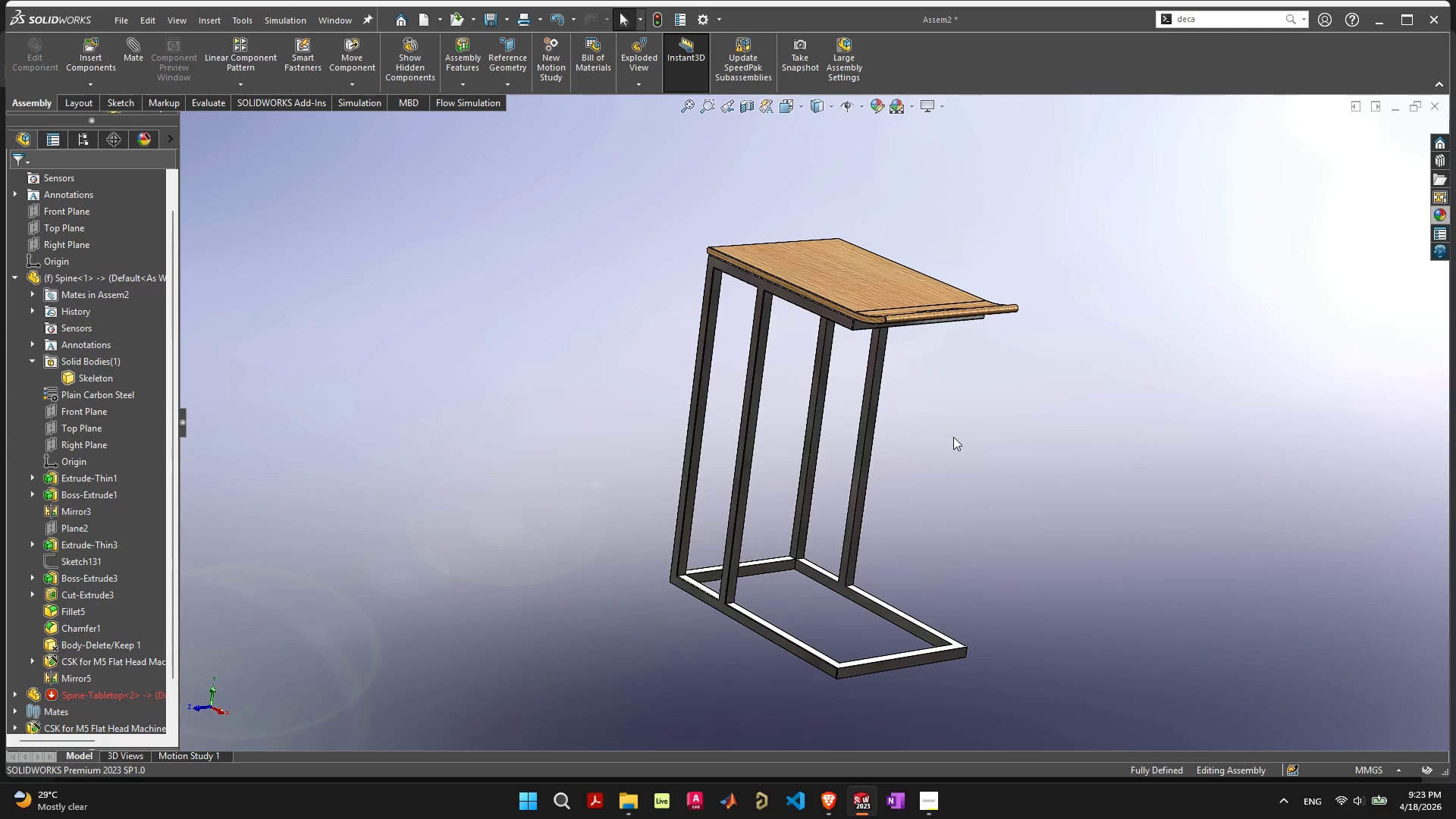 
scroll: coordinate [870, 614], scroll_direction: up, amount: 12.0
 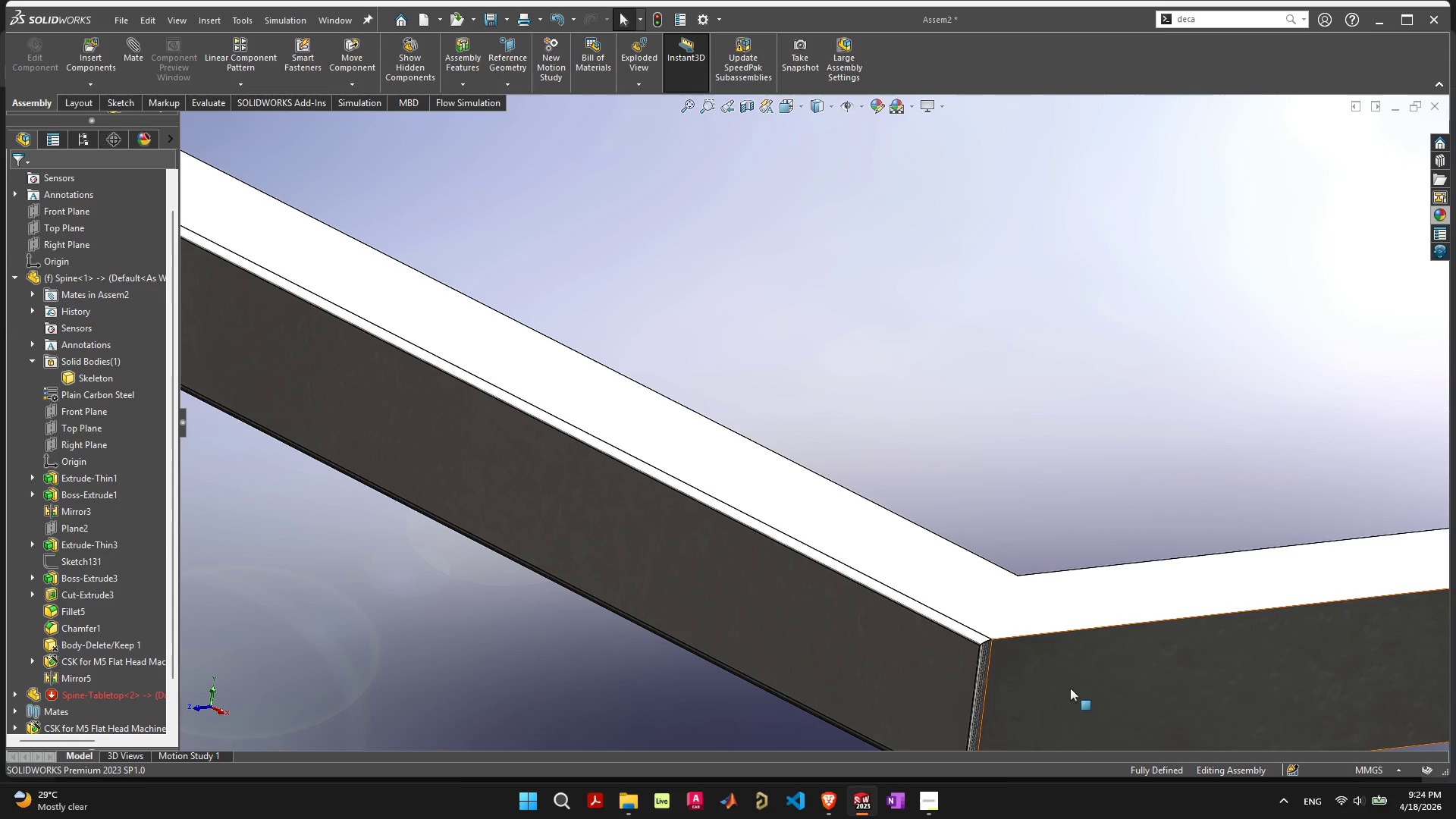 
scroll: coordinate [1046, 651], scroll_direction: down, amount: 13.0
 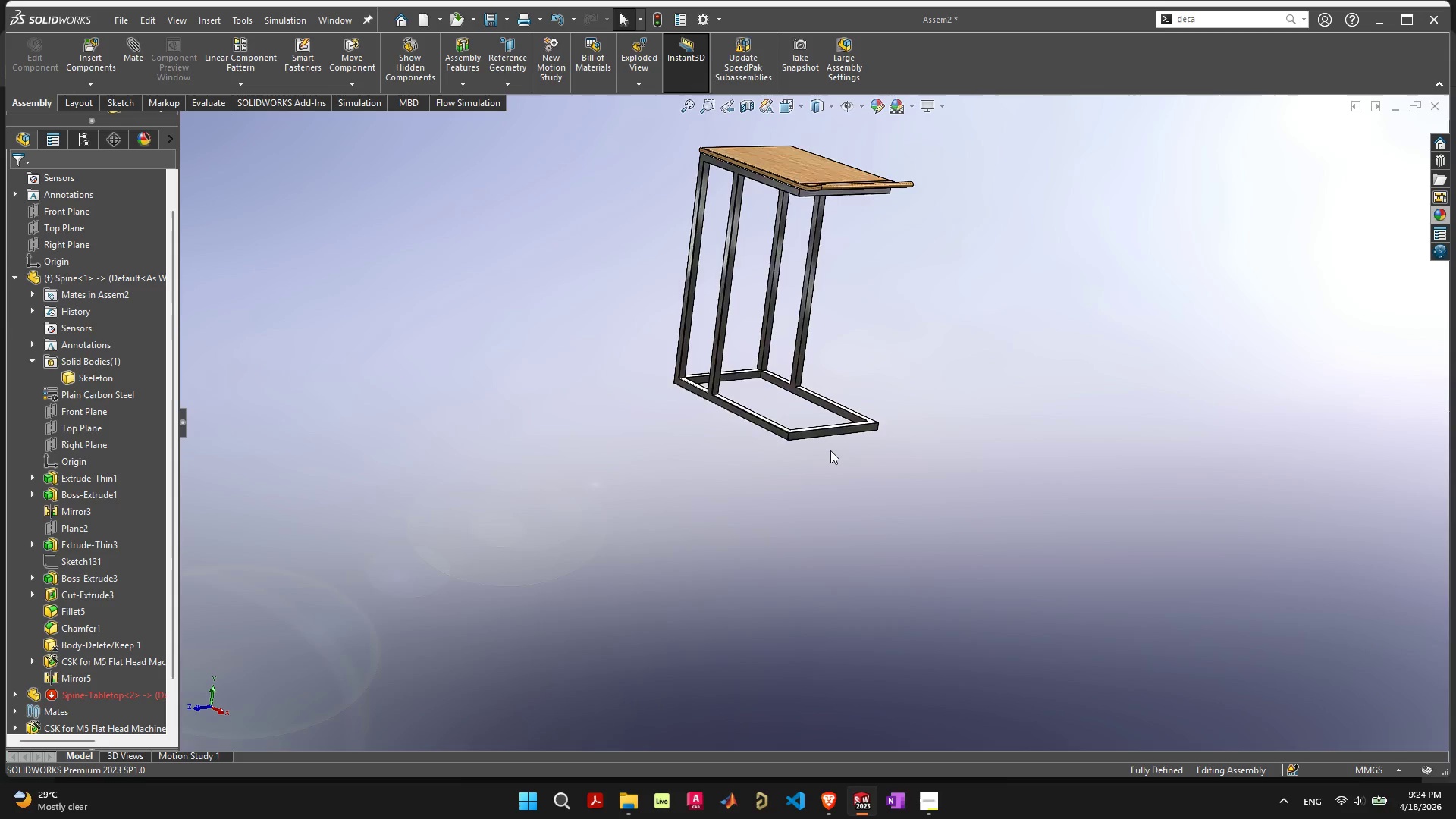 
scroll: coordinate [817, 428], scroll_direction: up, amount: 14.0
 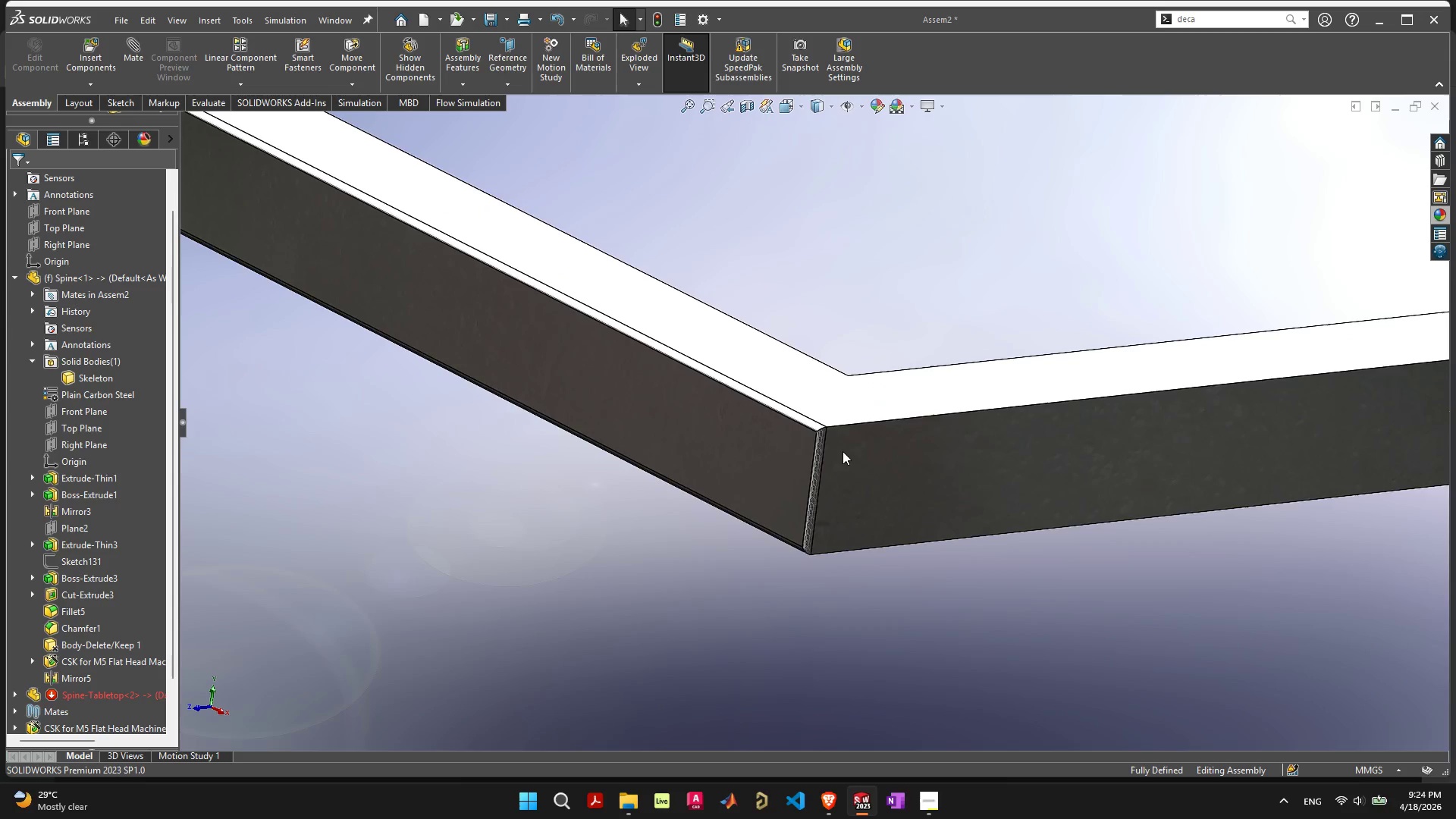 
left_click([843, 451])
 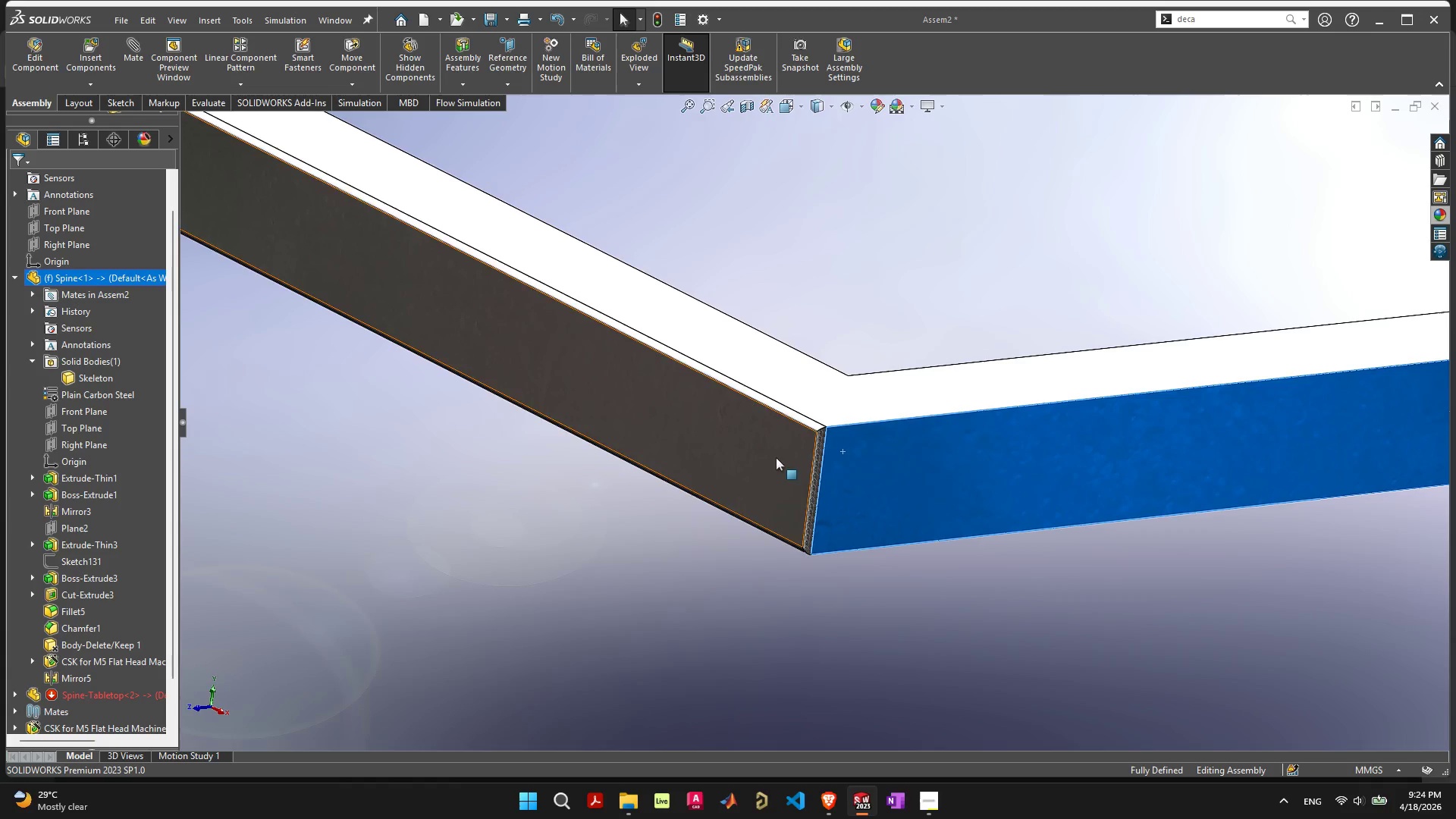 
scroll: coordinate [135, 632], scroll_direction: down, amount: 3.0
 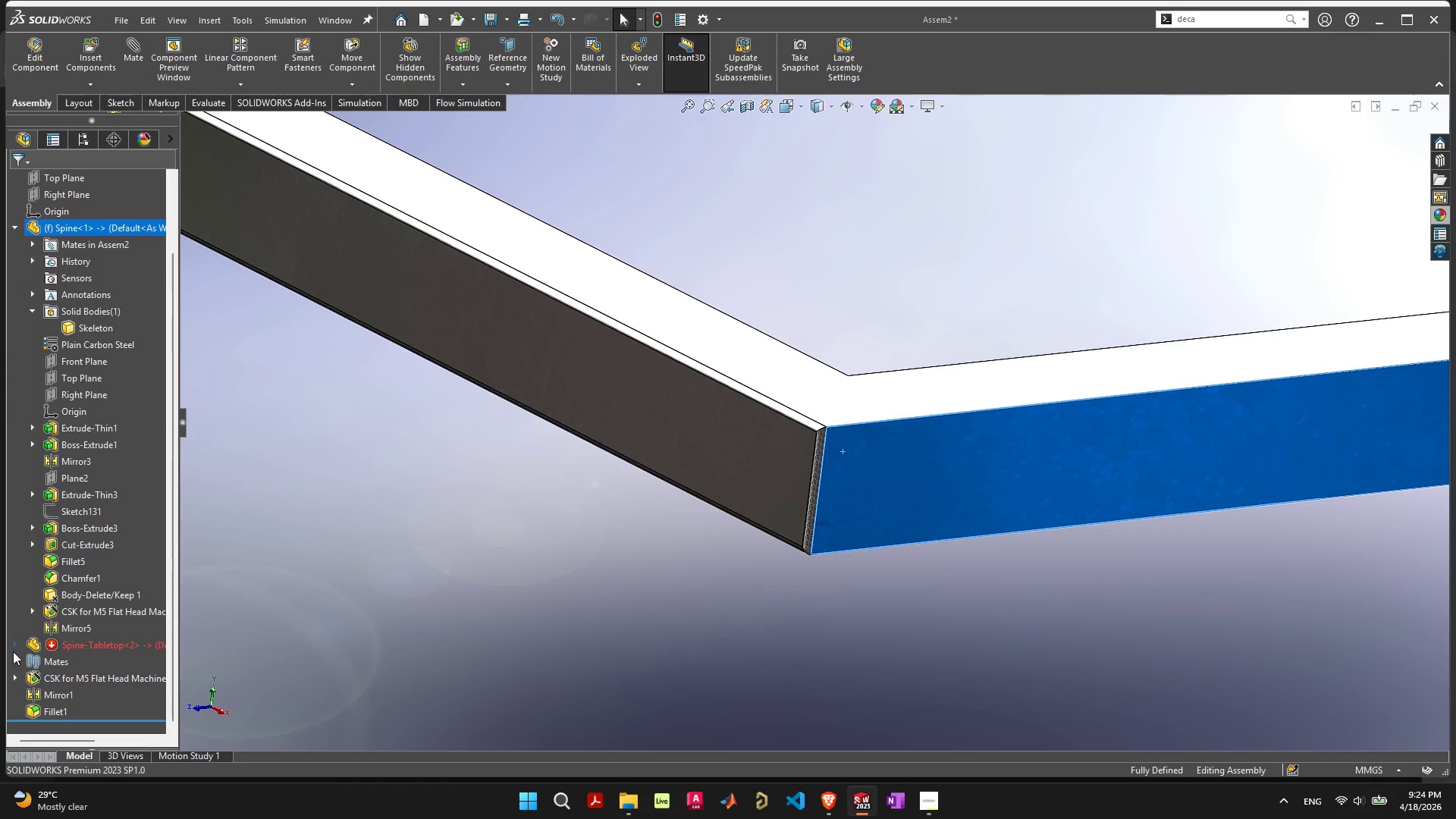 
left_click([11, 645])
 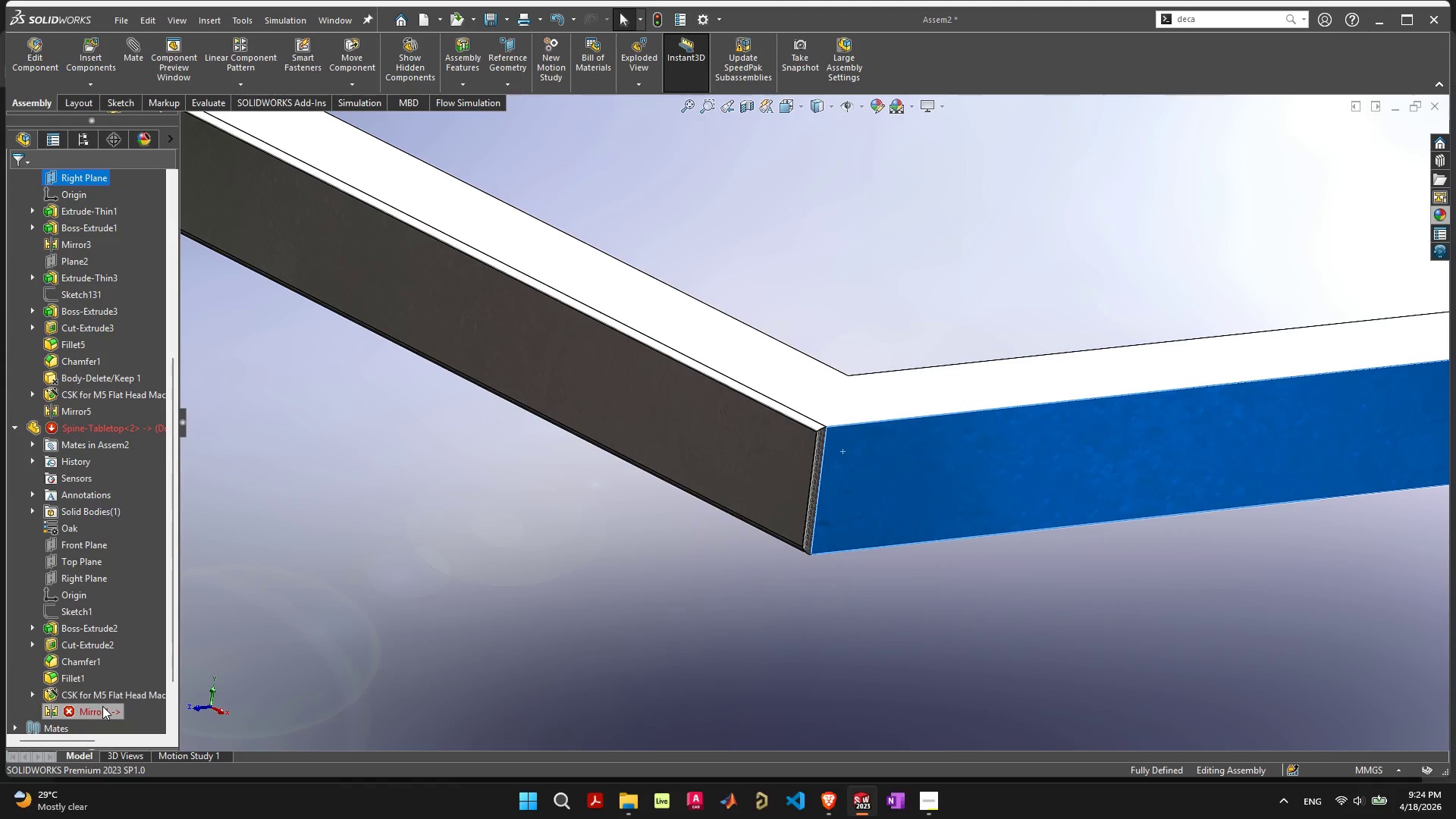 
left_click([102, 706])
 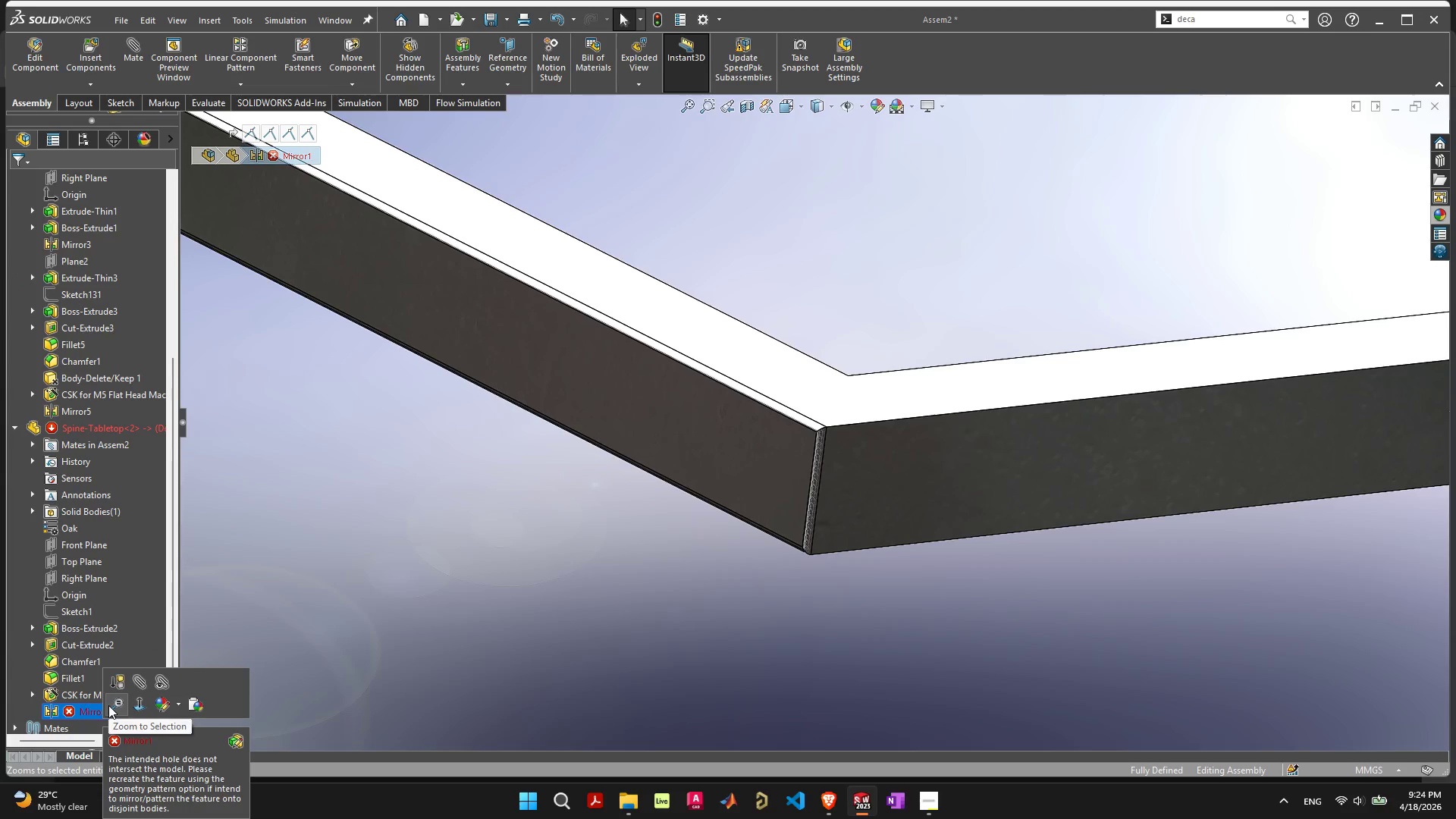 
wait(5.84)
 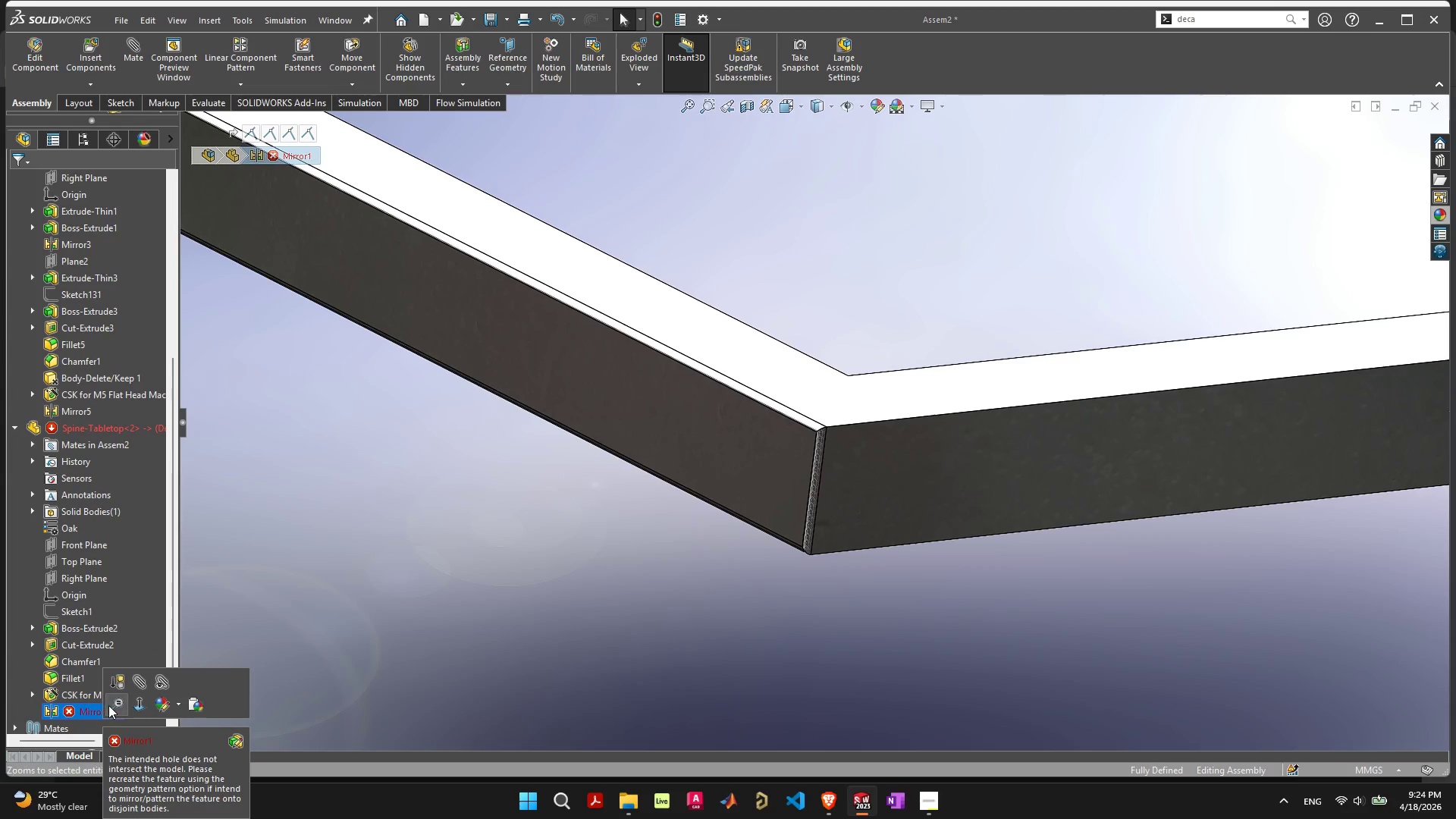 
scroll: coordinate [751, 377], scroll_direction: down, amount: 16.0
 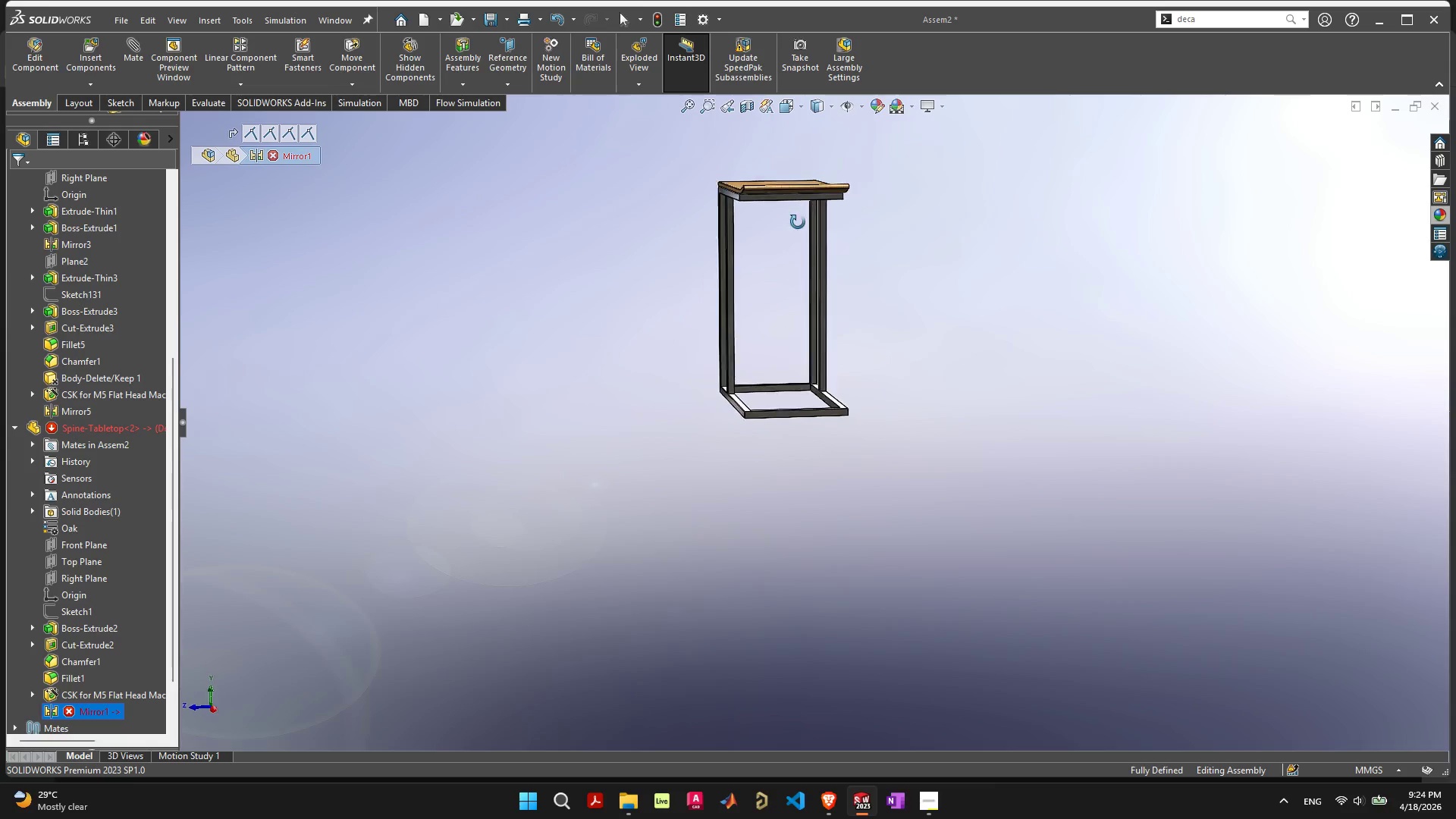 
scroll: coordinate [833, 292], scroll_direction: up, amount: 7.0
 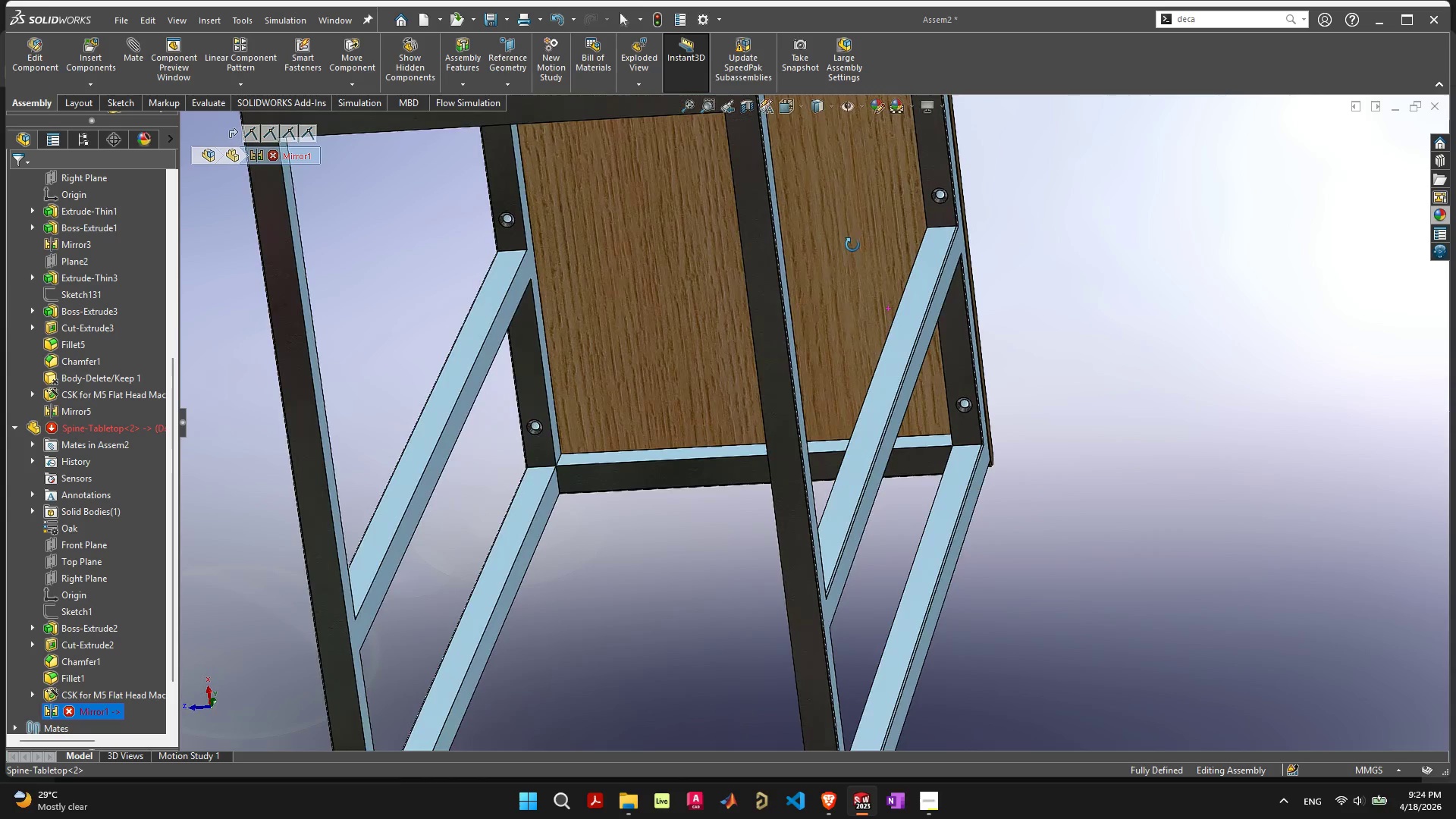 
wait(9.26)
 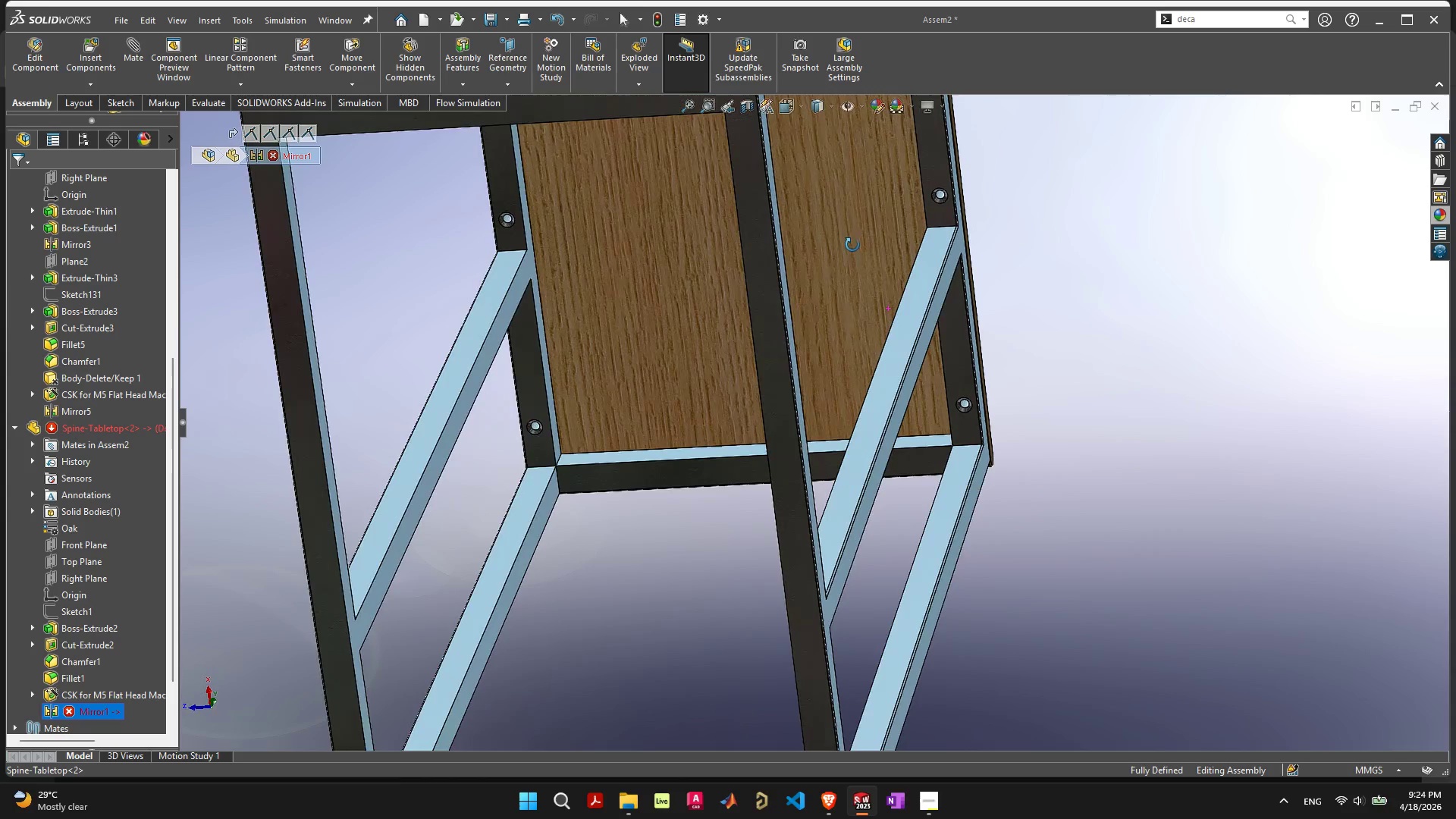 
right_click([99, 710])
 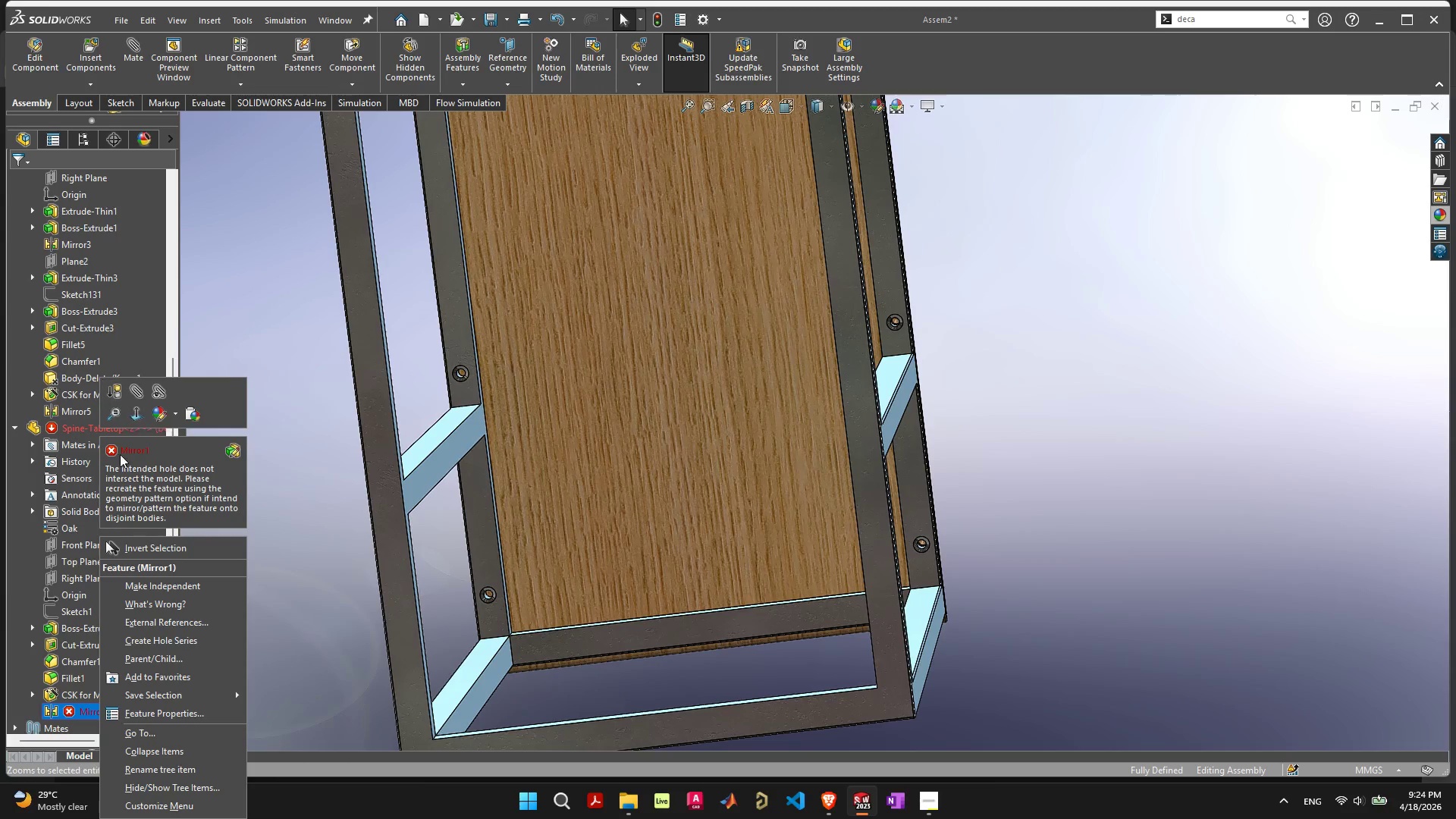 
right_click([51, 711])
 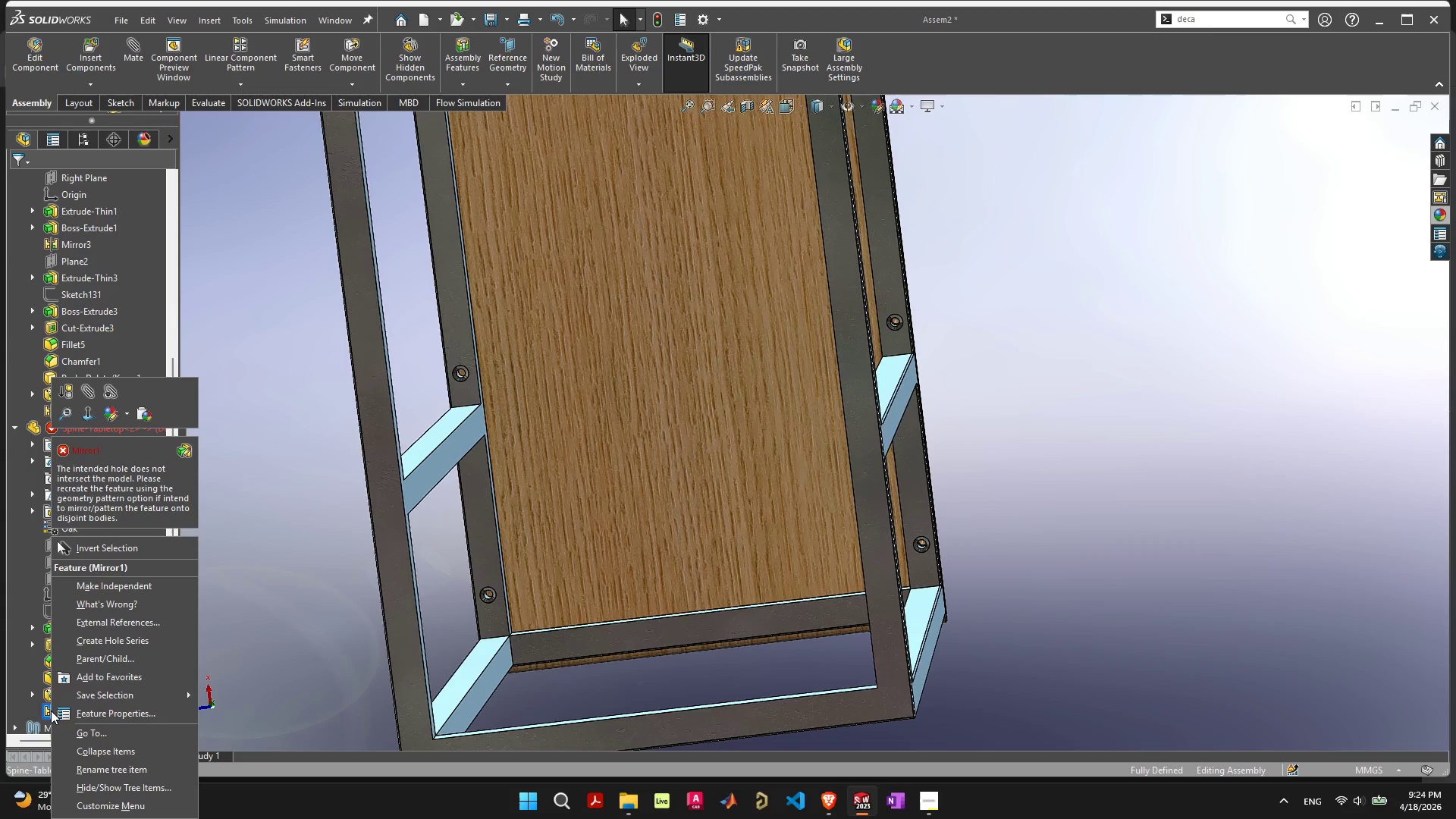 
left_click([17, 701])
 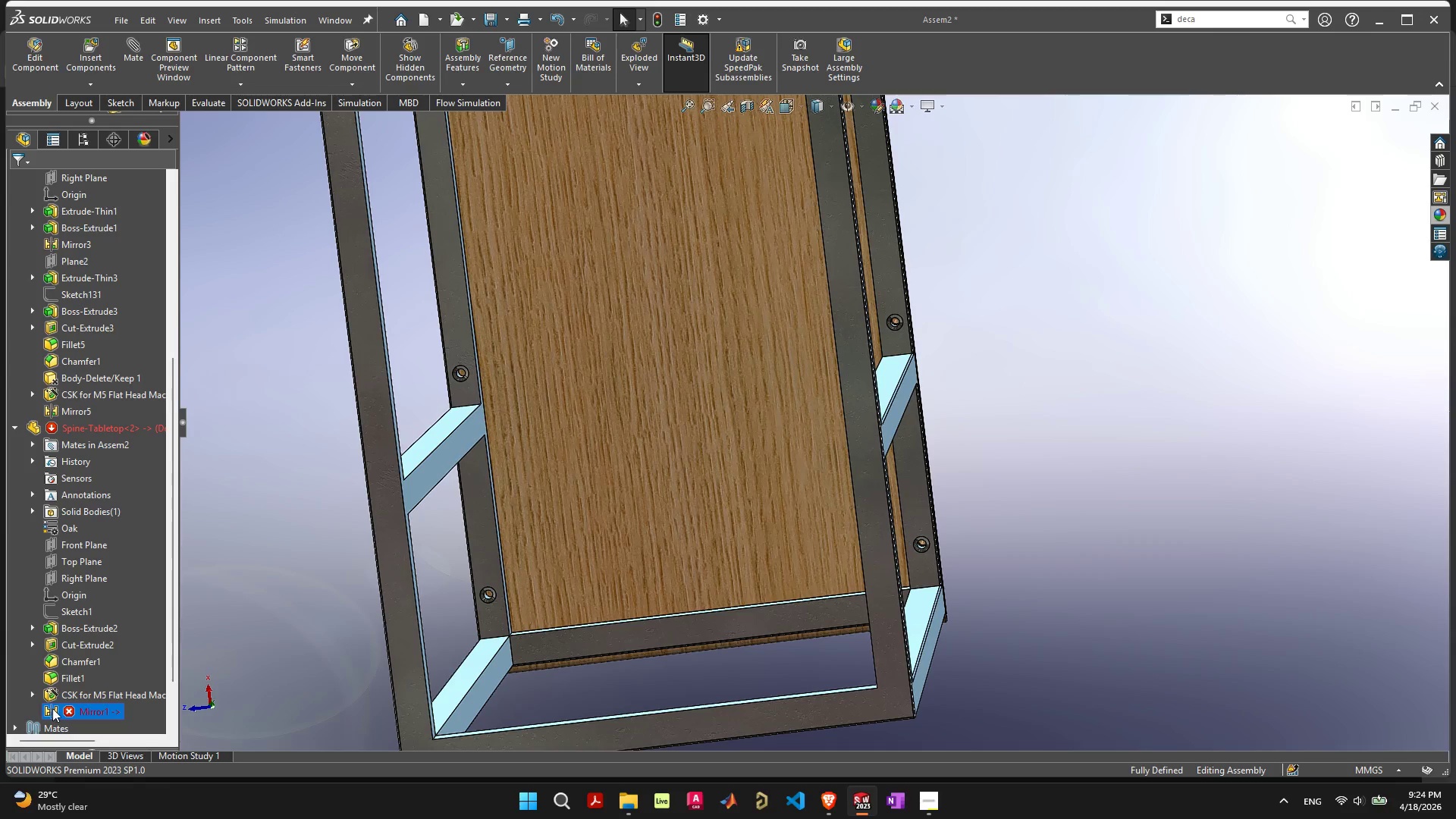 
left_click([52, 708])
 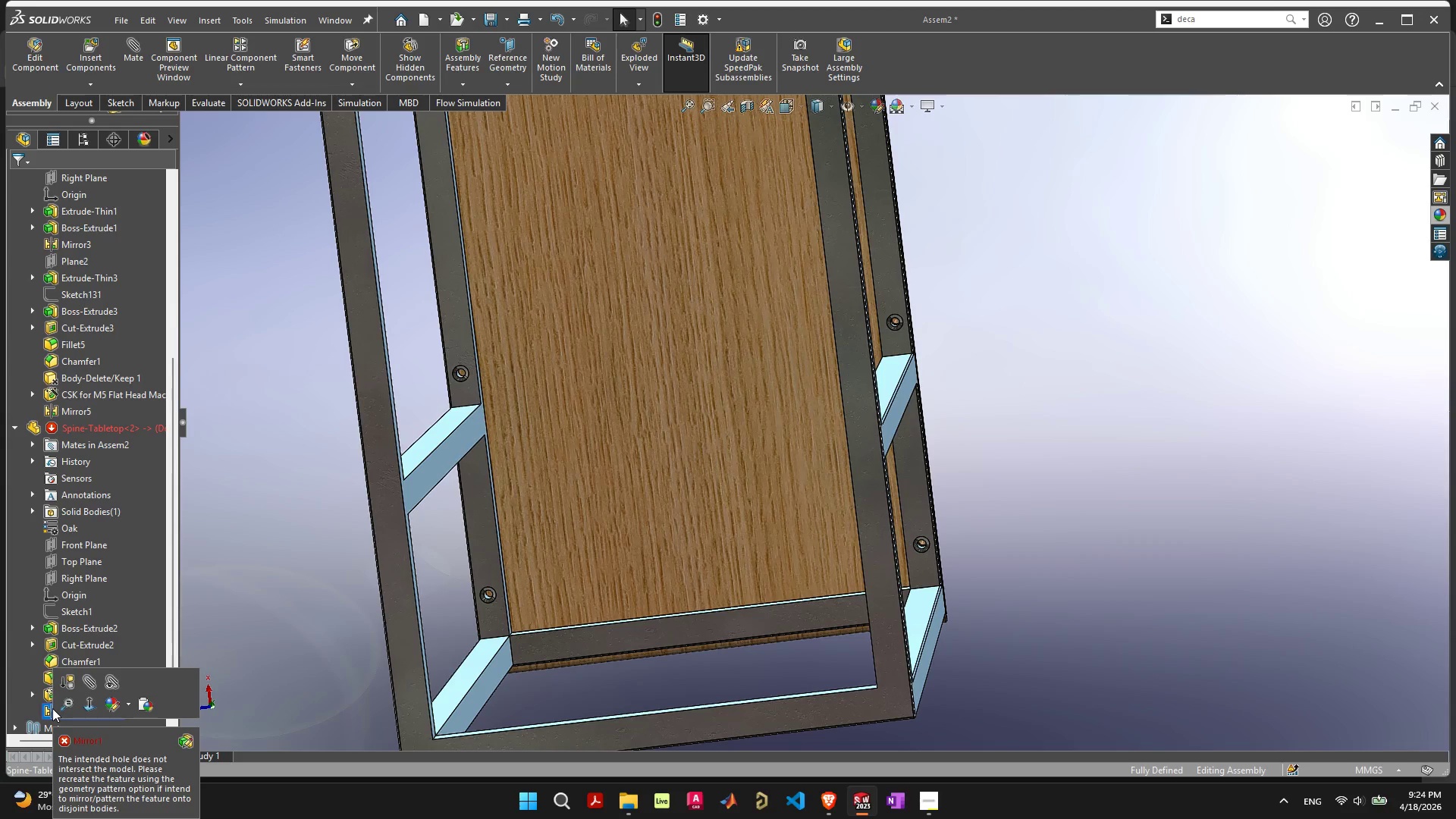 
key(Delete)
 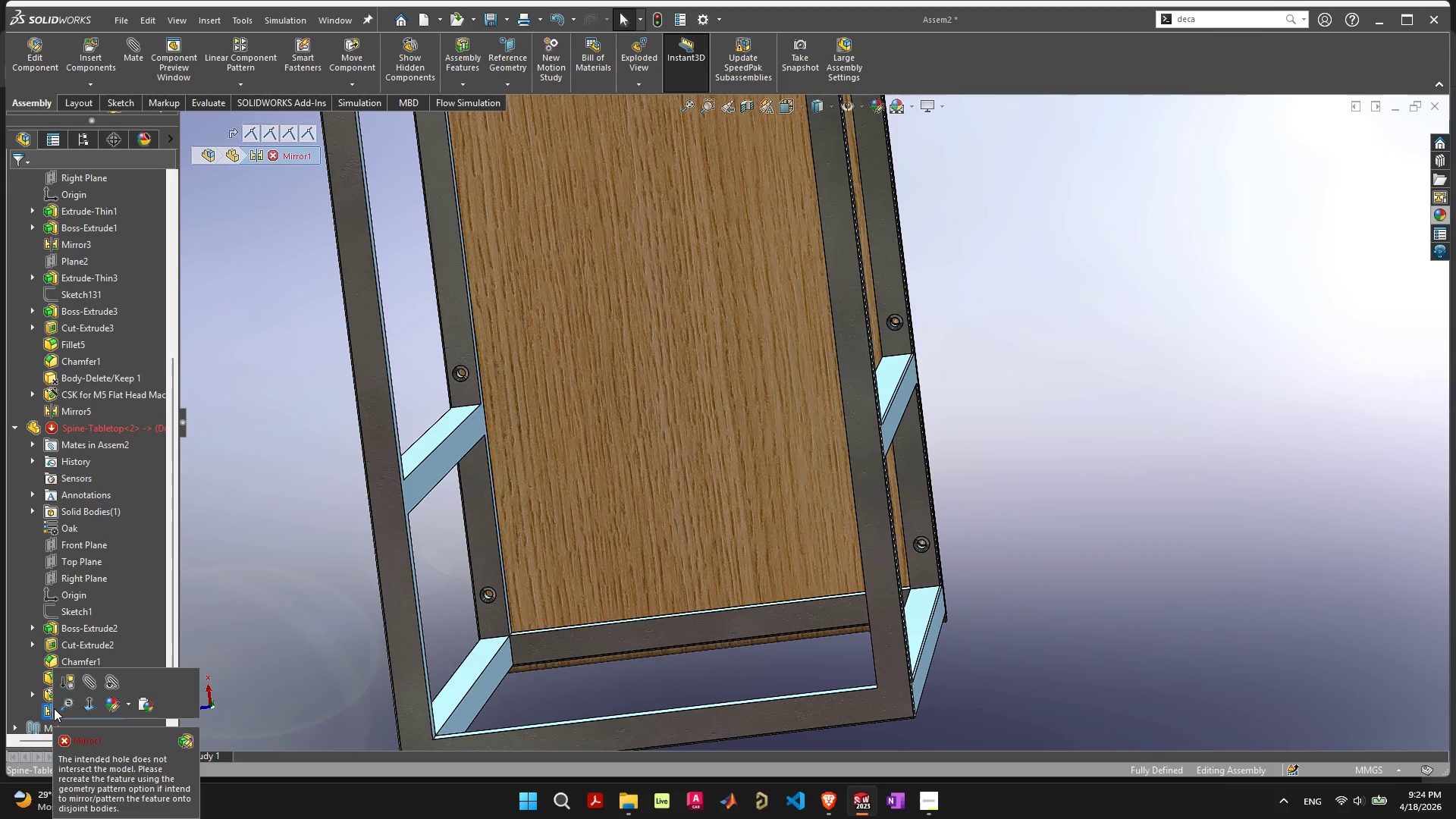 
key(Delete)
 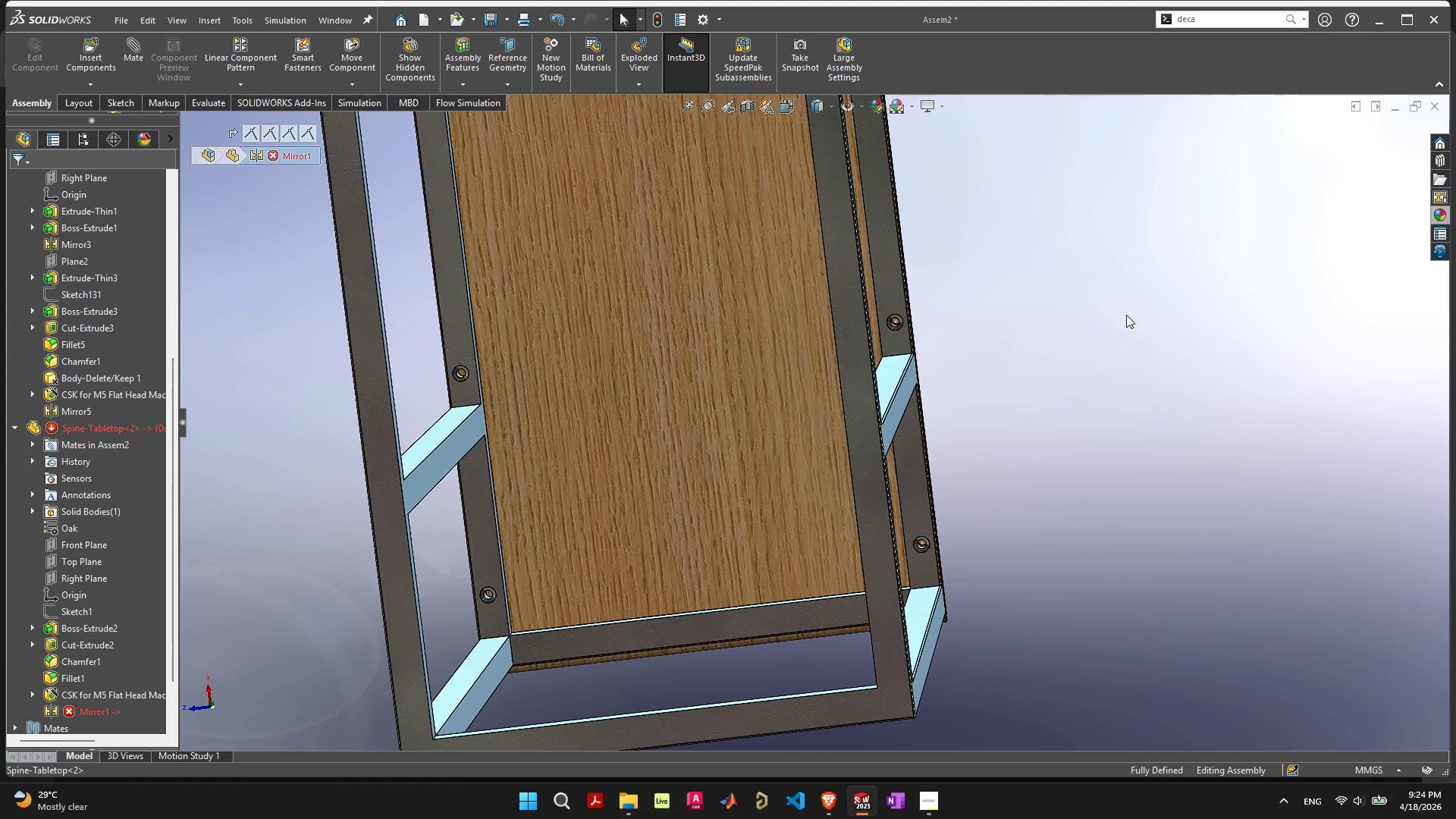 
left_click([1211, 303])
 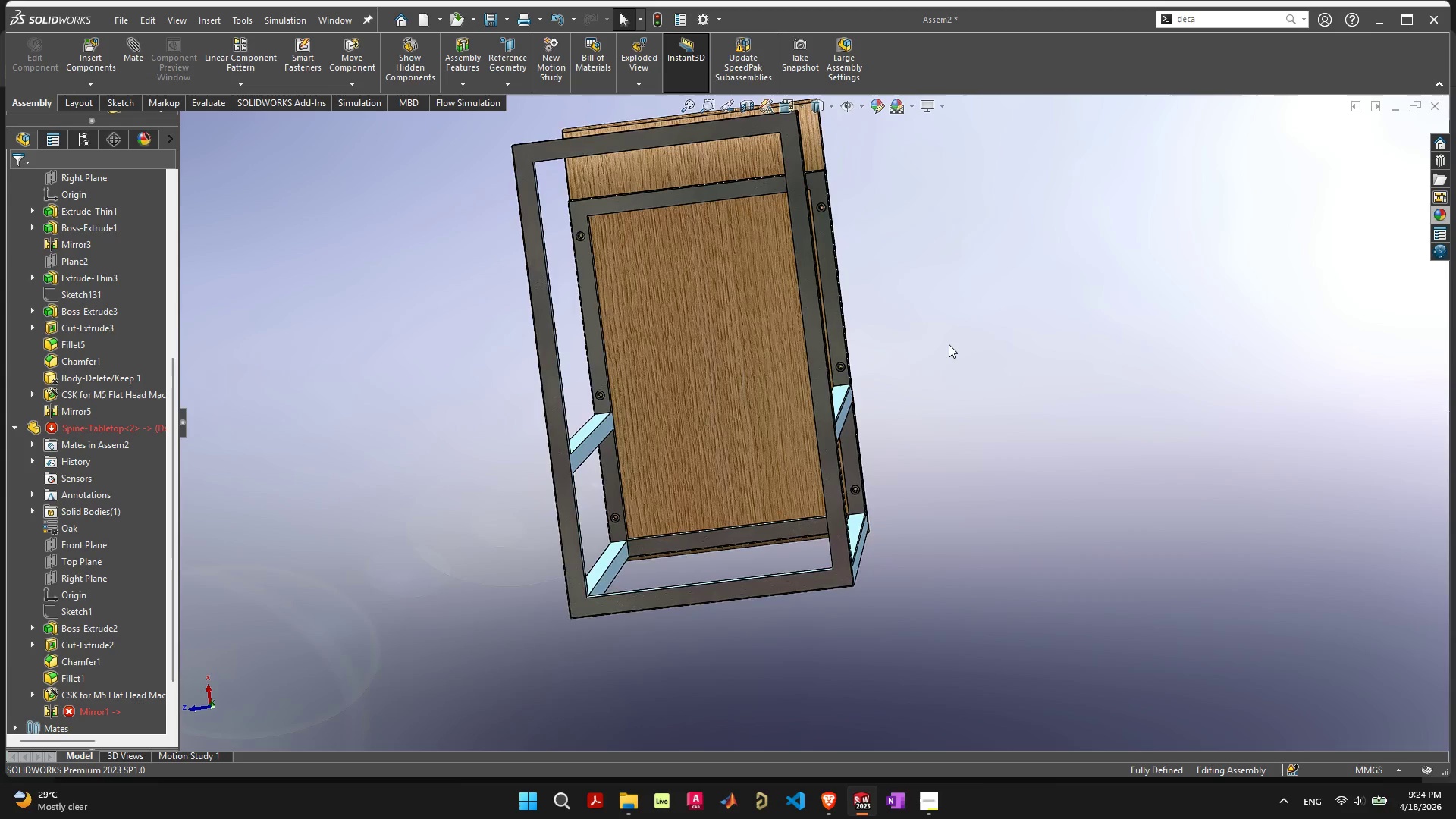 
scroll: coordinate [949, 344], scroll_direction: down, amount: 6.0
 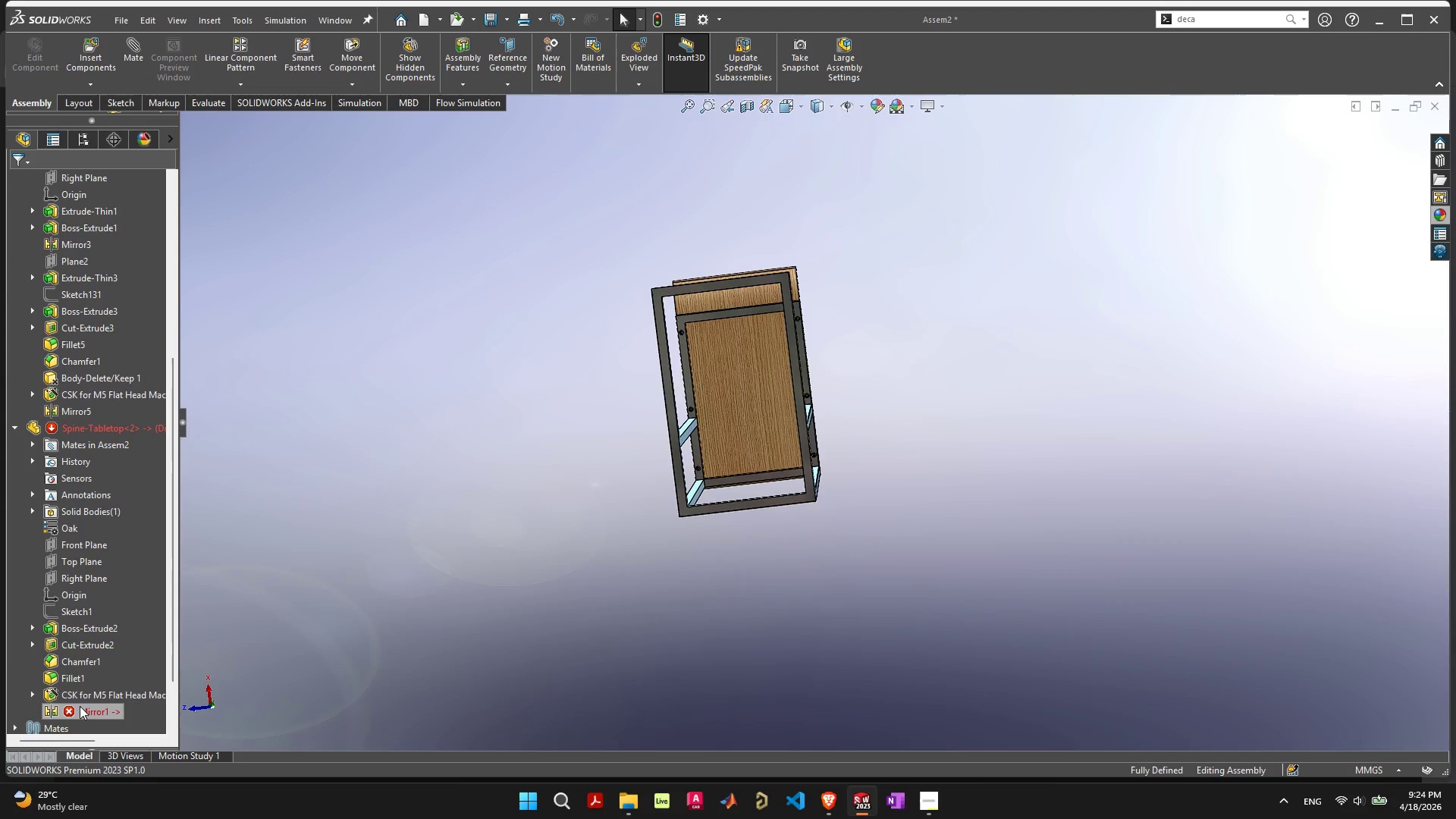 
left_click([77, 708])
 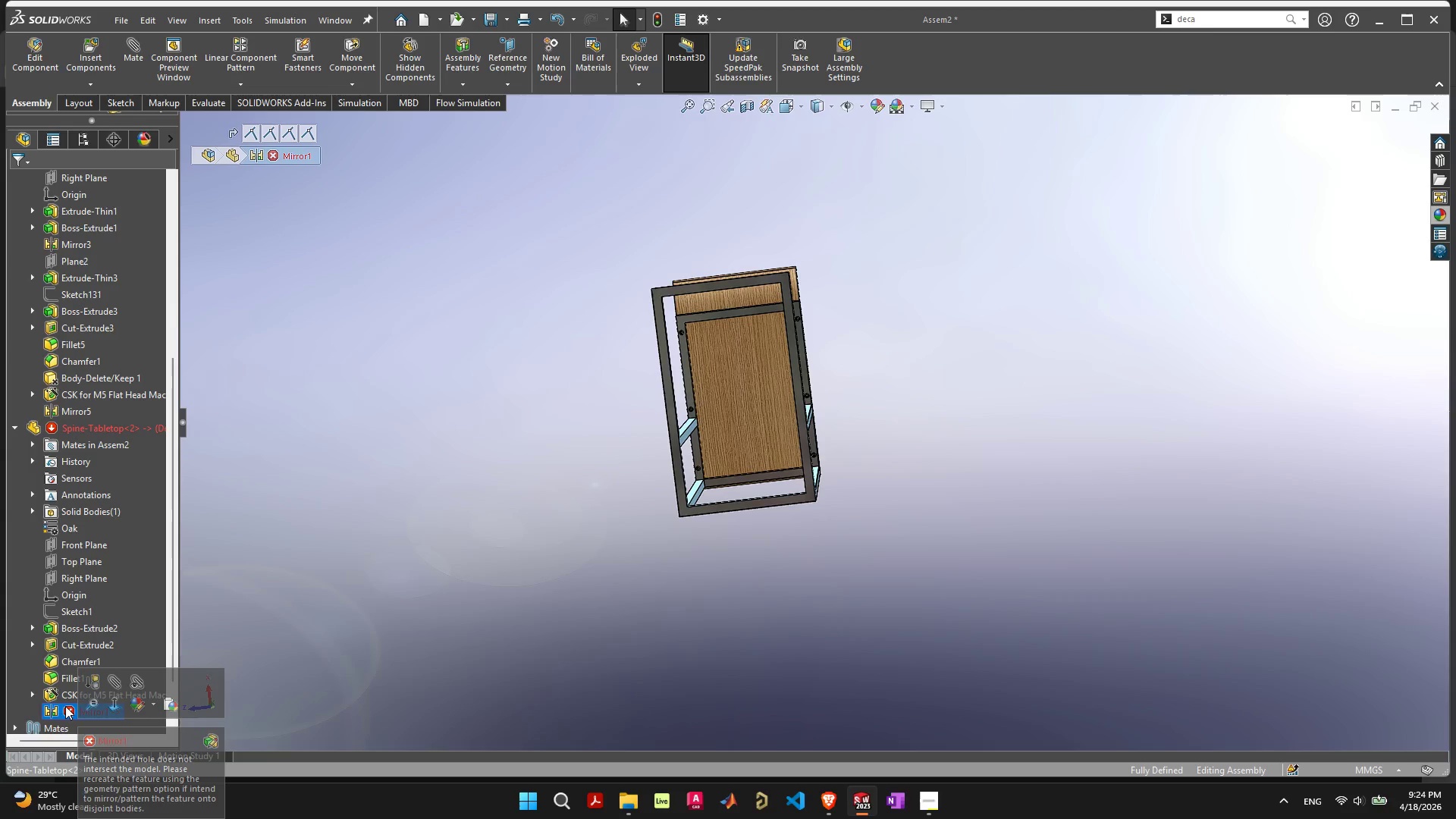 
right_click([48, 712])
 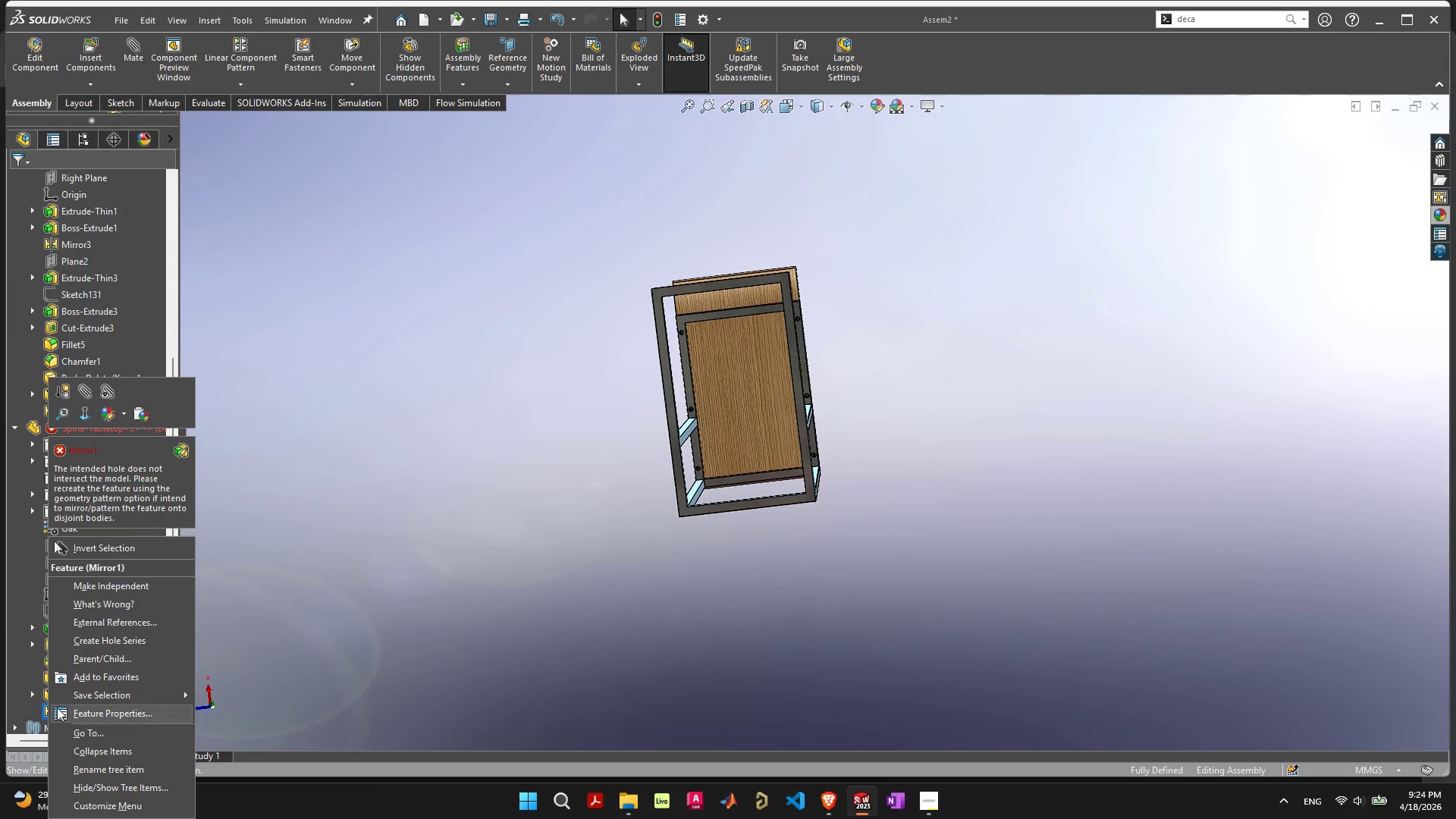 
scroll: coordinate [86, 691], scroll_direction: down, amount: 4.0
 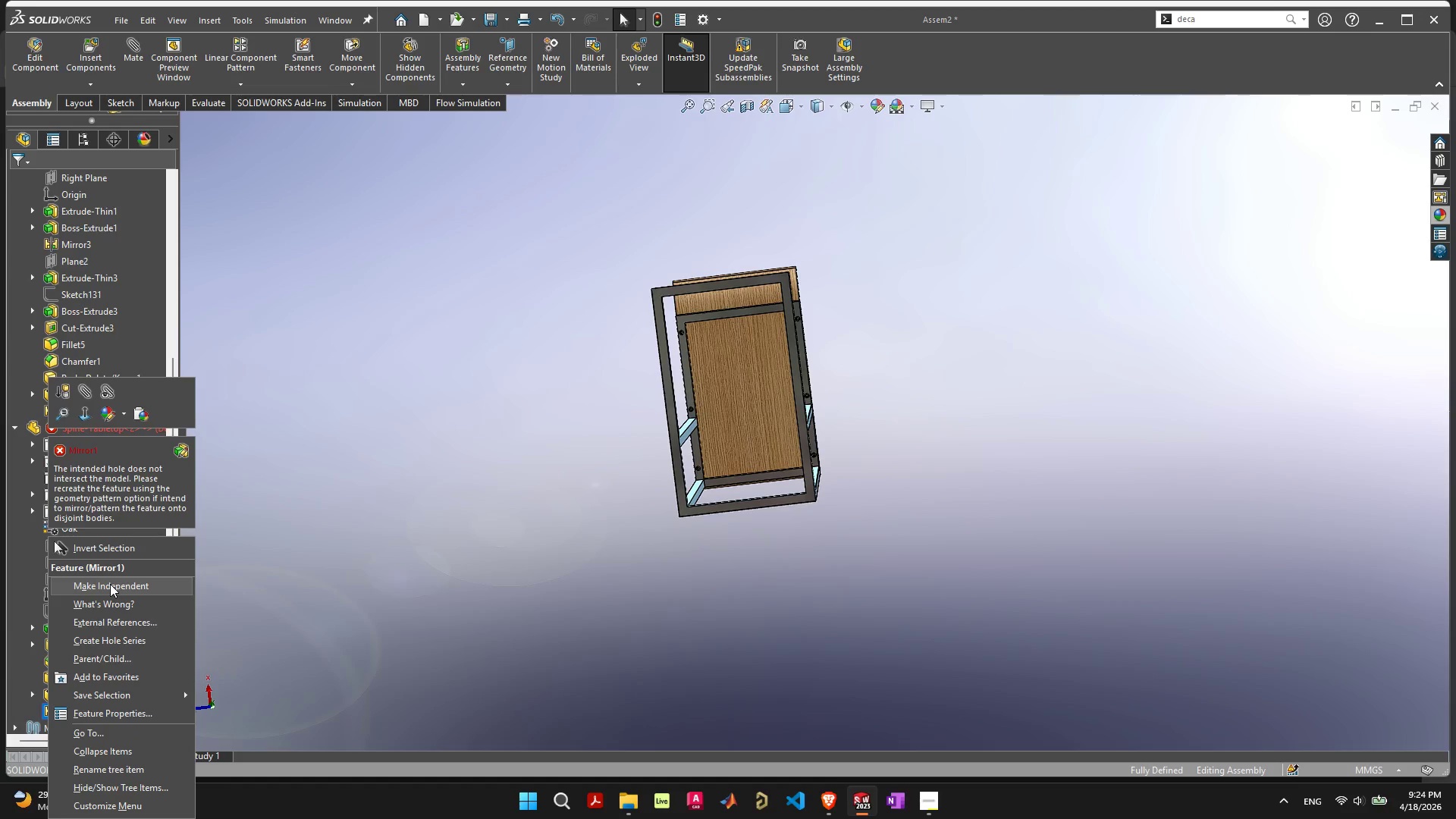 
left_click([117, 607])
 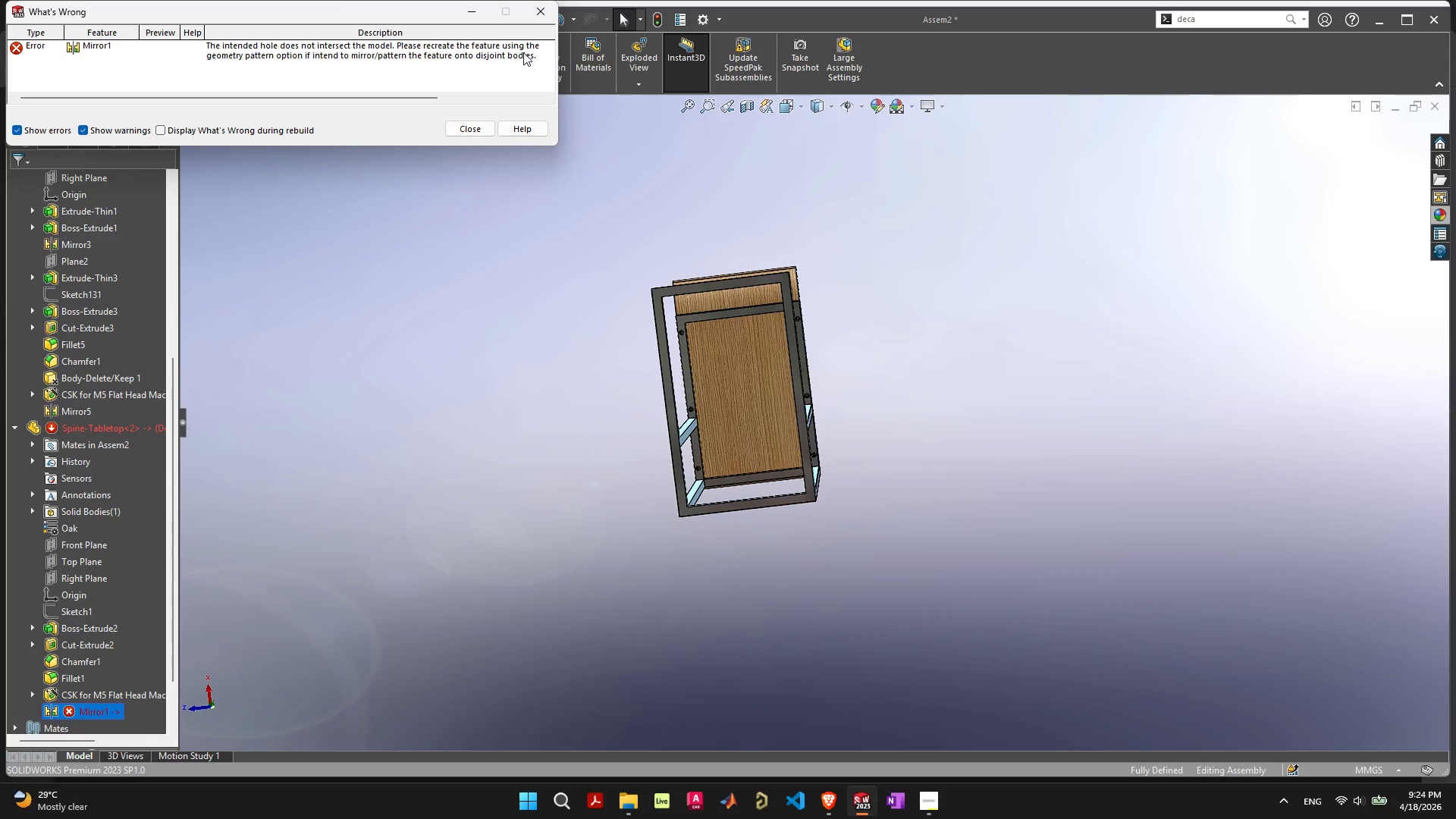 
wait(8.84)
 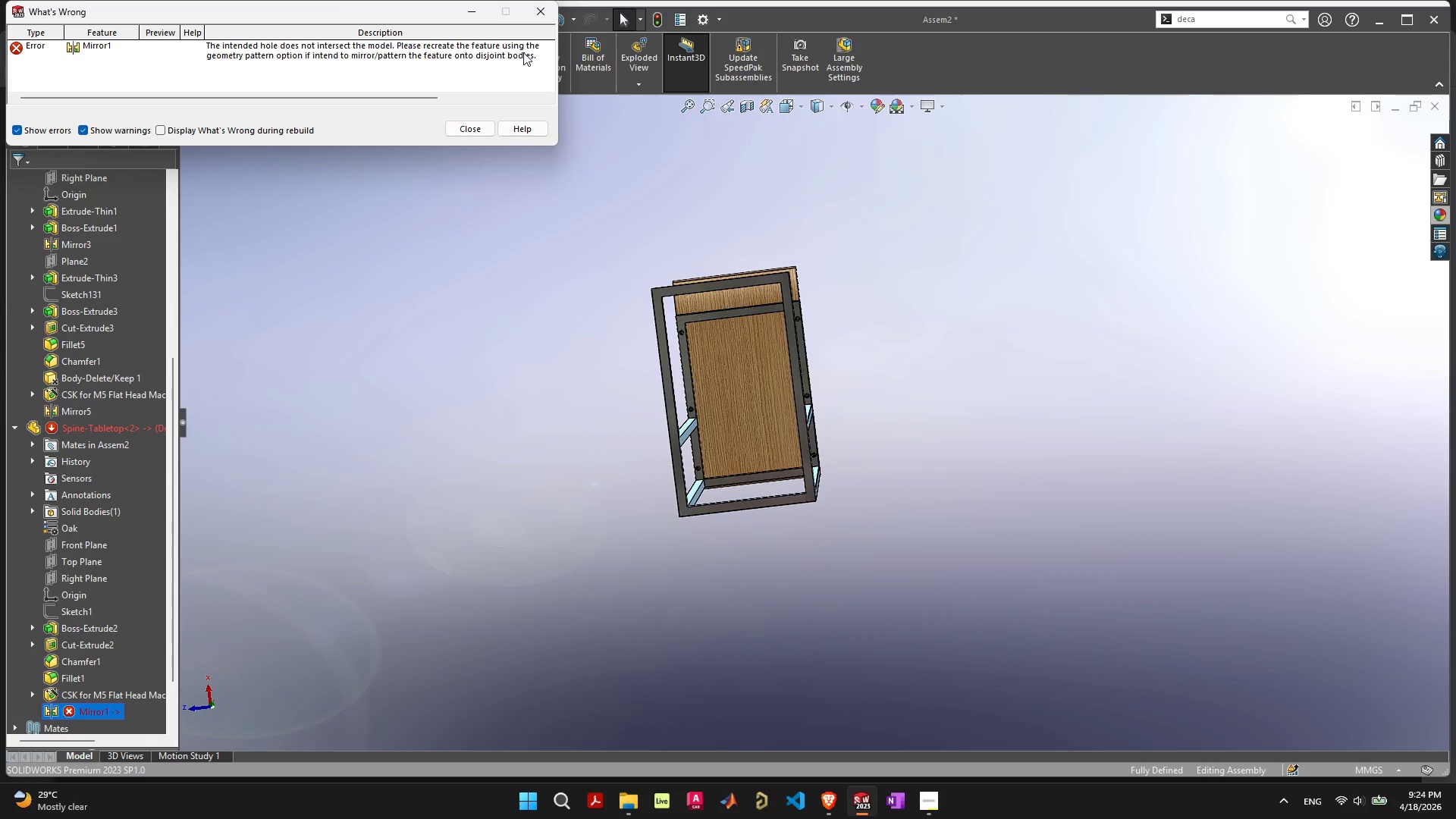 
left_click([470, 133])
 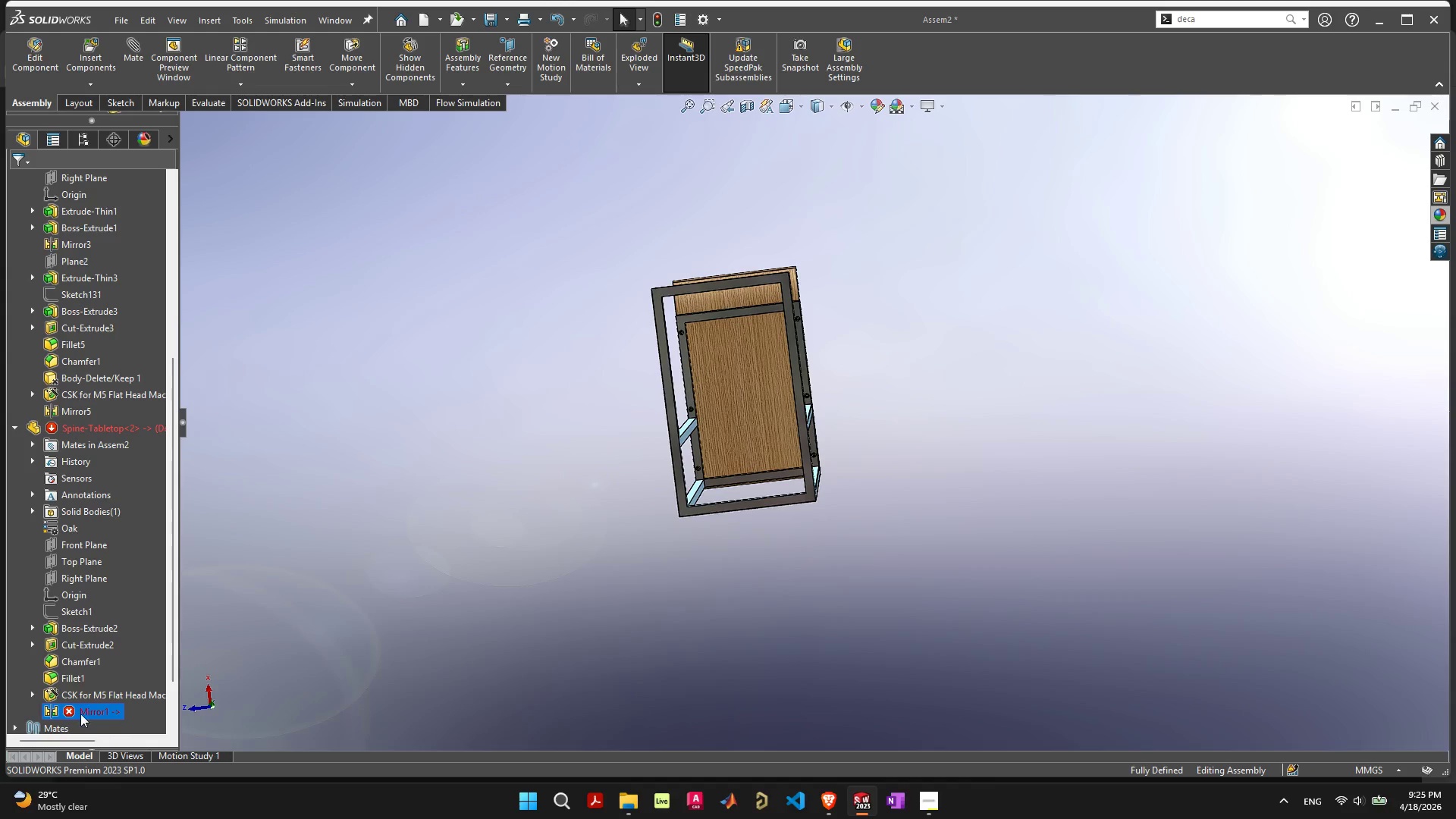 
right_click([64, 708])
 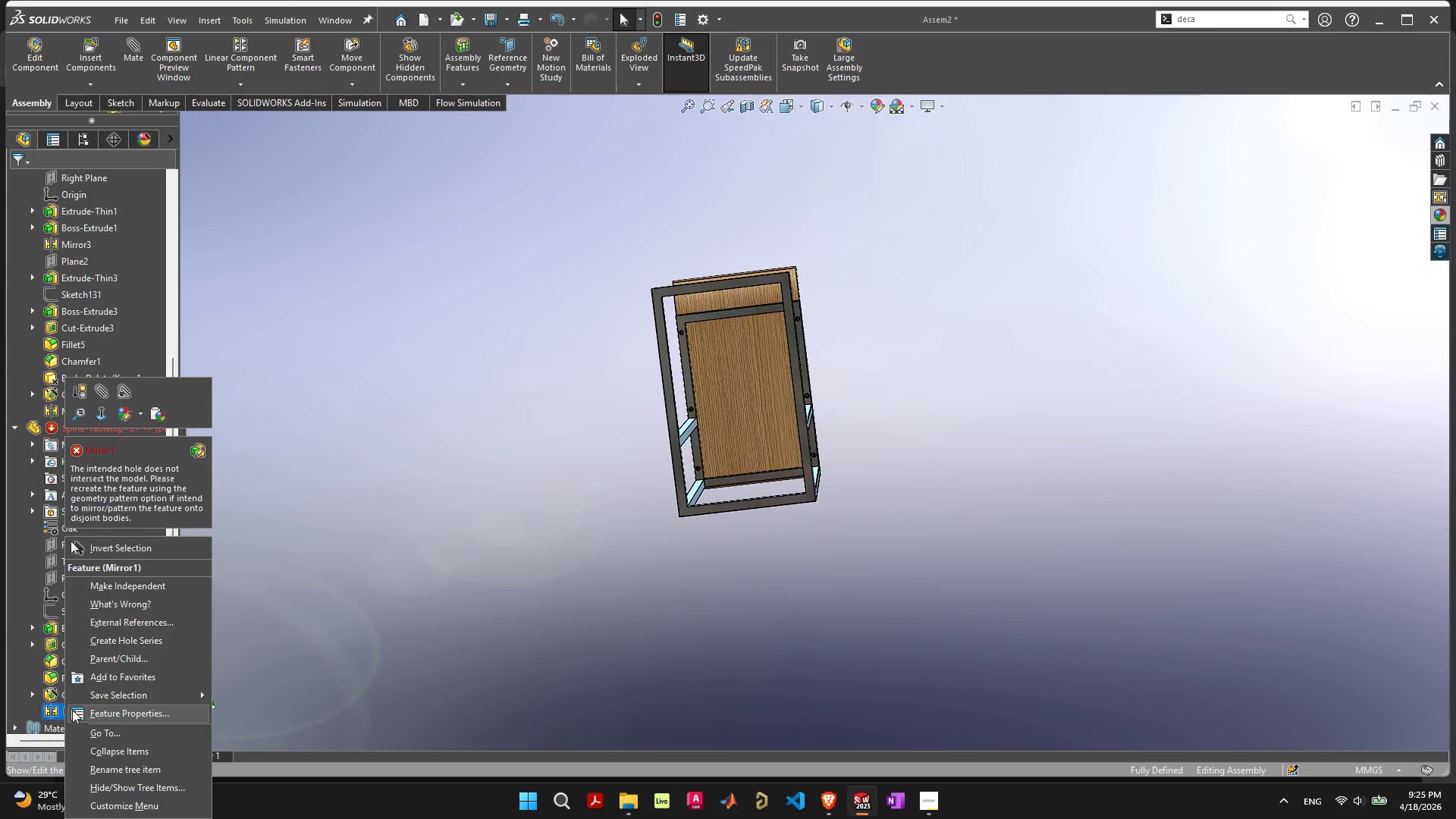 
left_click([33, 711])
 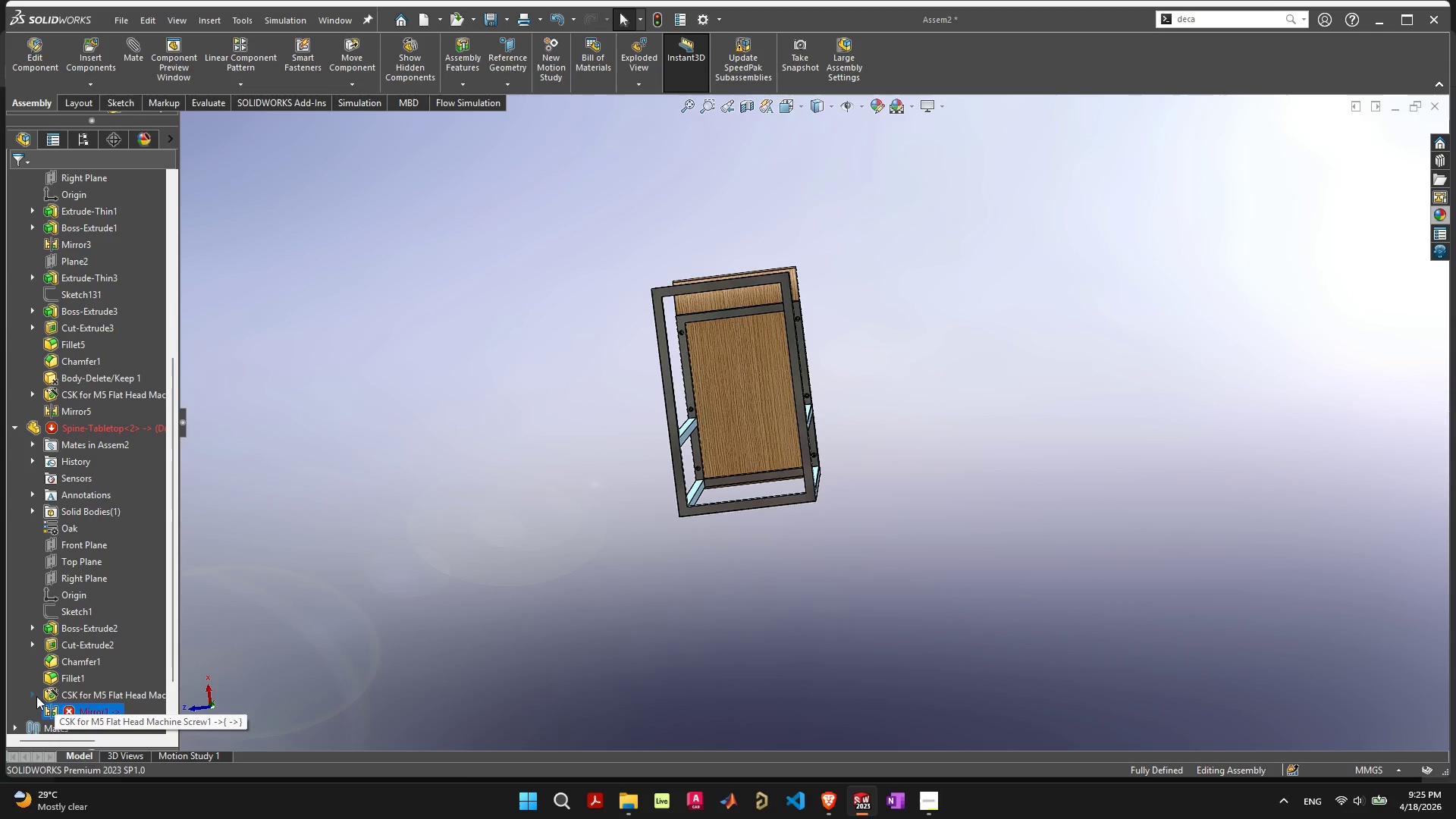 
left_click([31, 693])
 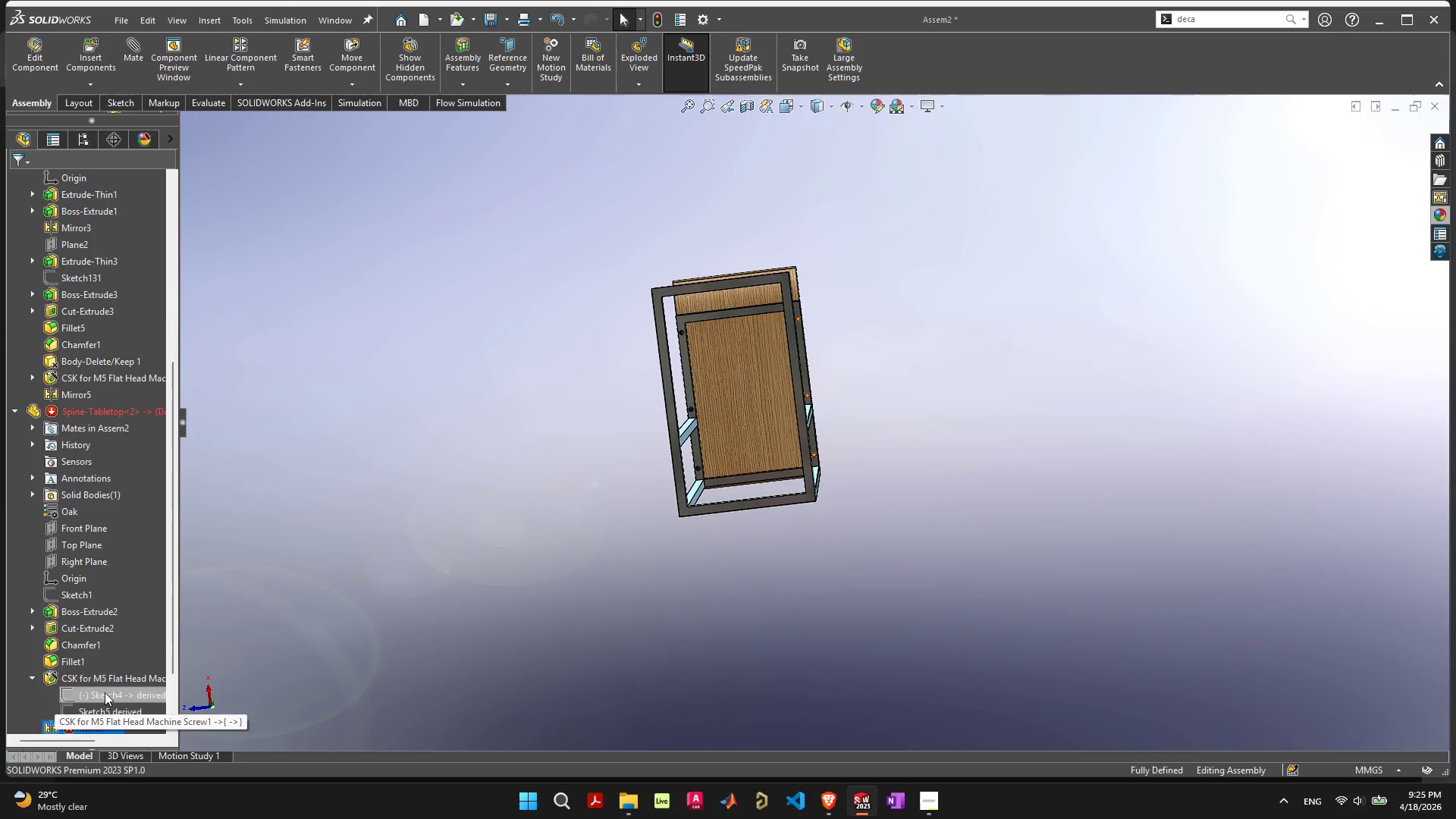 
scroll: coordinate [105, 692], scroll_direction: down, amount: 1.0
 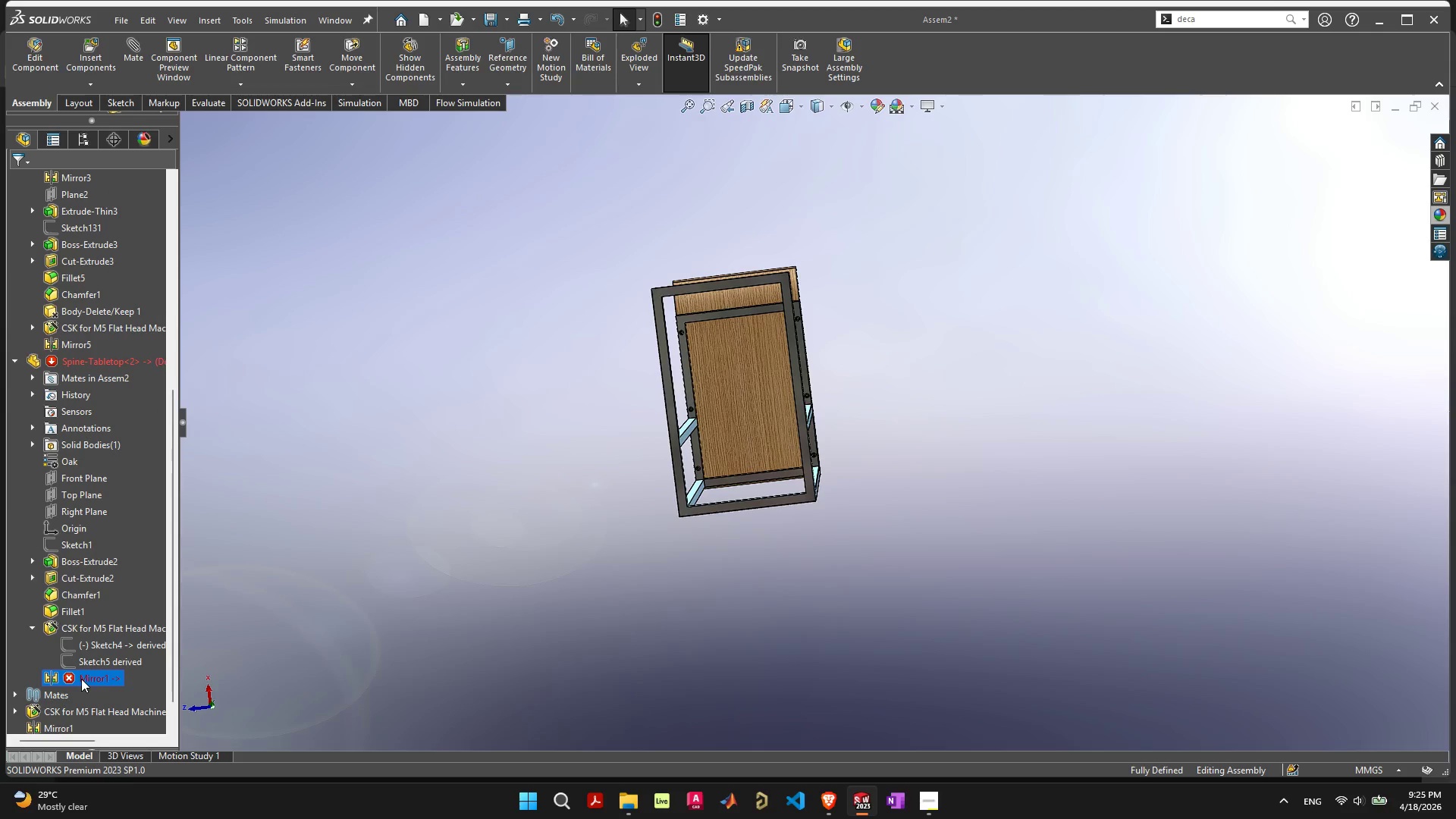 
right_click([78, 676])
 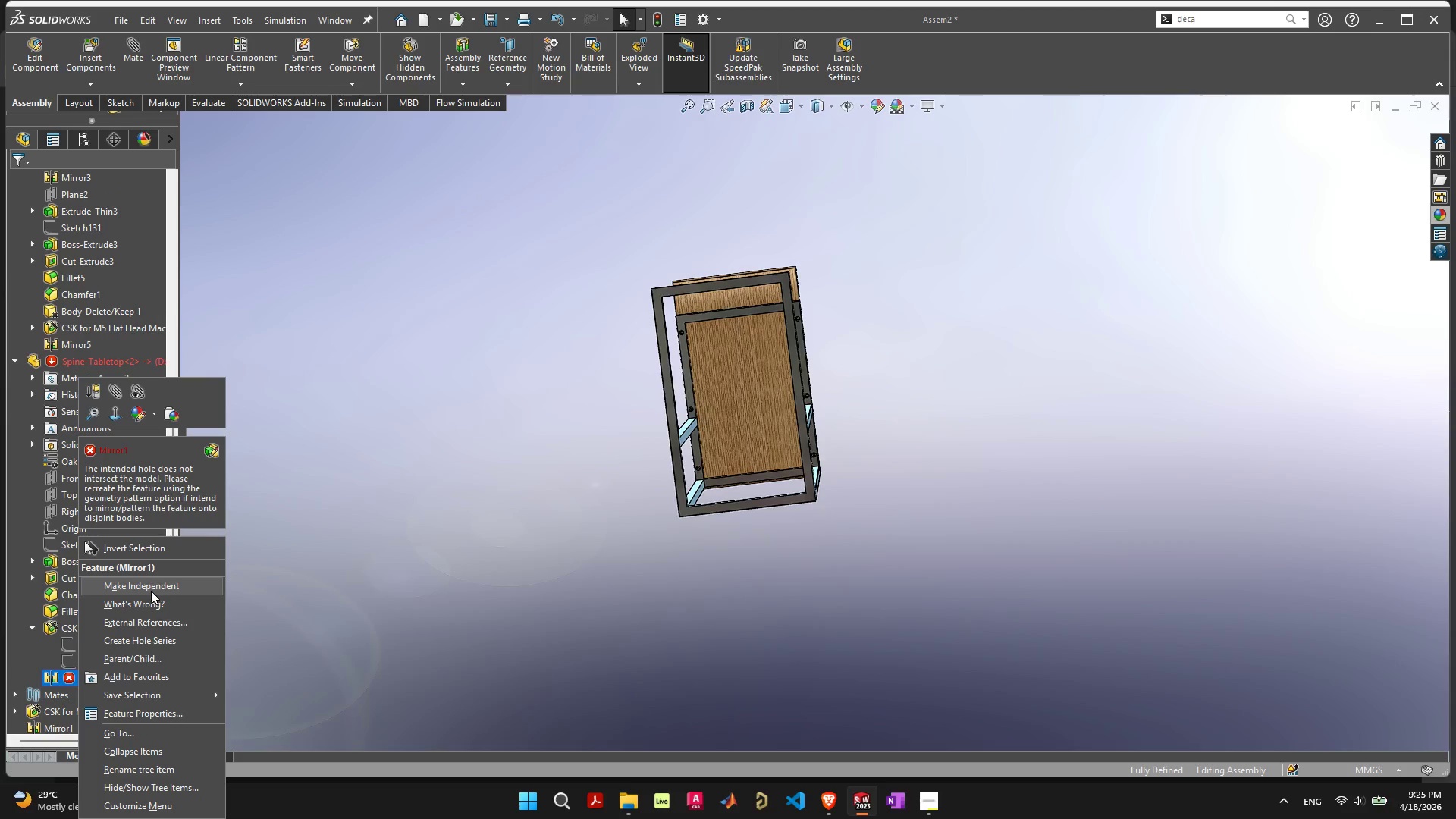 
left_click([151, 591])
 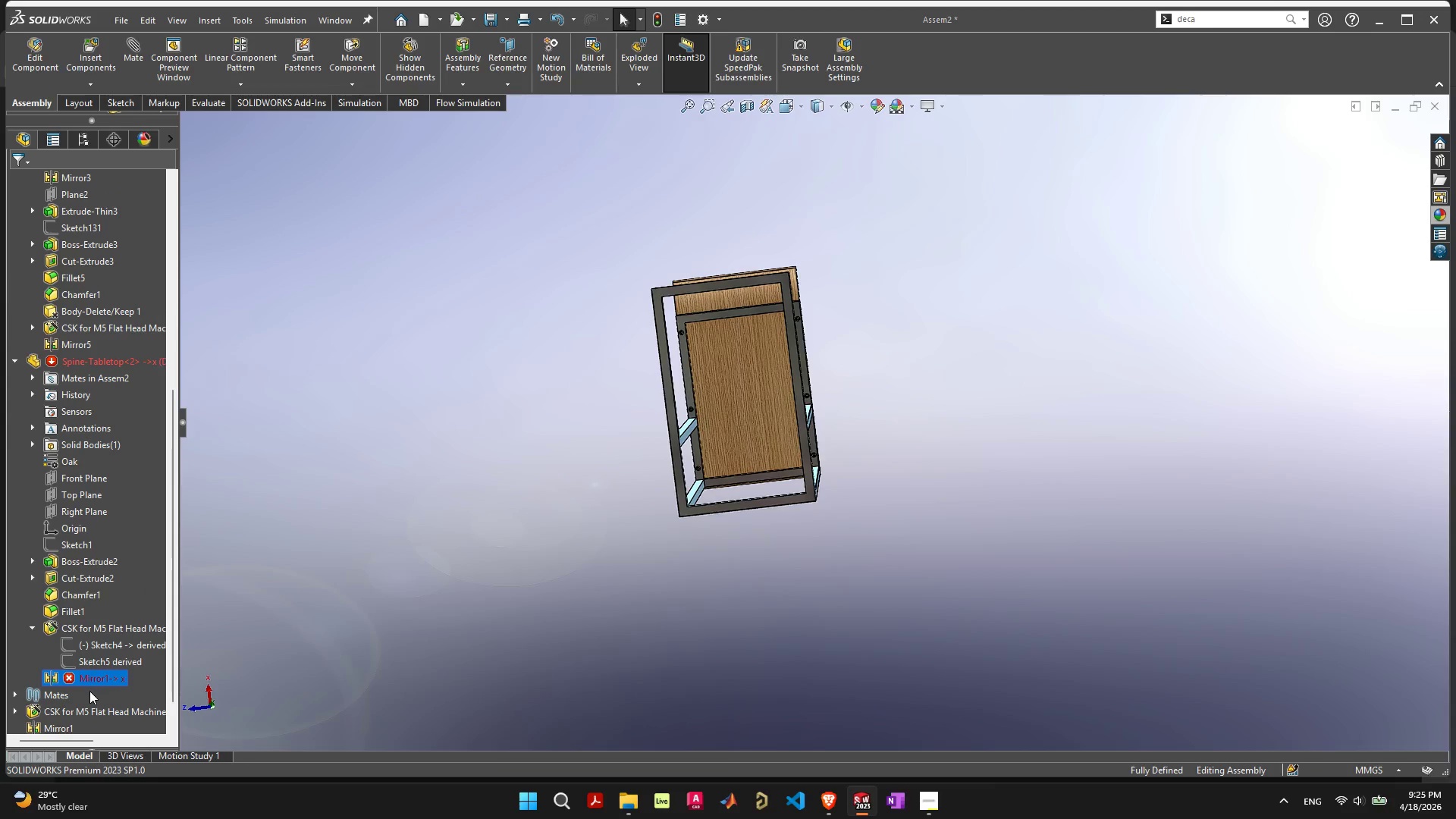 
right_click([48, 676])
 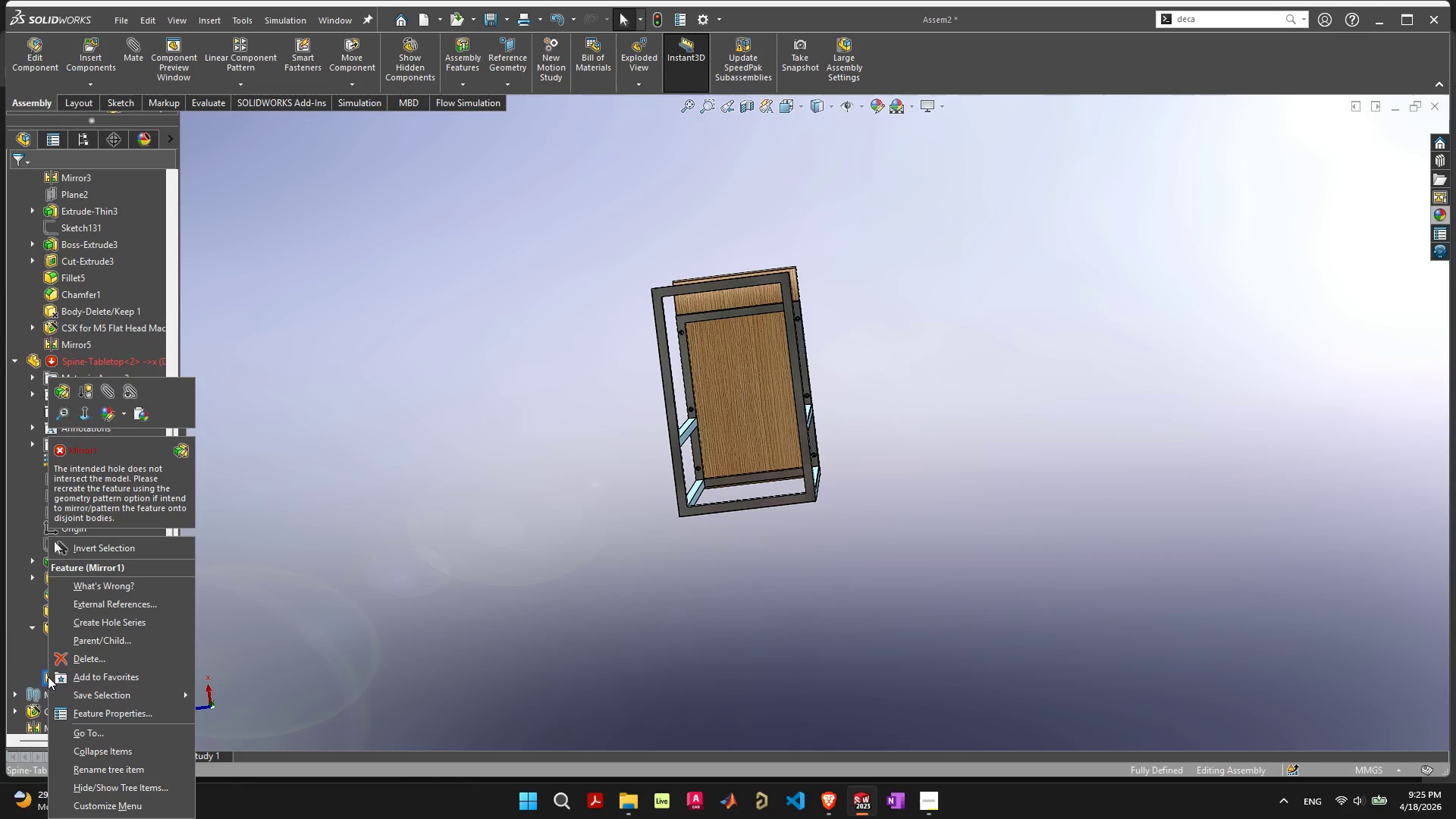 
left_click([71, 652])
 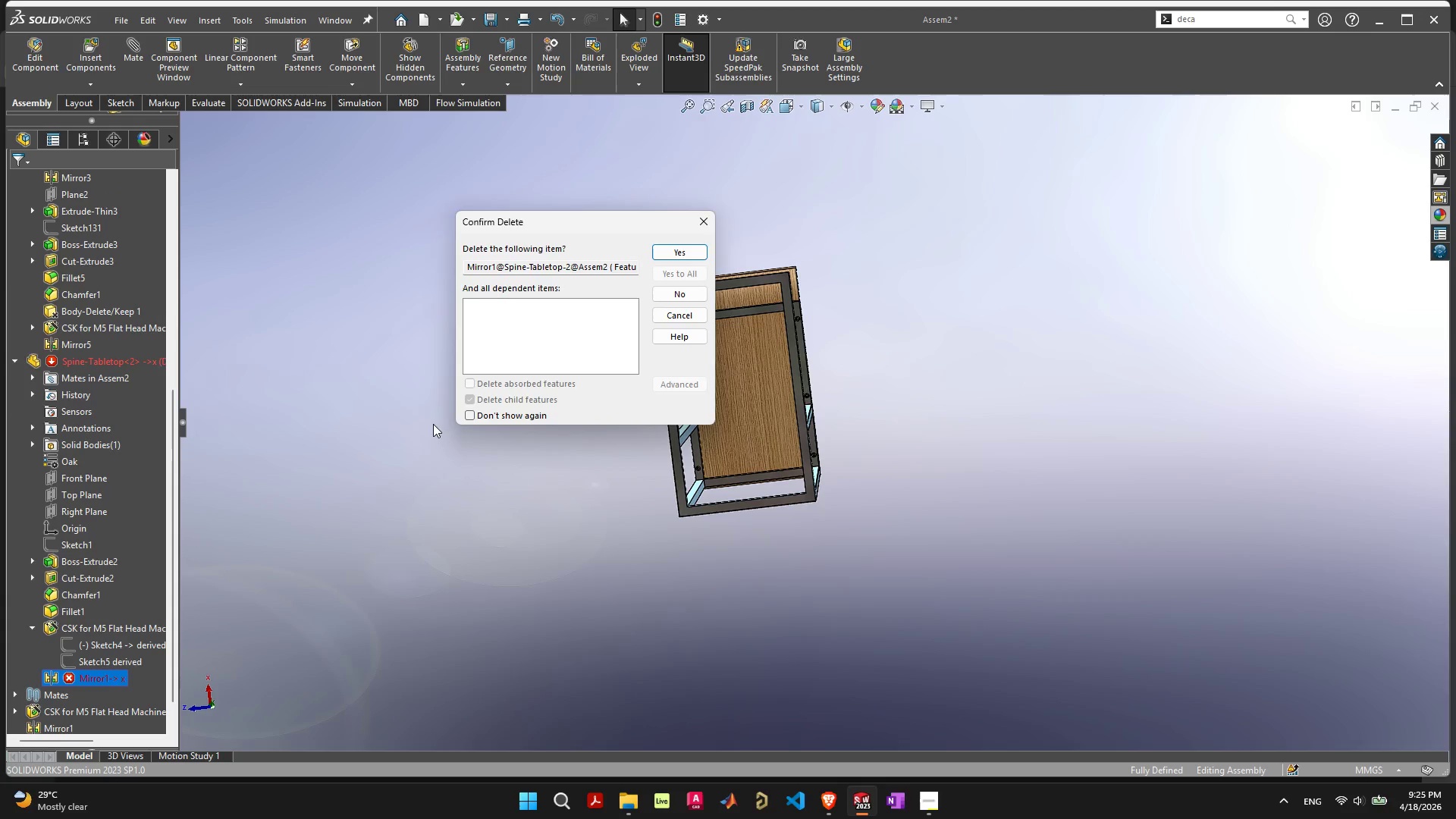 
key(Space)
 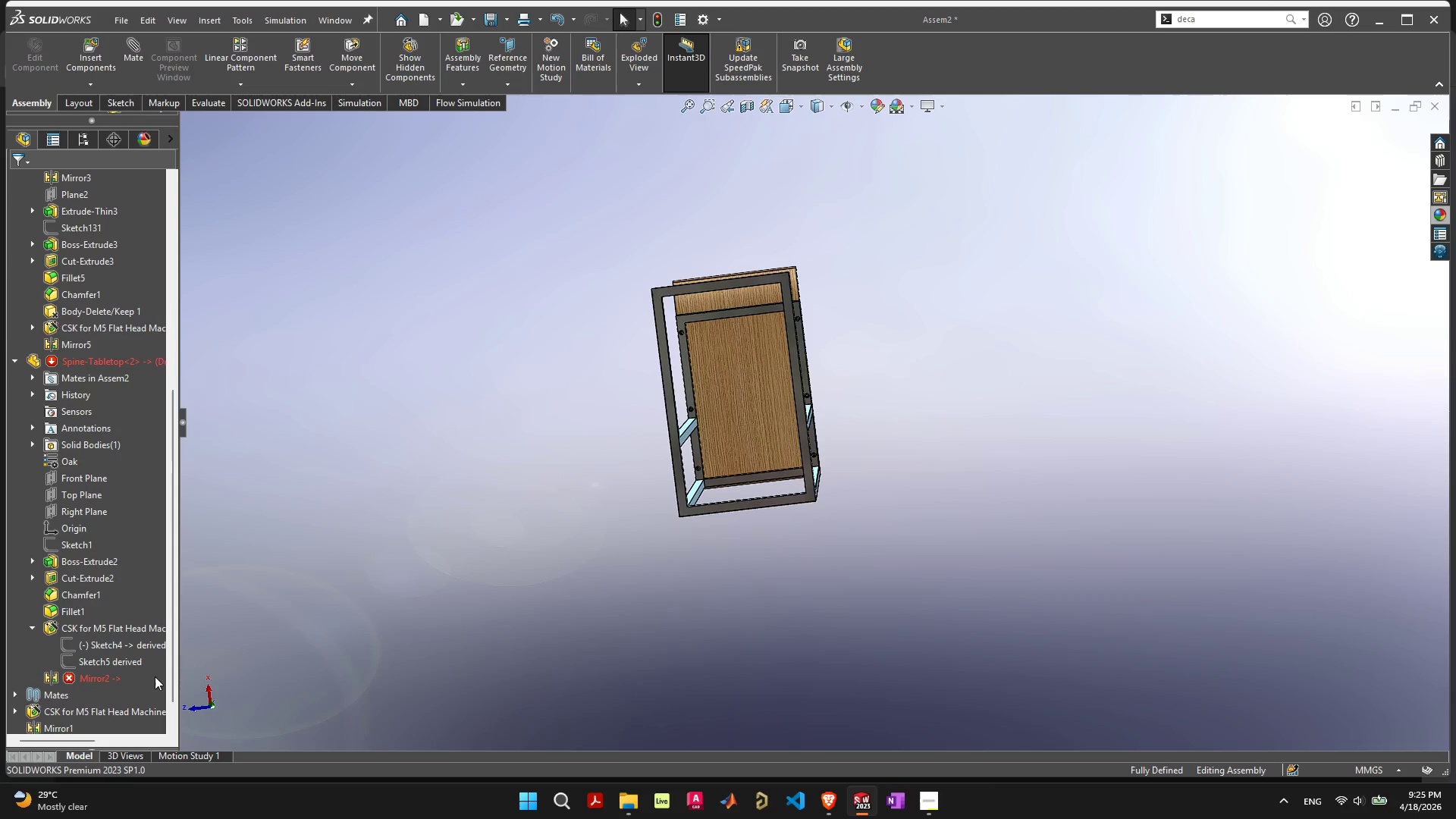 
right_click([52, 678])
 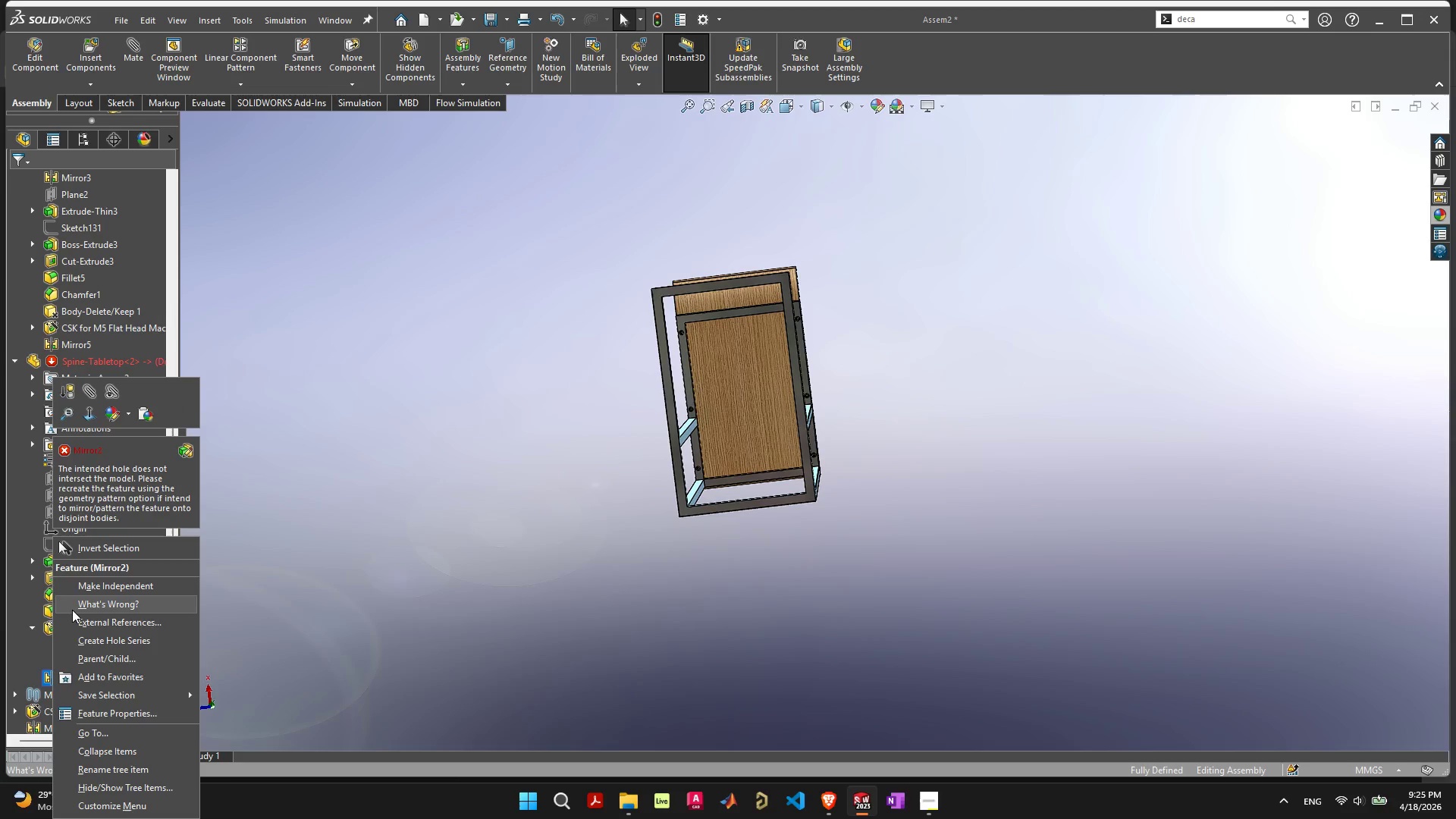 
left_click([324, 636])
 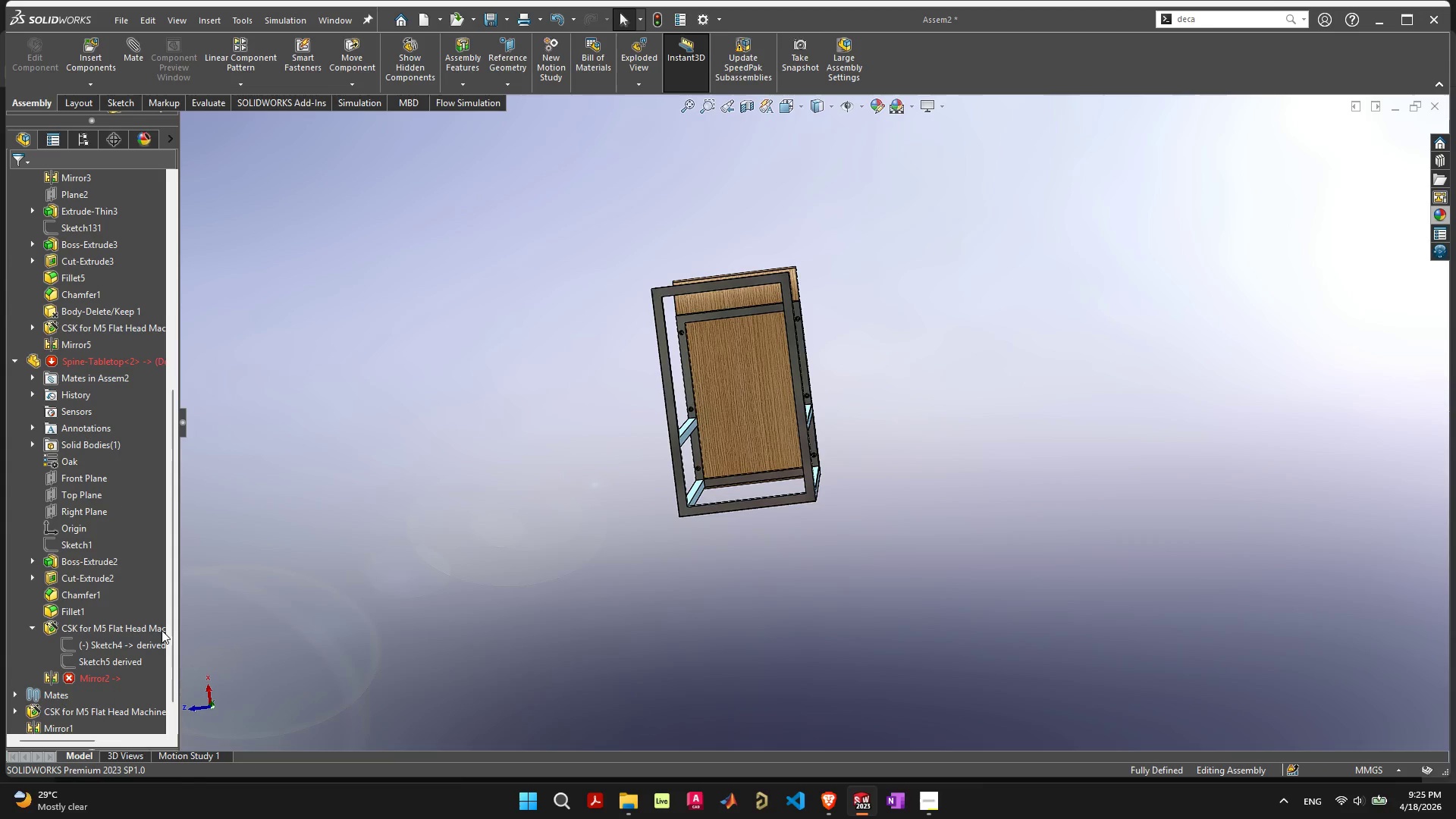 
left_click([121, 658])
 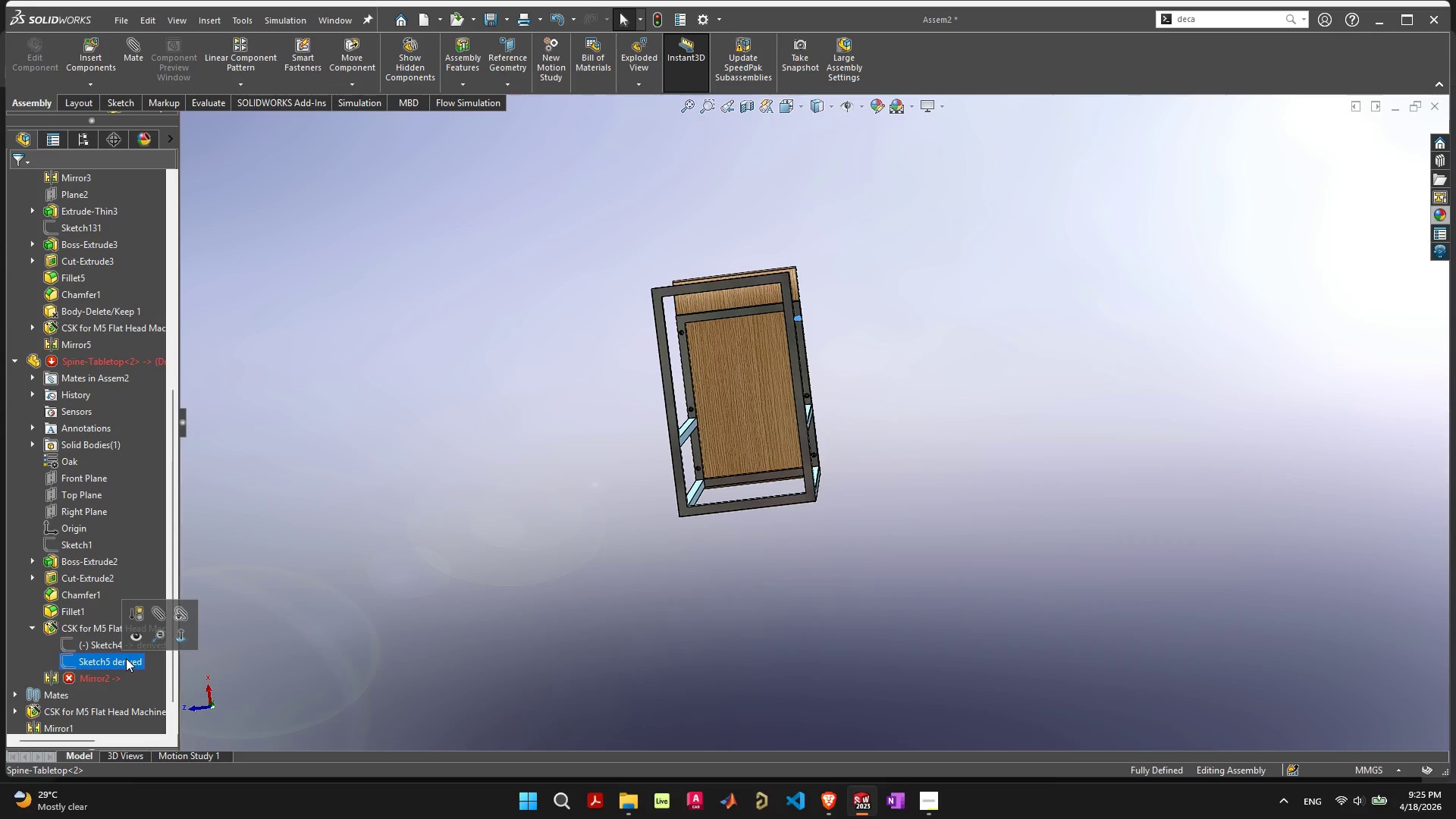 
scroll: coordinate [805, 242], scroll_direction: up, amount: 12.0
 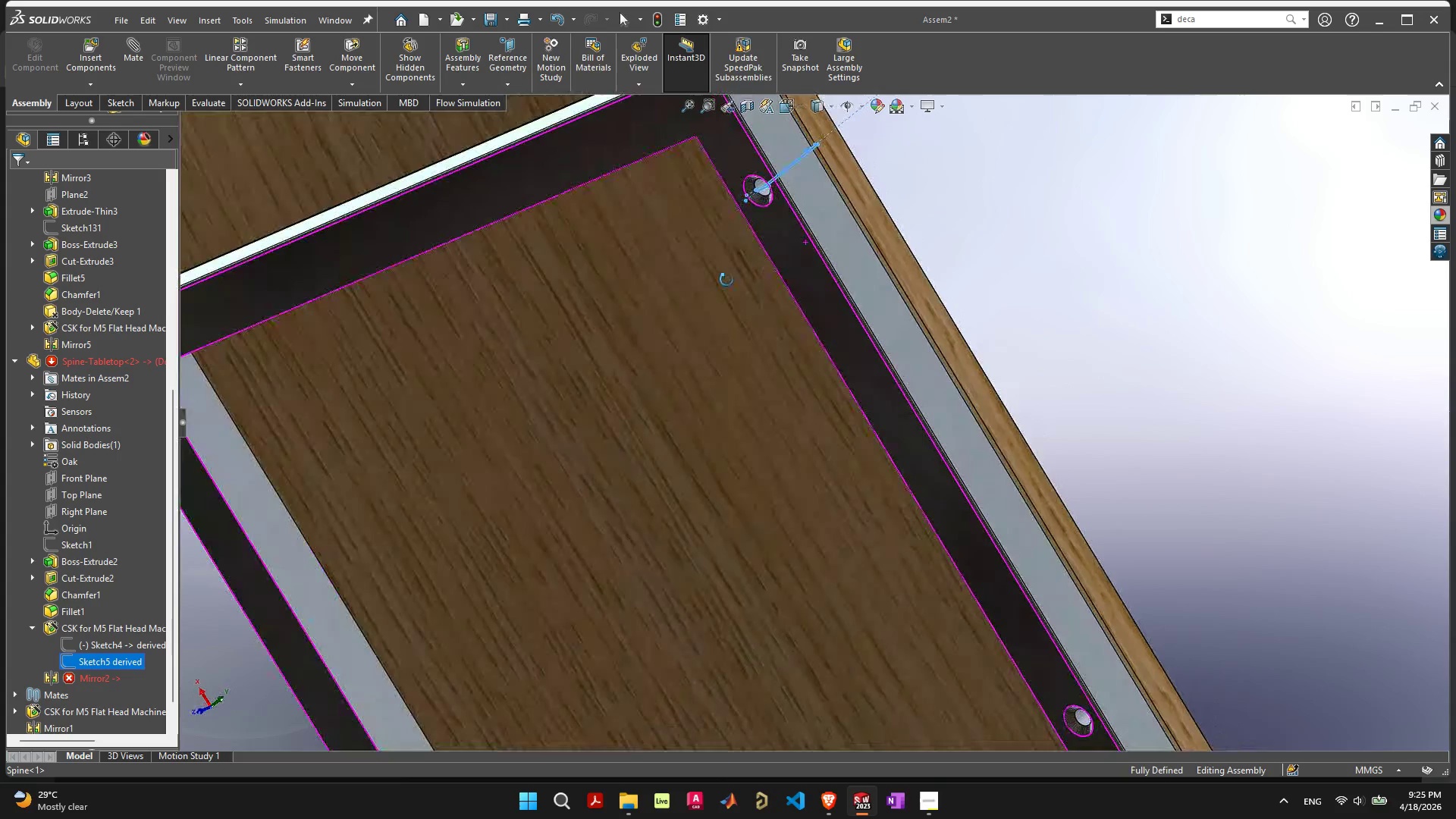 
wait(5.81)
 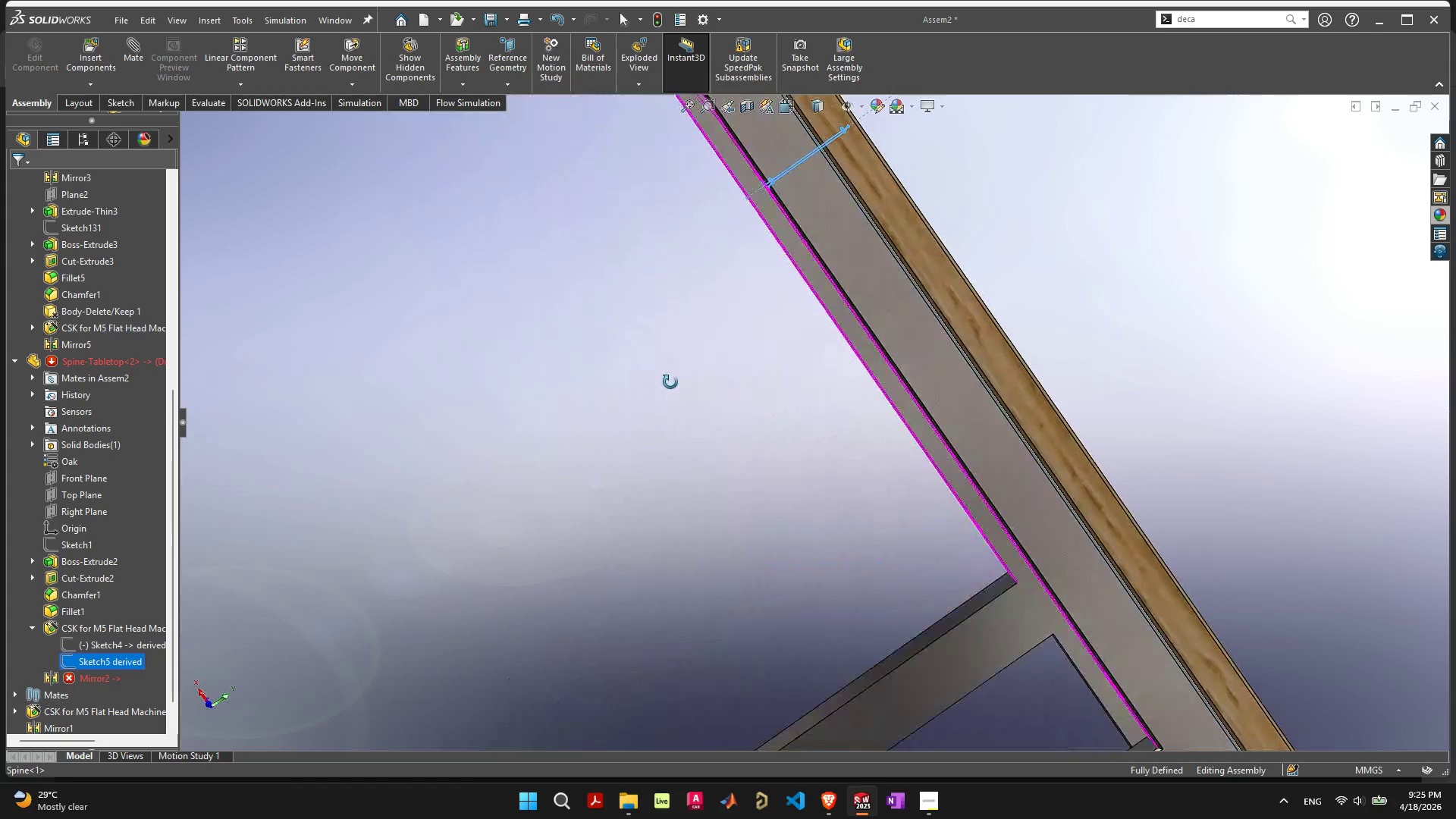 
scroll: coordinate [909, 605], scroll_direction: down, amount: 7.0
 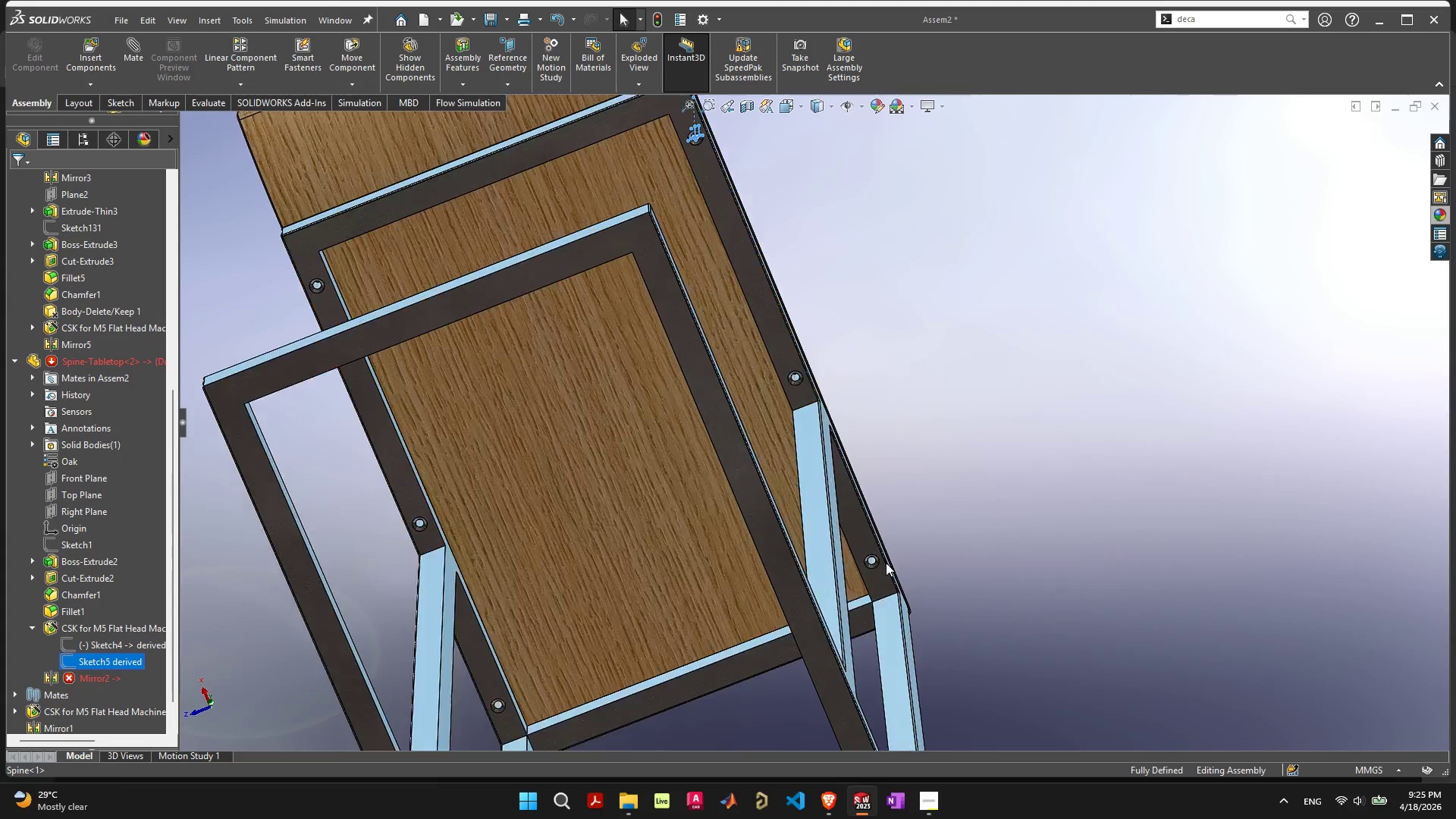 
scroll: coordinate [886, 563], scroll_direction: up, amount: 2.0
 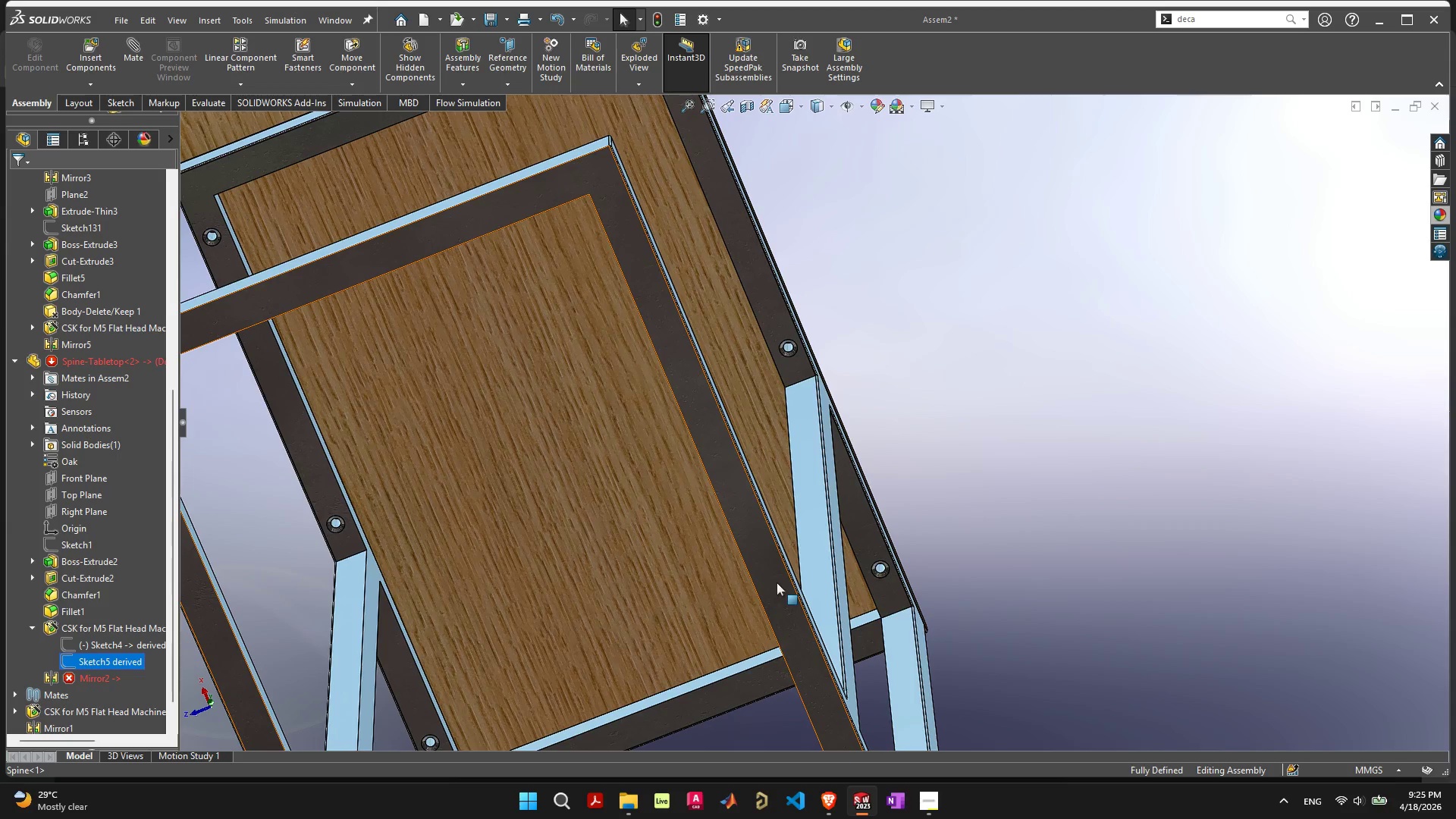 
scroll: coordinate [598, 562], scroll_direction: down, amount: 4.0
 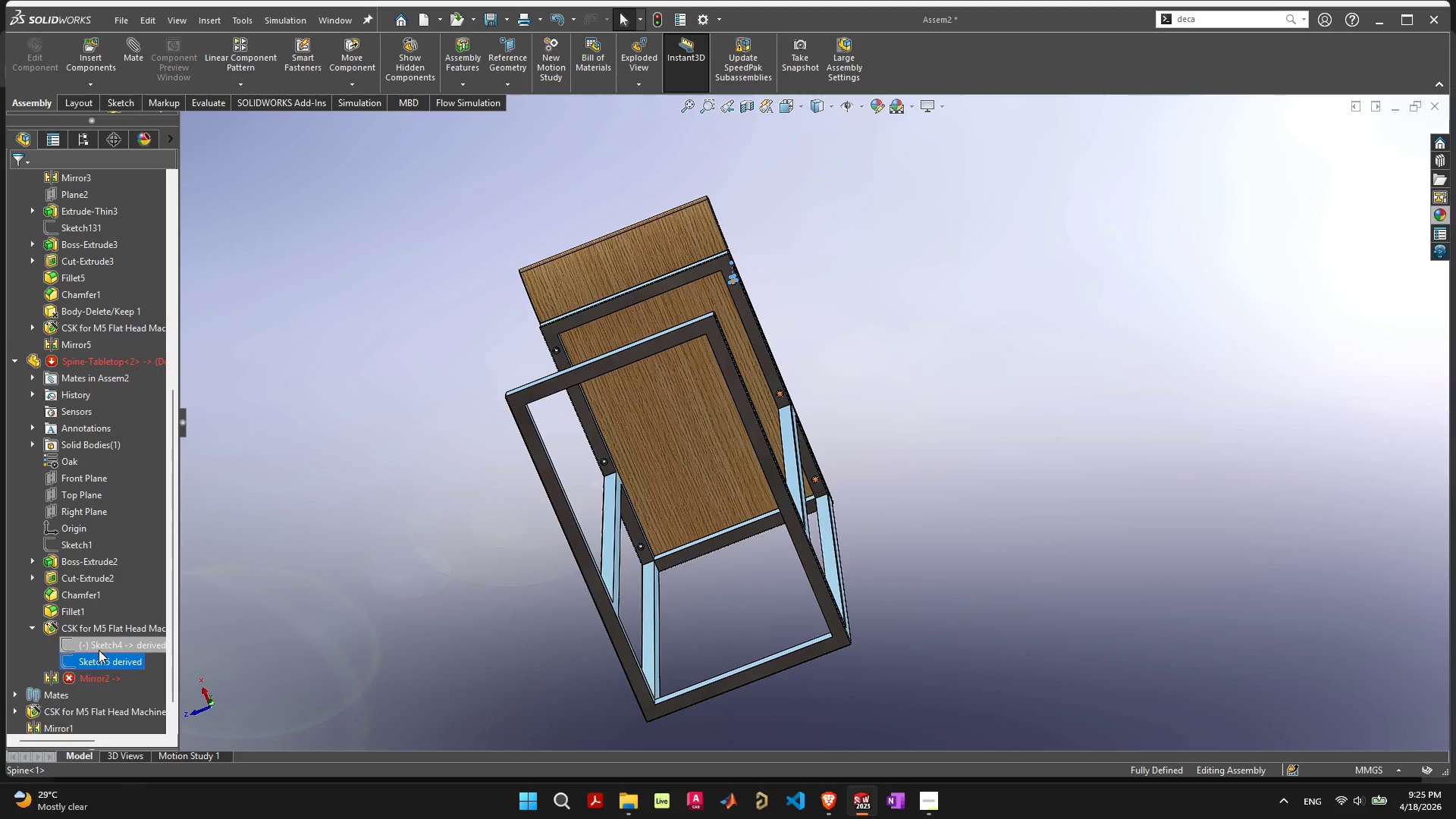 
left_click([99, 649])
 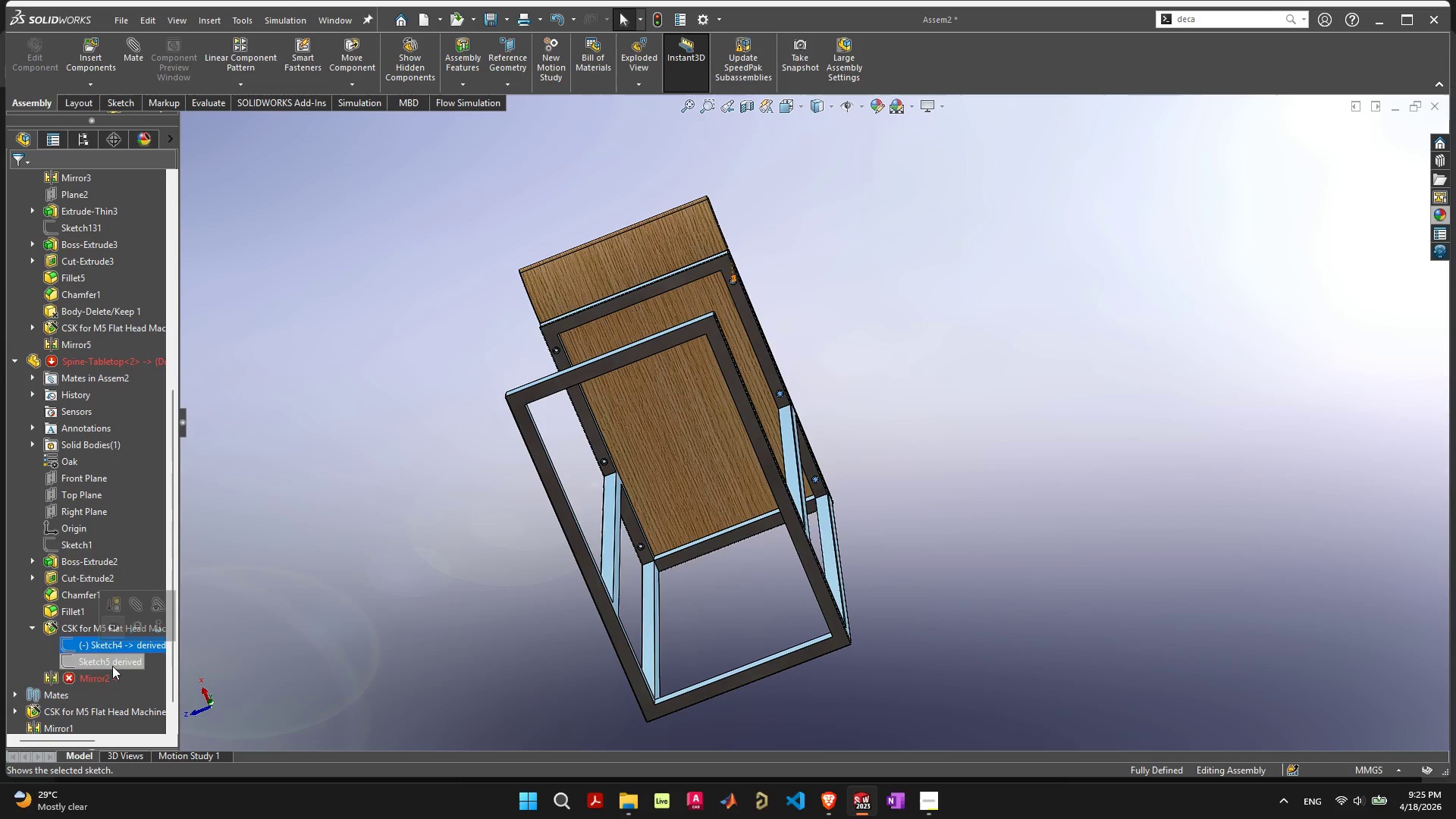 
left_click([108, 664])
 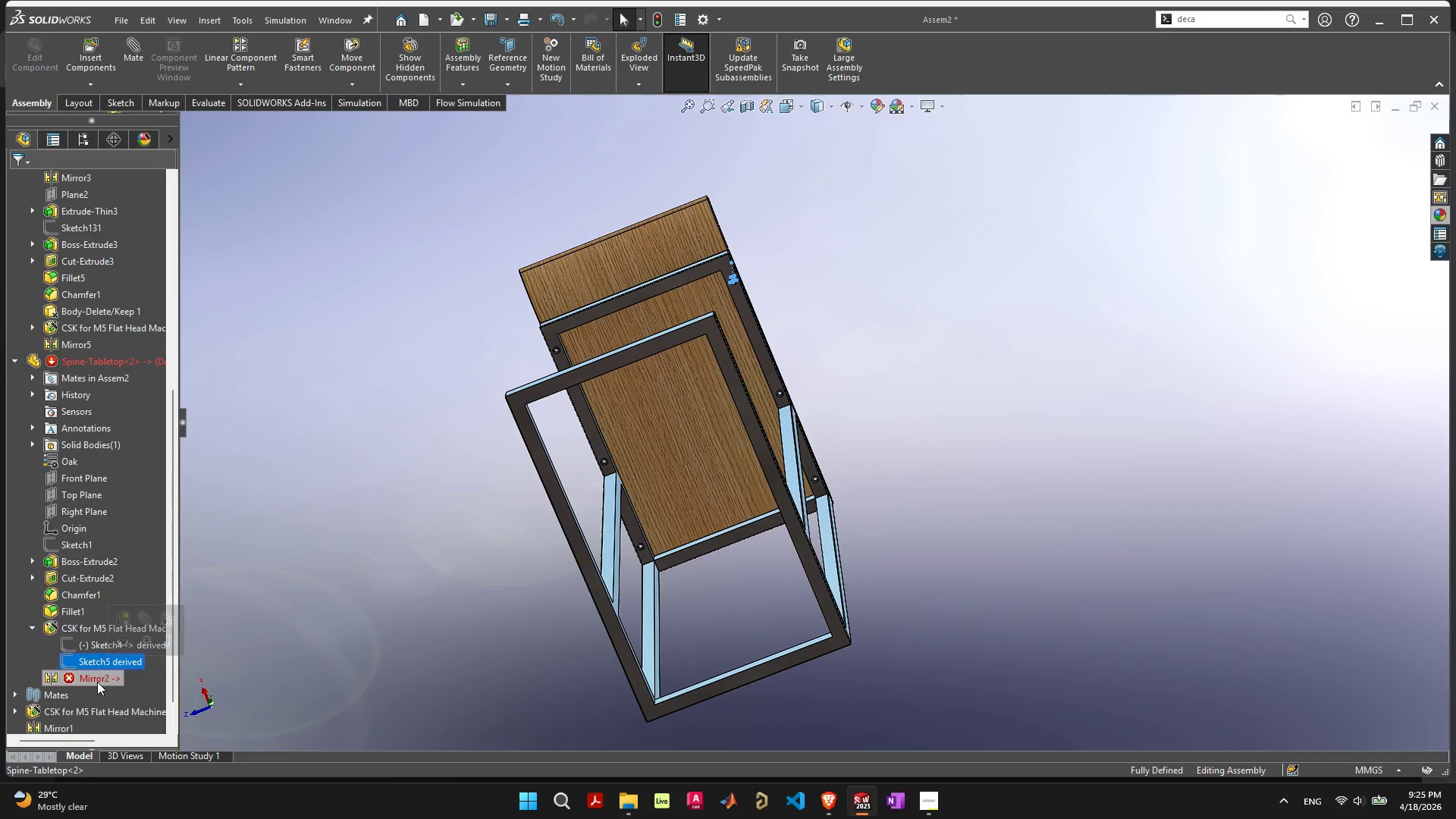 
left_click([97, 682])
 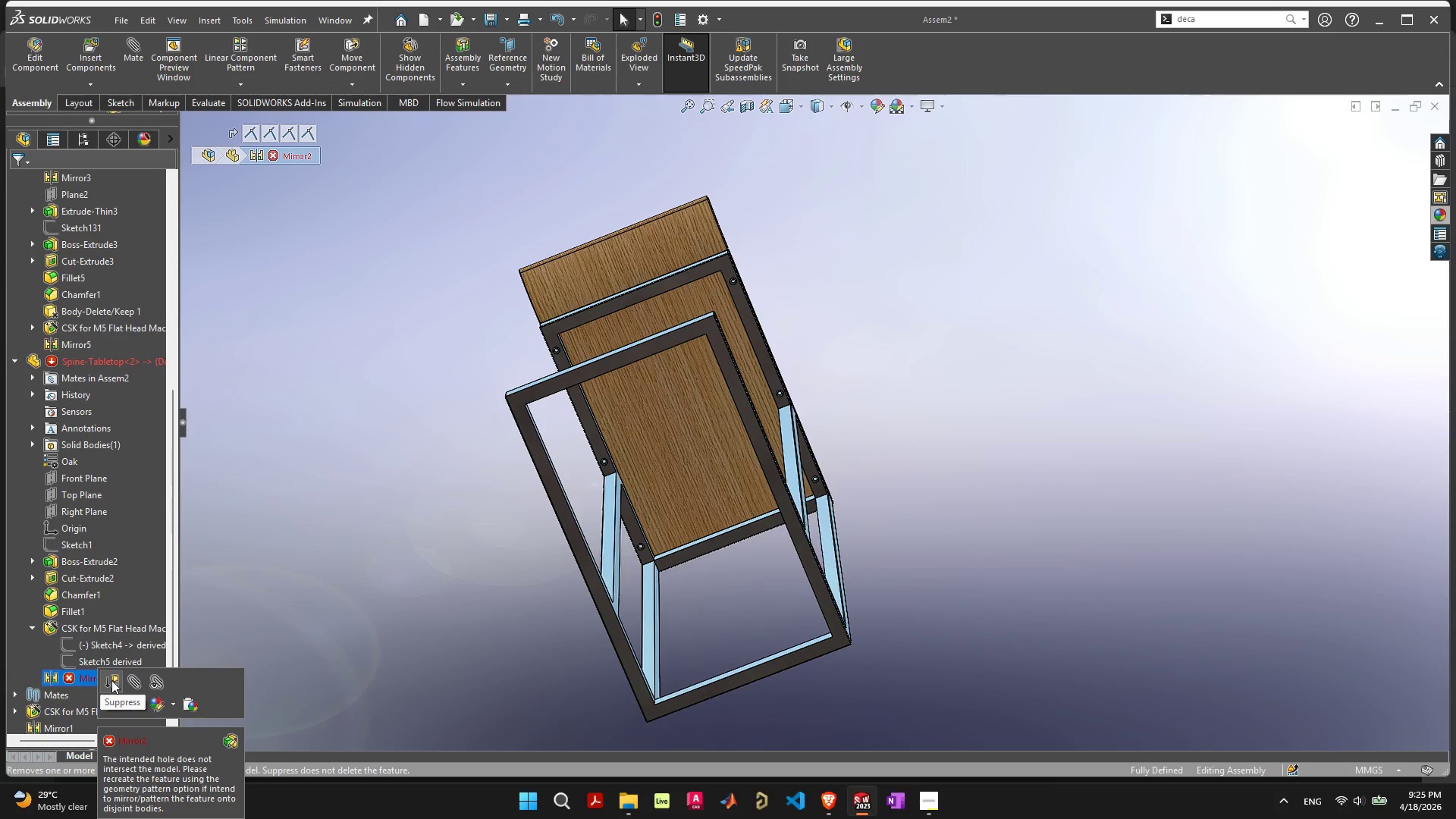 
left_click([111, 680])
 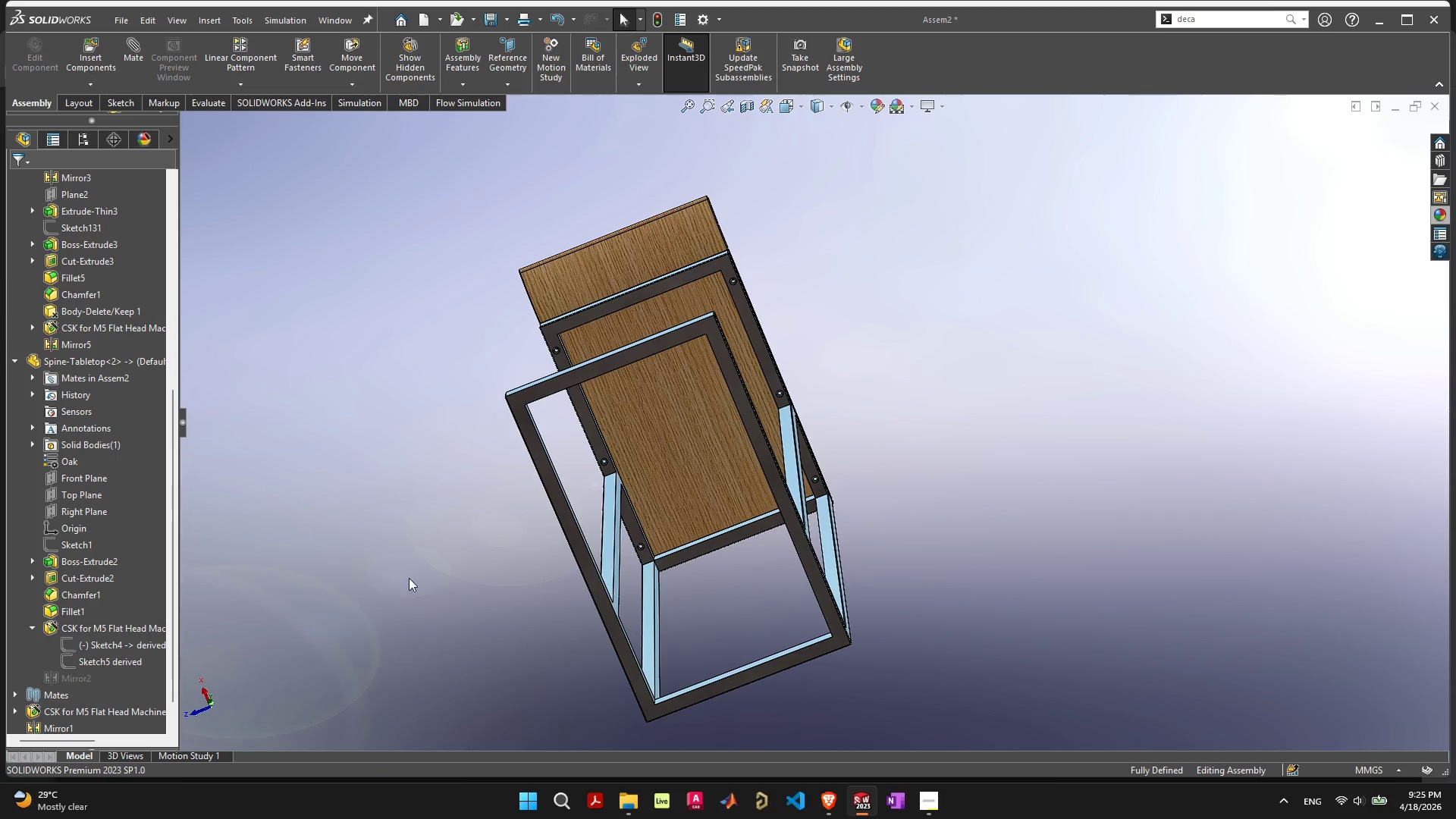 
scroll: coordinate [755, 369], scroll_direction: up, amount: 7.0
 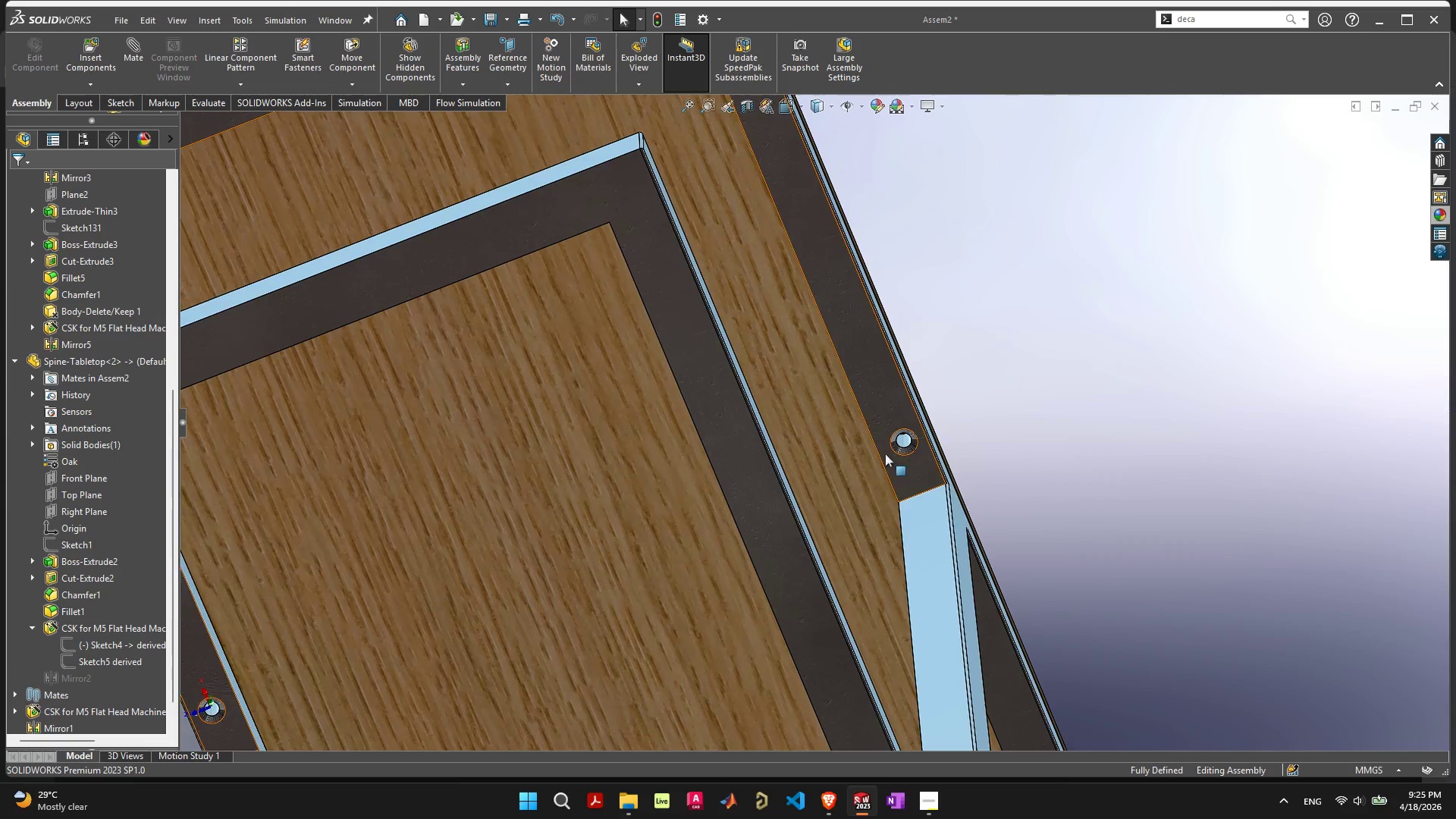 
scroll: coordinate [761, 478], scroll_direction: down, amount: 6.0
 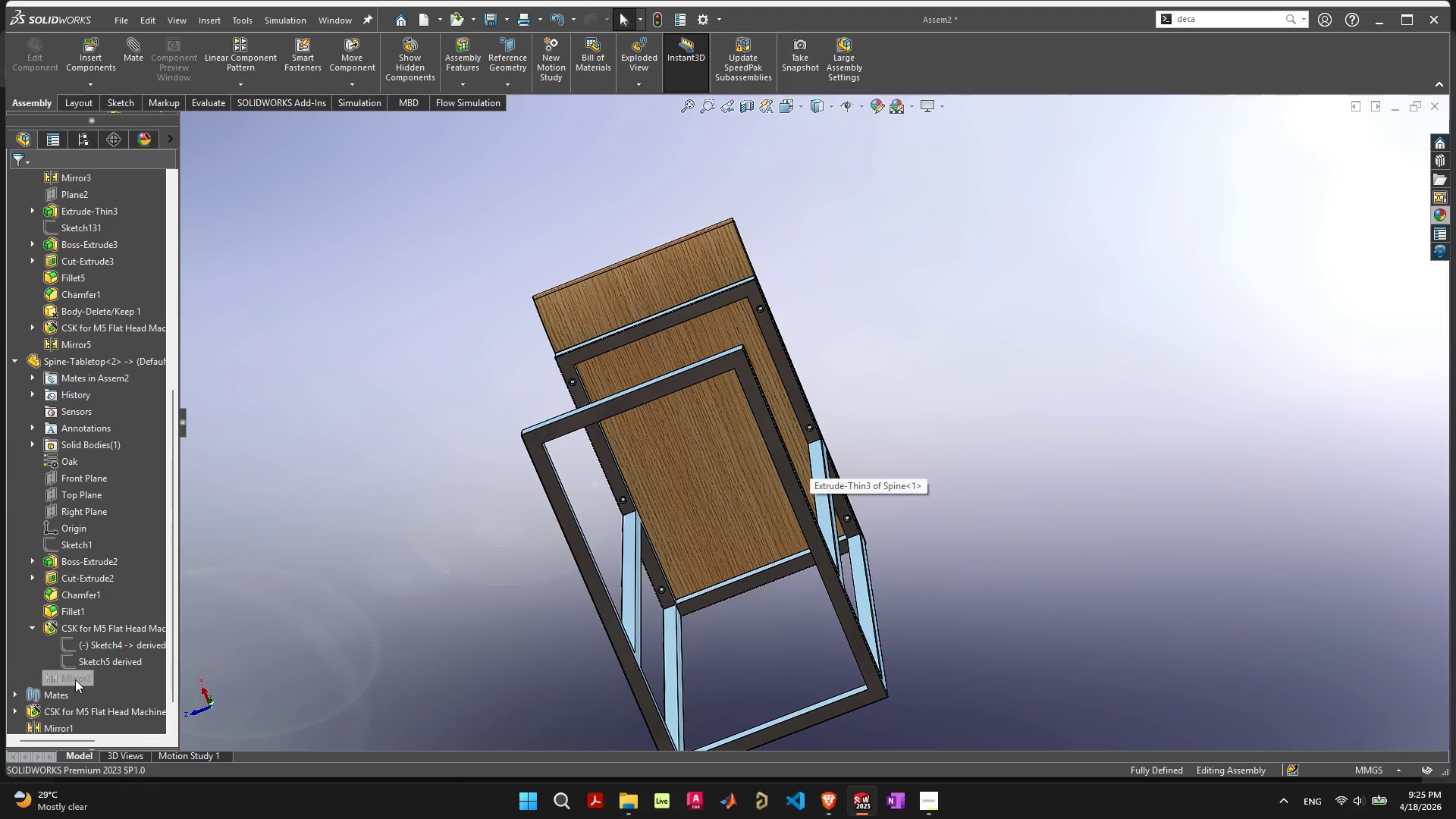 
right_click([75, 679])
 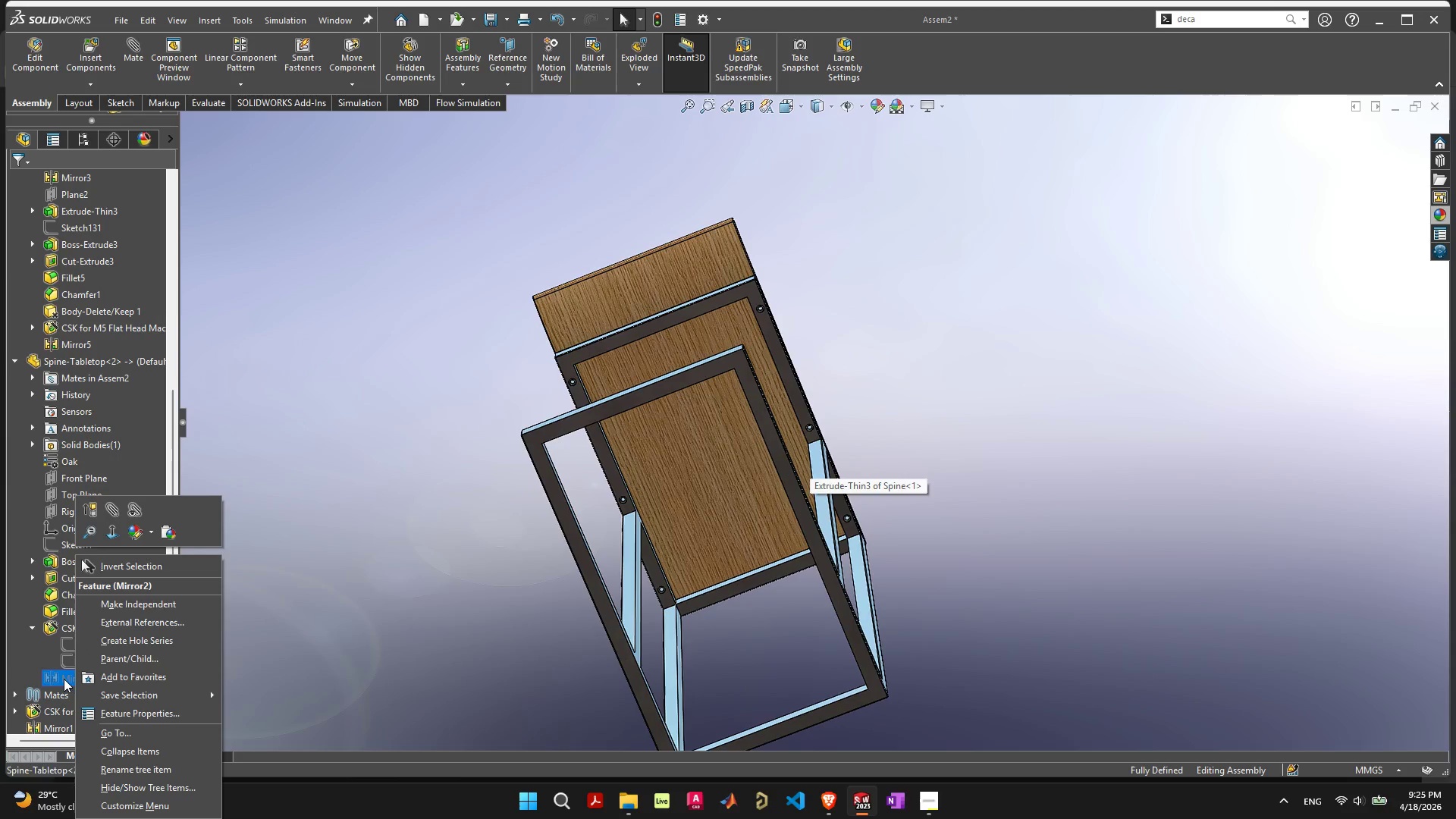 
left_click([93, 502])
 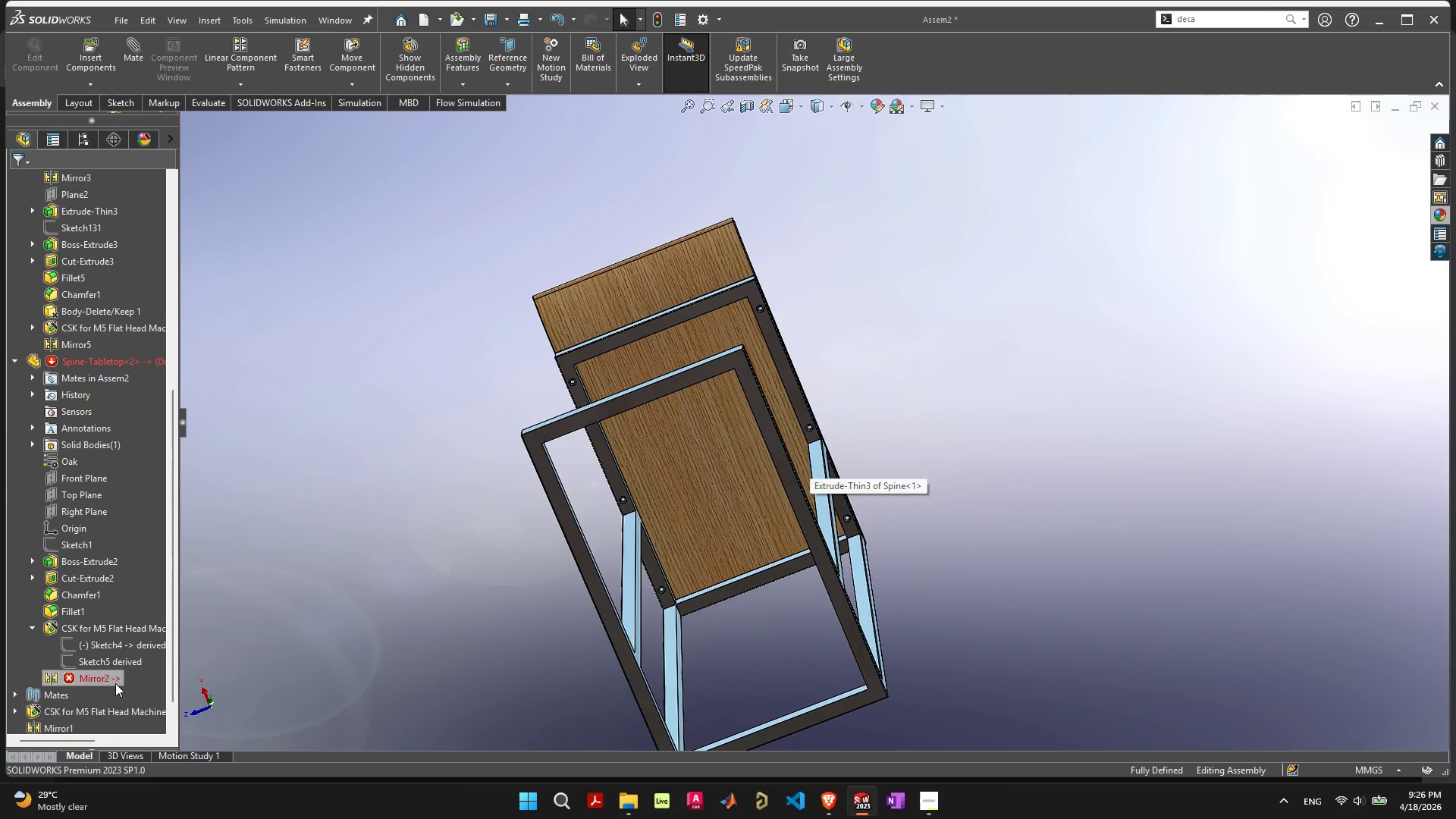 
right_click([114, 681])
 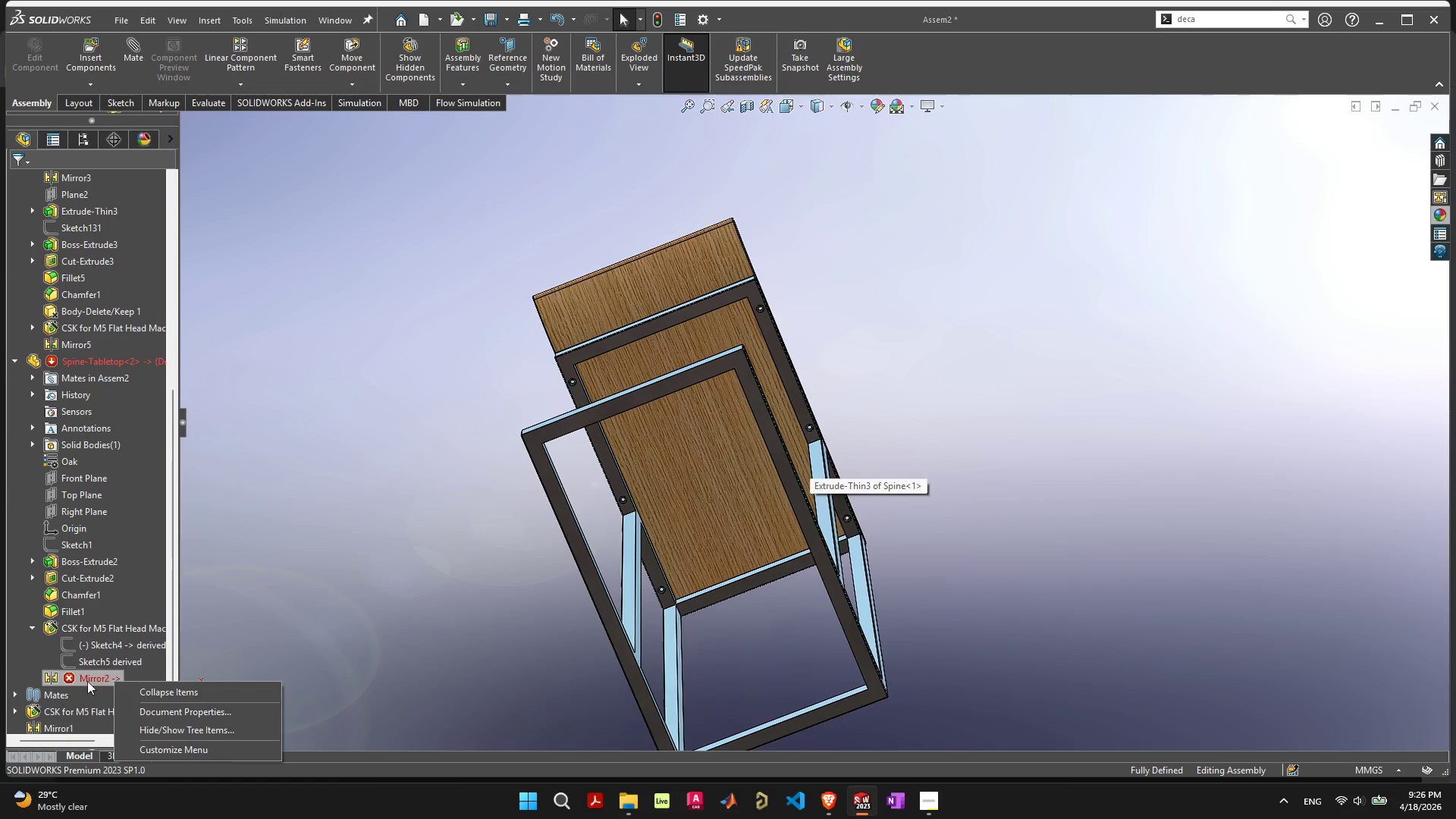 
right_click([65, 682])
 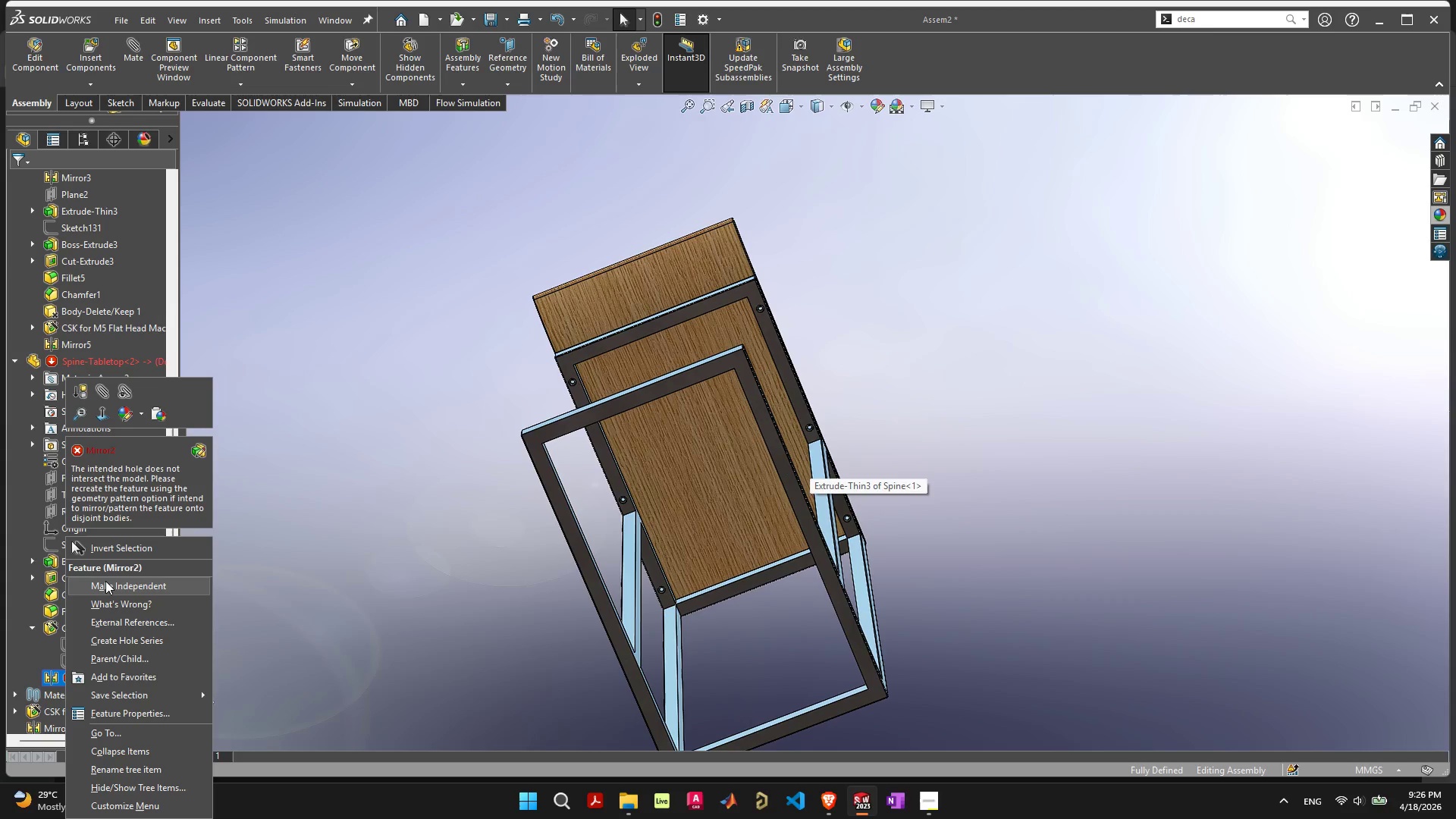 
wait(5.14)
 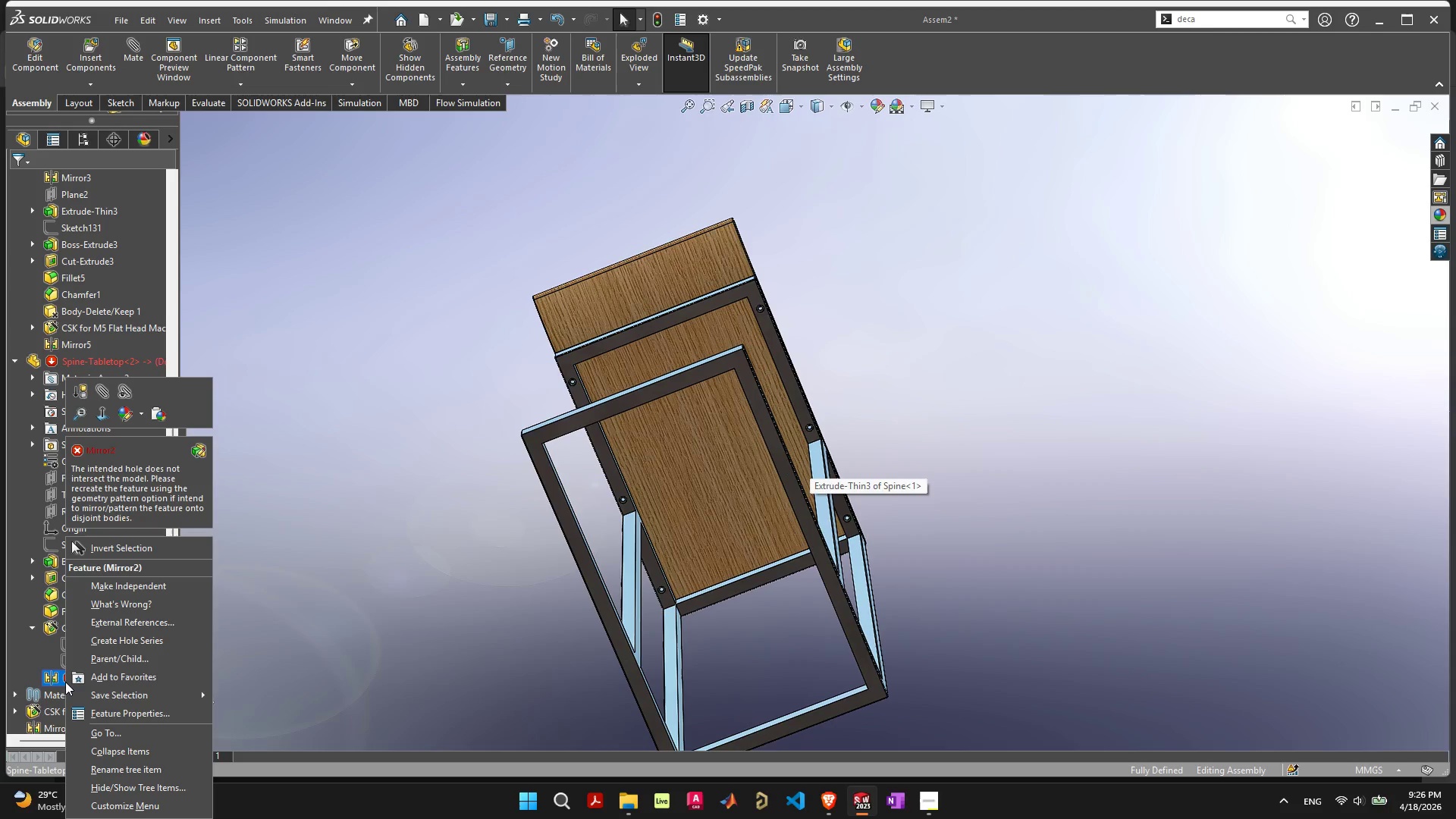 
left_click([17, 657])
 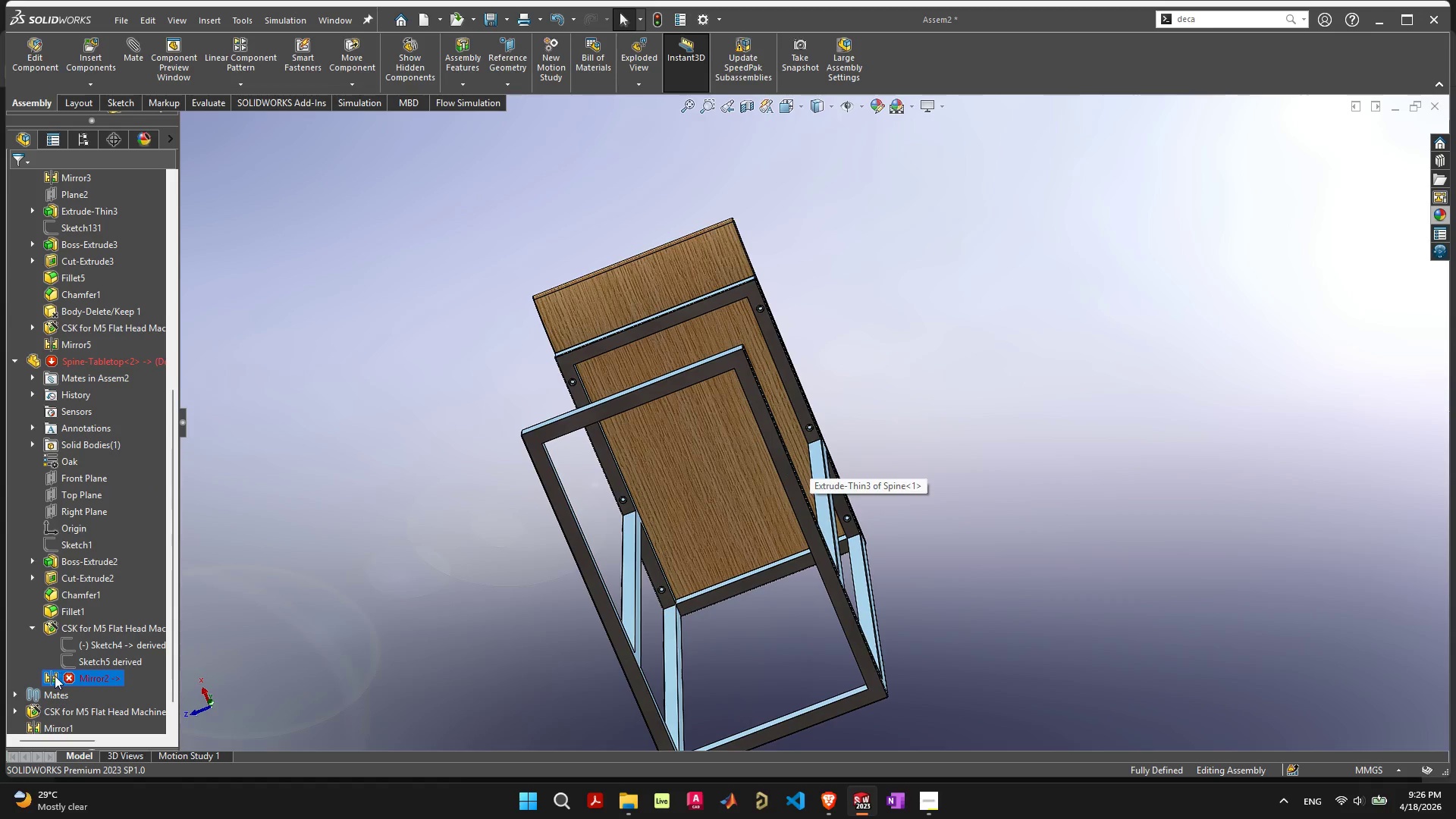 
right_click([55, 676])
 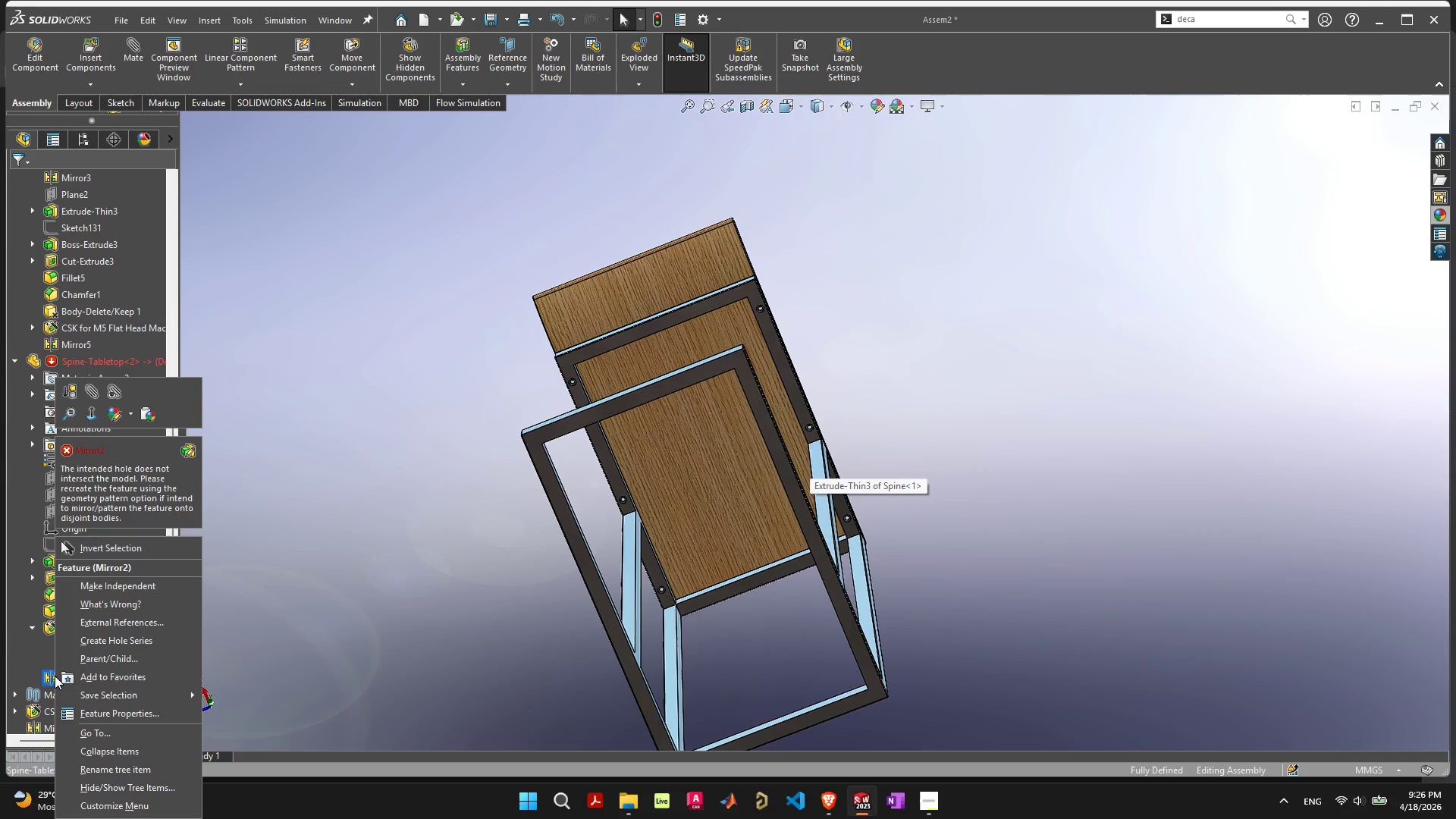 
scroll: coordinate [86, 698], scroll_direction: down, amount: 6.0
 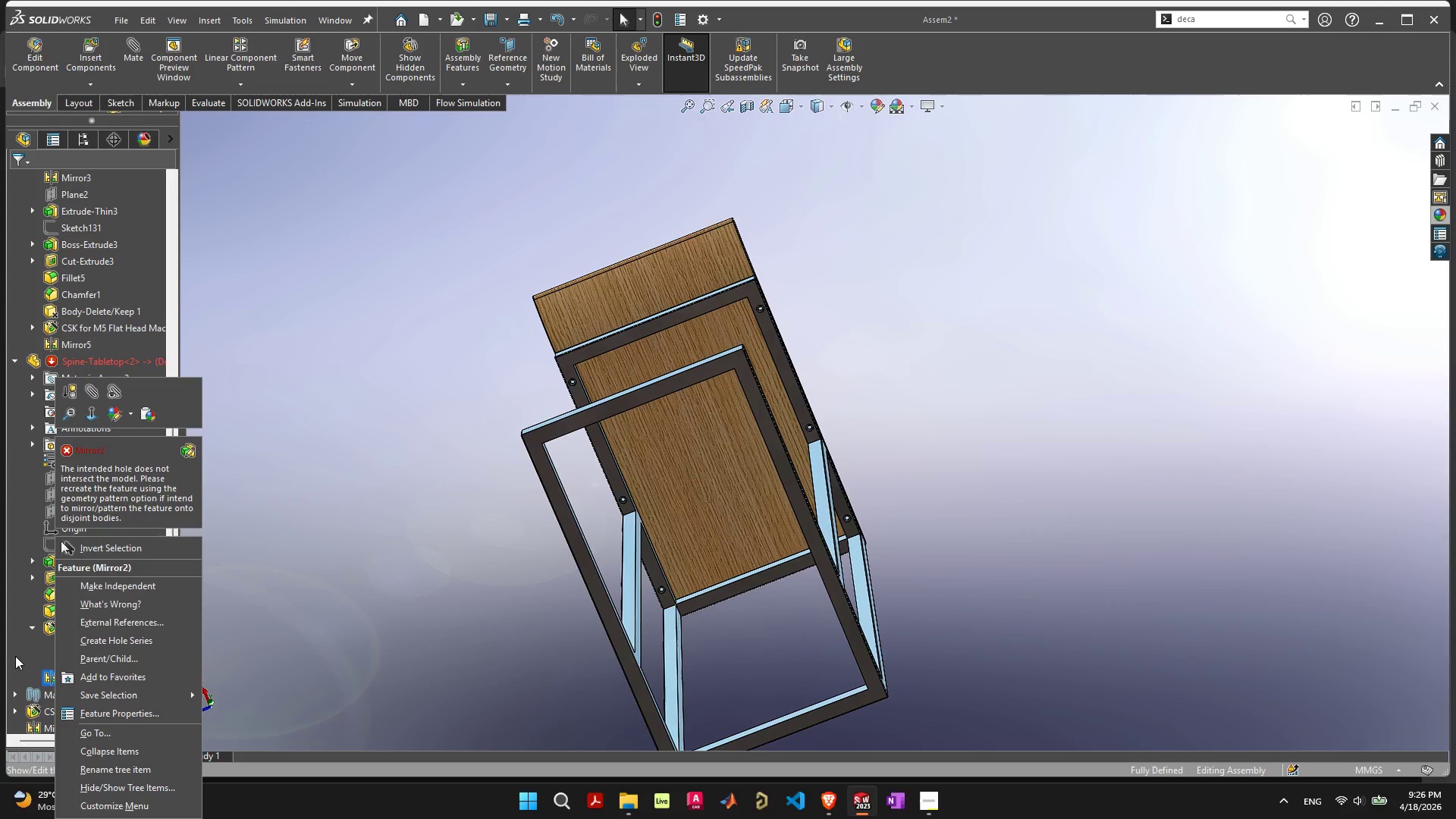 
left_click([15, 656])
 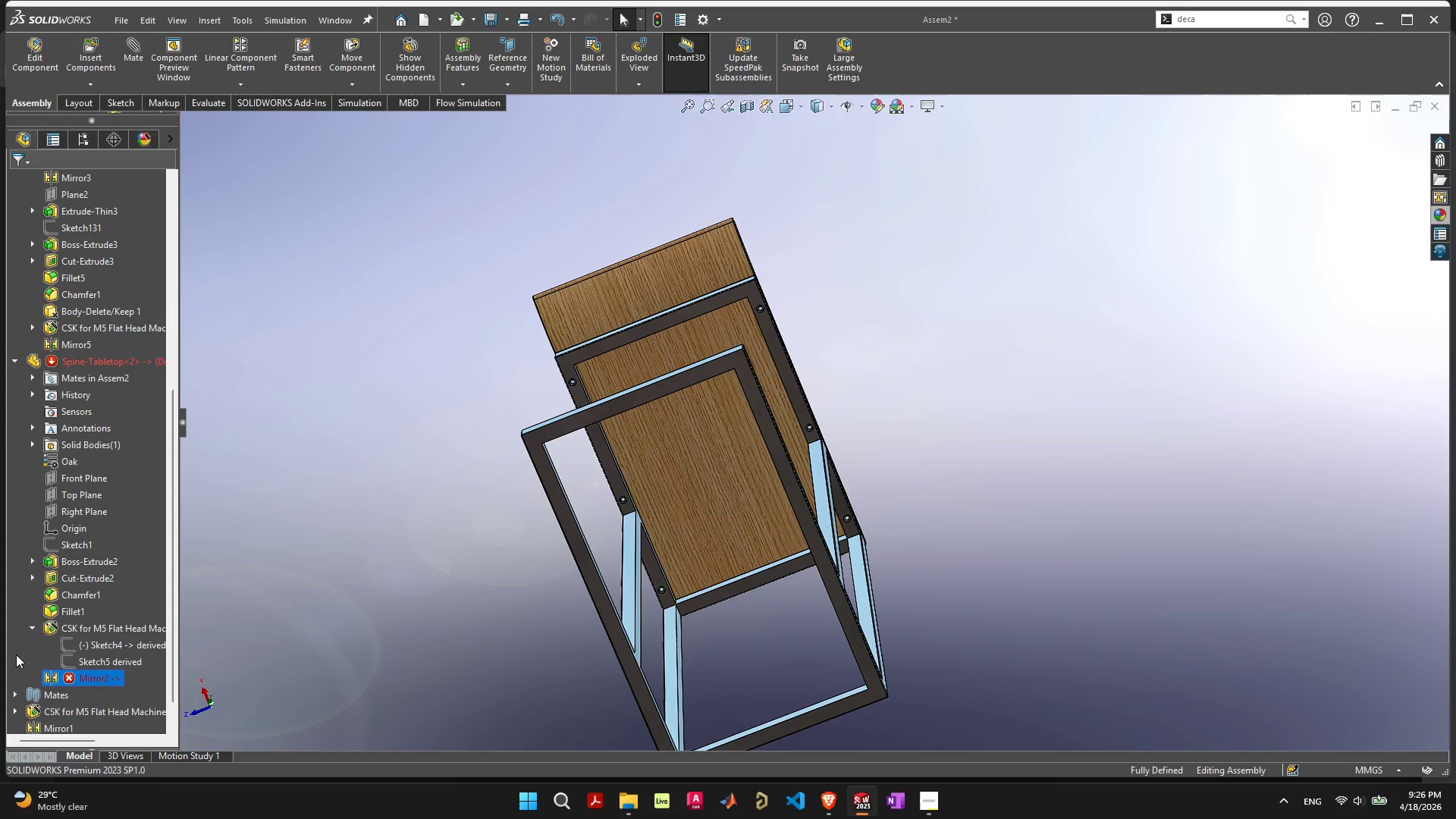 
key(Delete)
 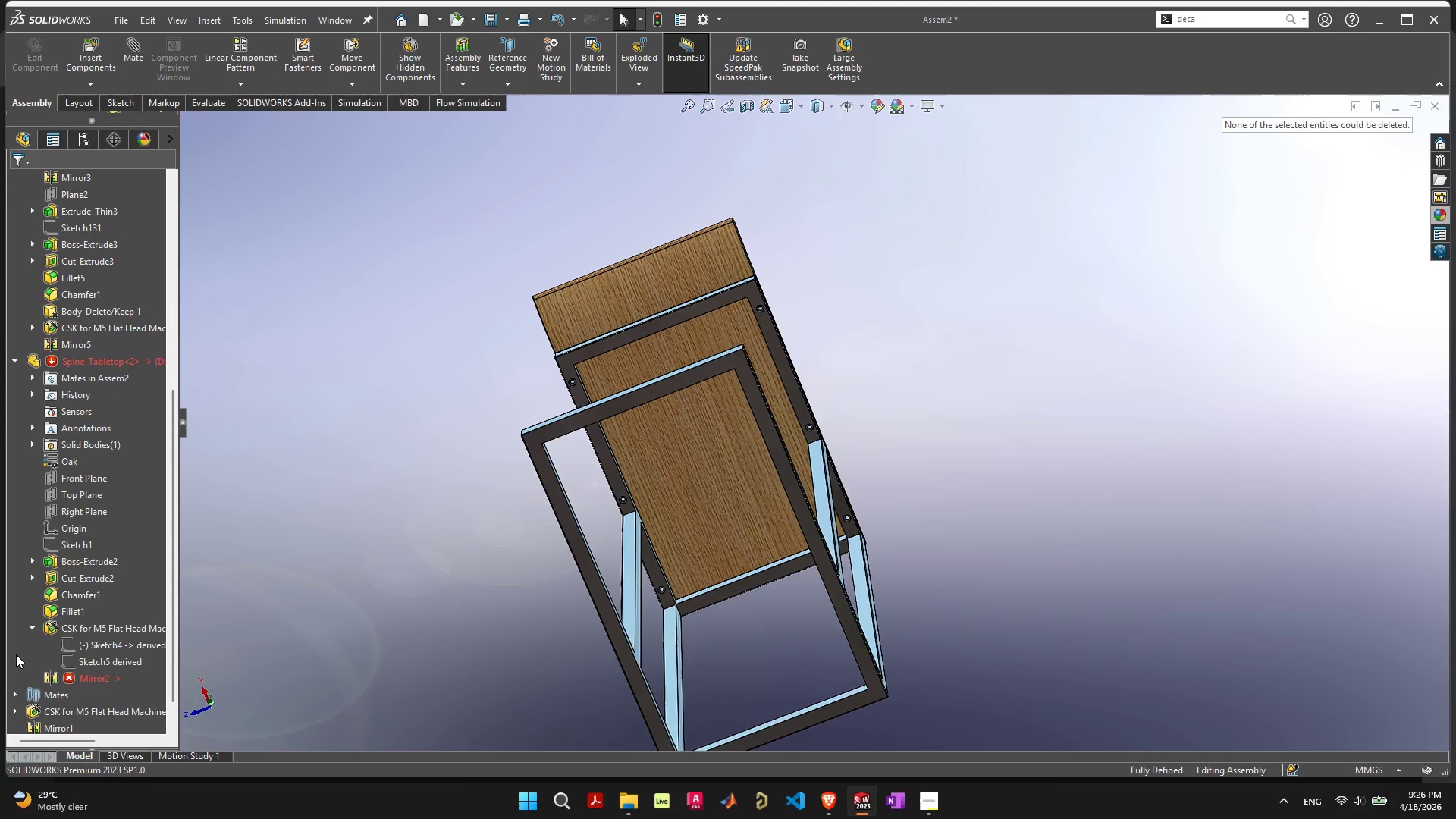 
key(Delete)
 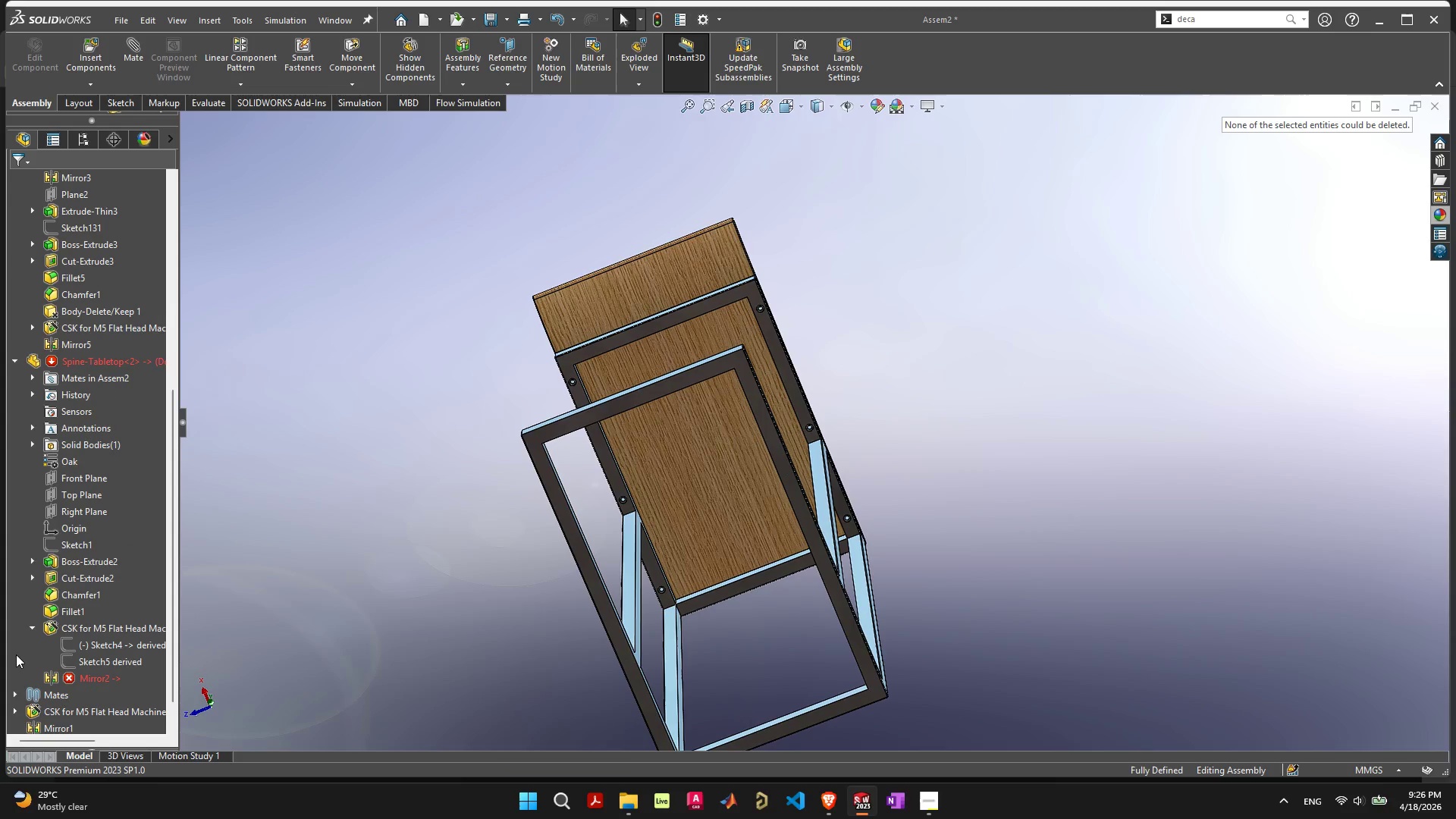 
key(Delete)
 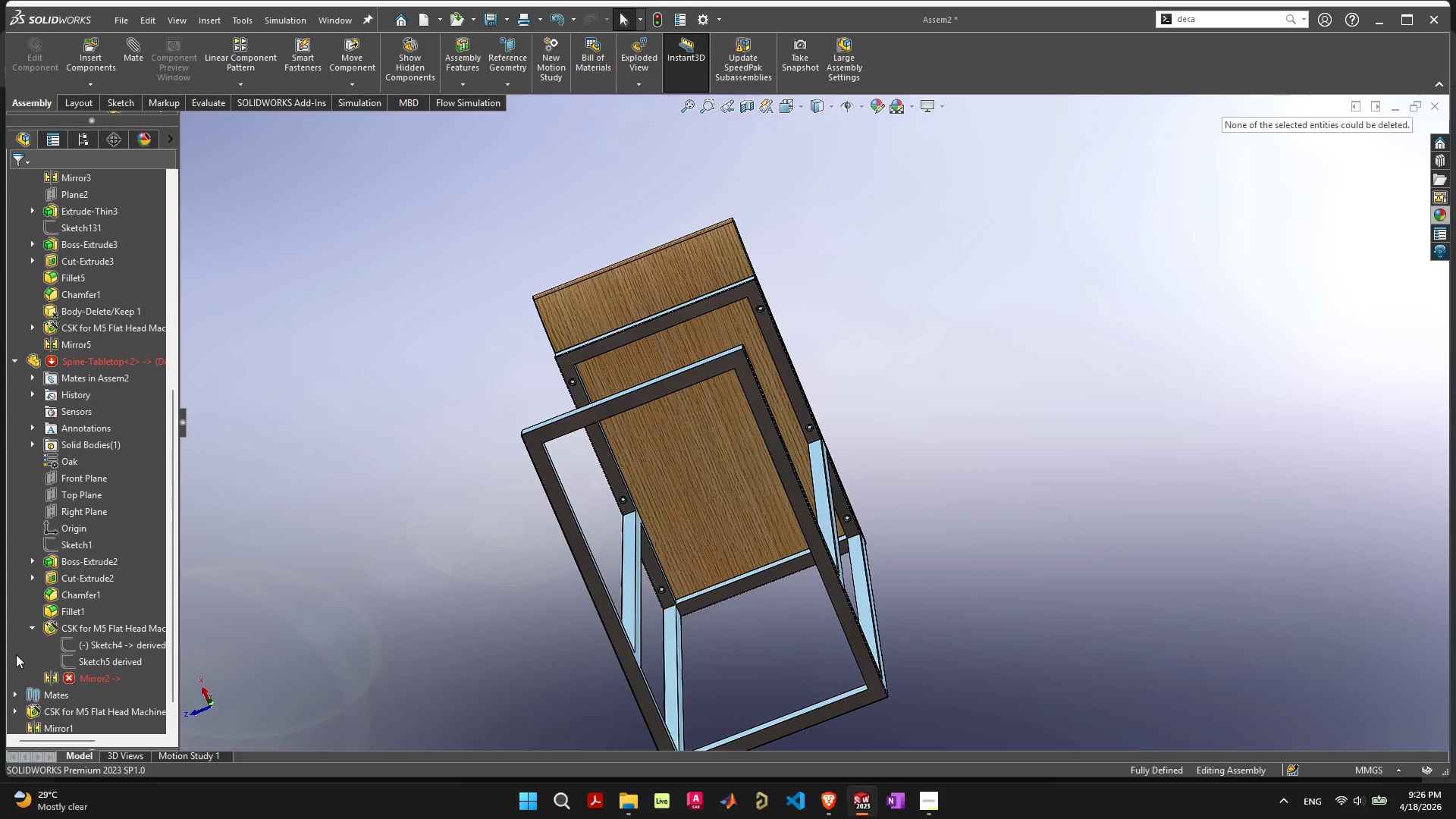 
key(Delete)
 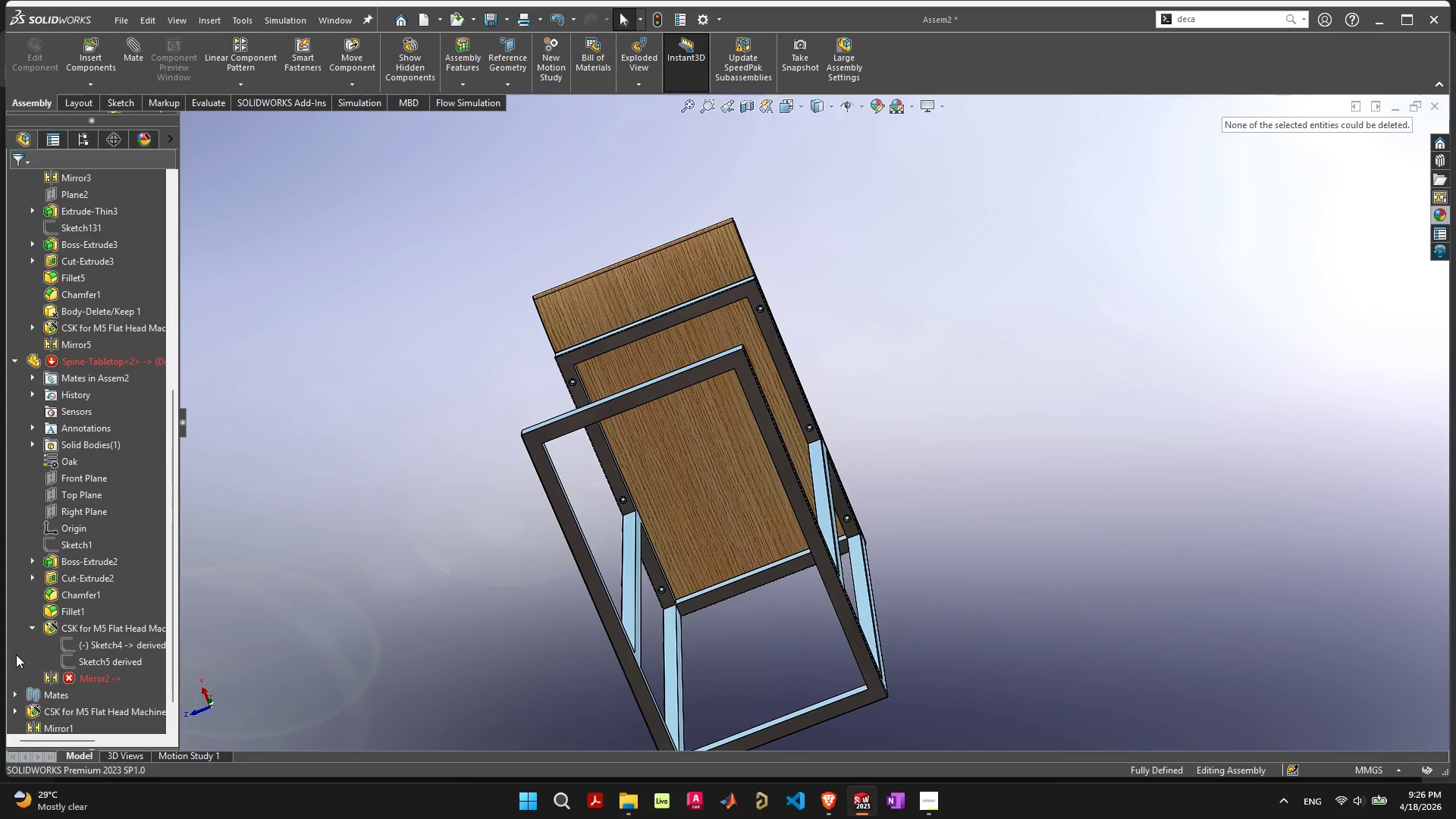 
key(Delete)
 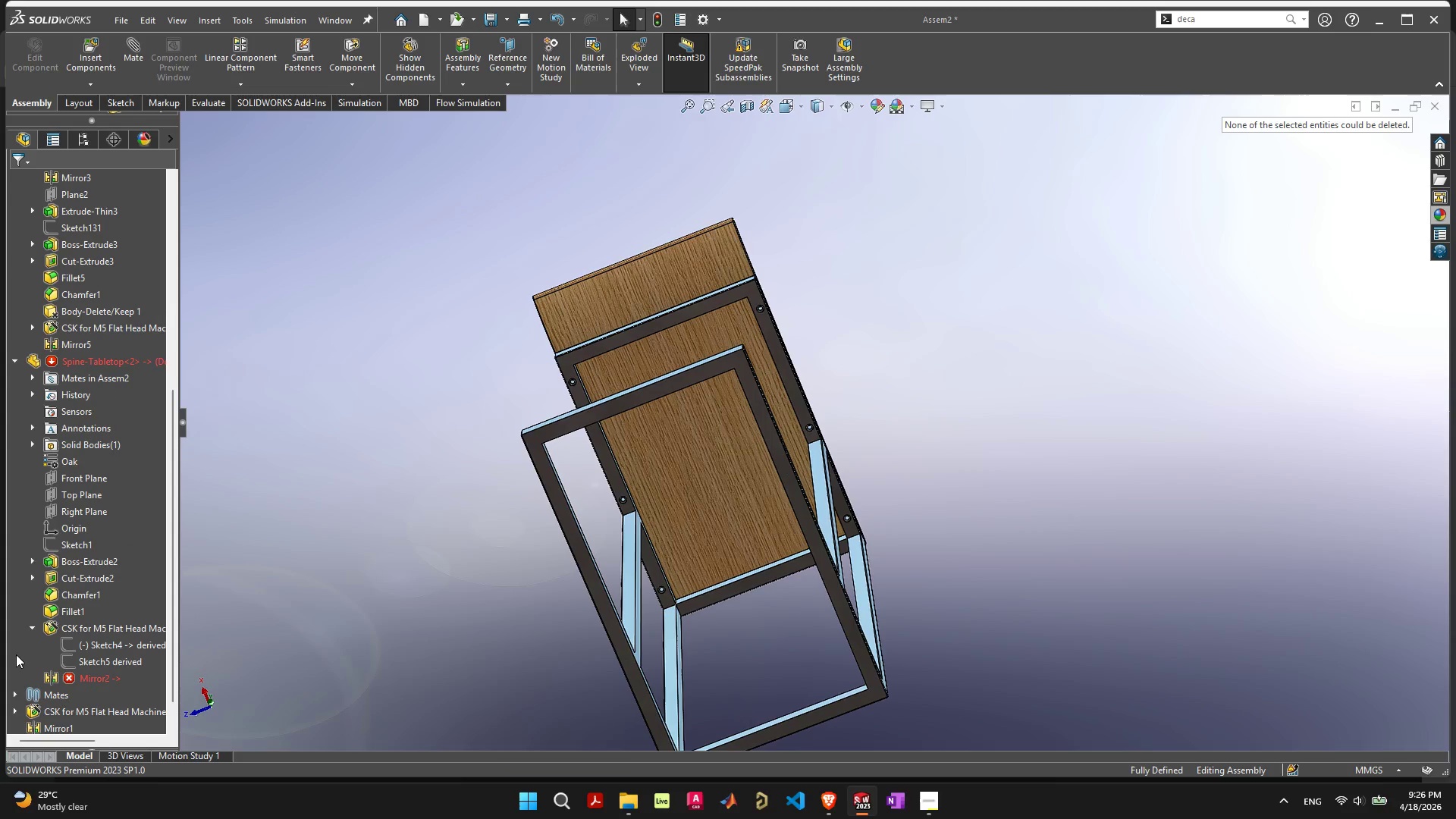 
key(Delete)
 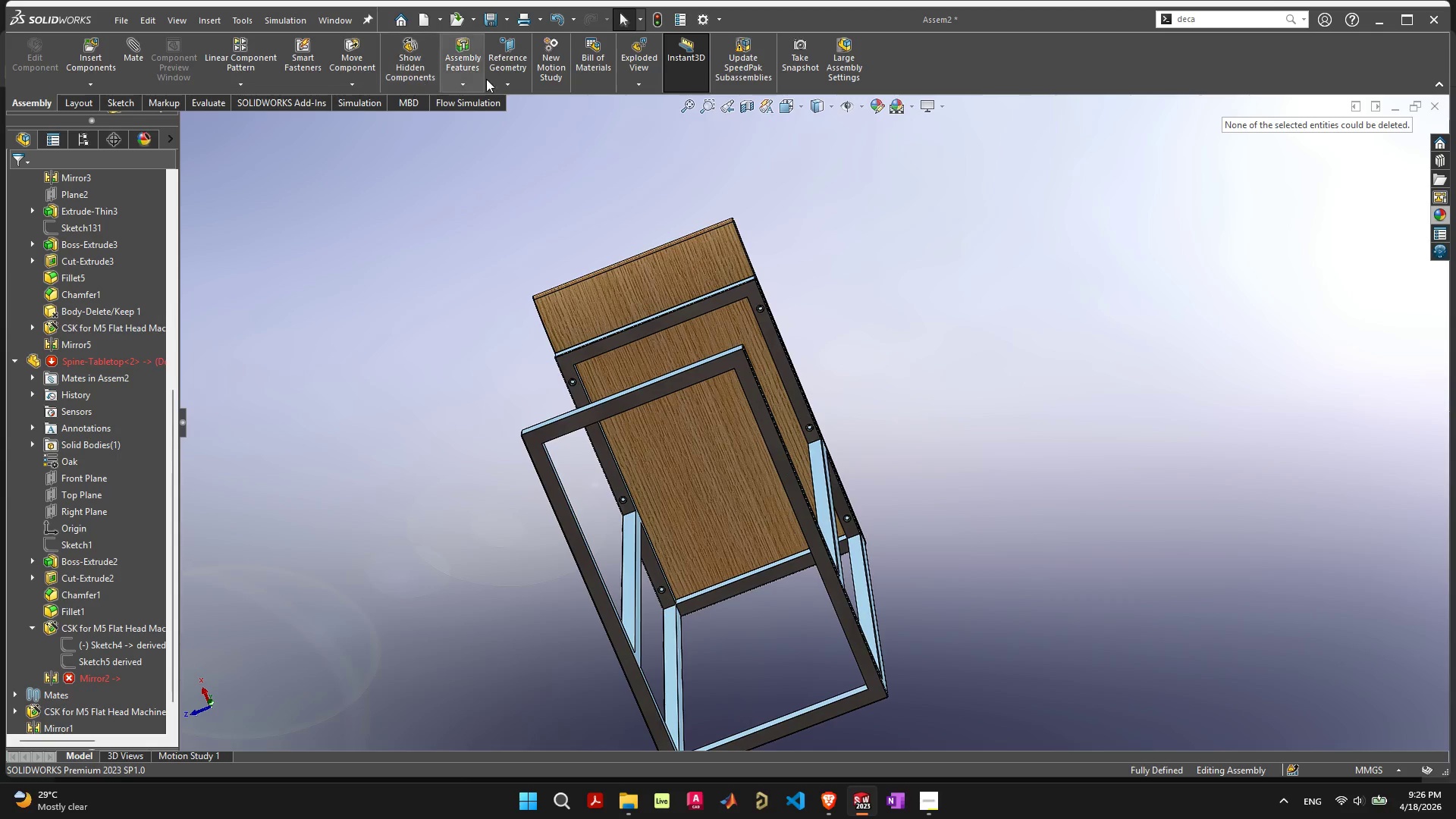 
scroll: coordinate [549, 303], scroll_direction: down, amount: 3.0
 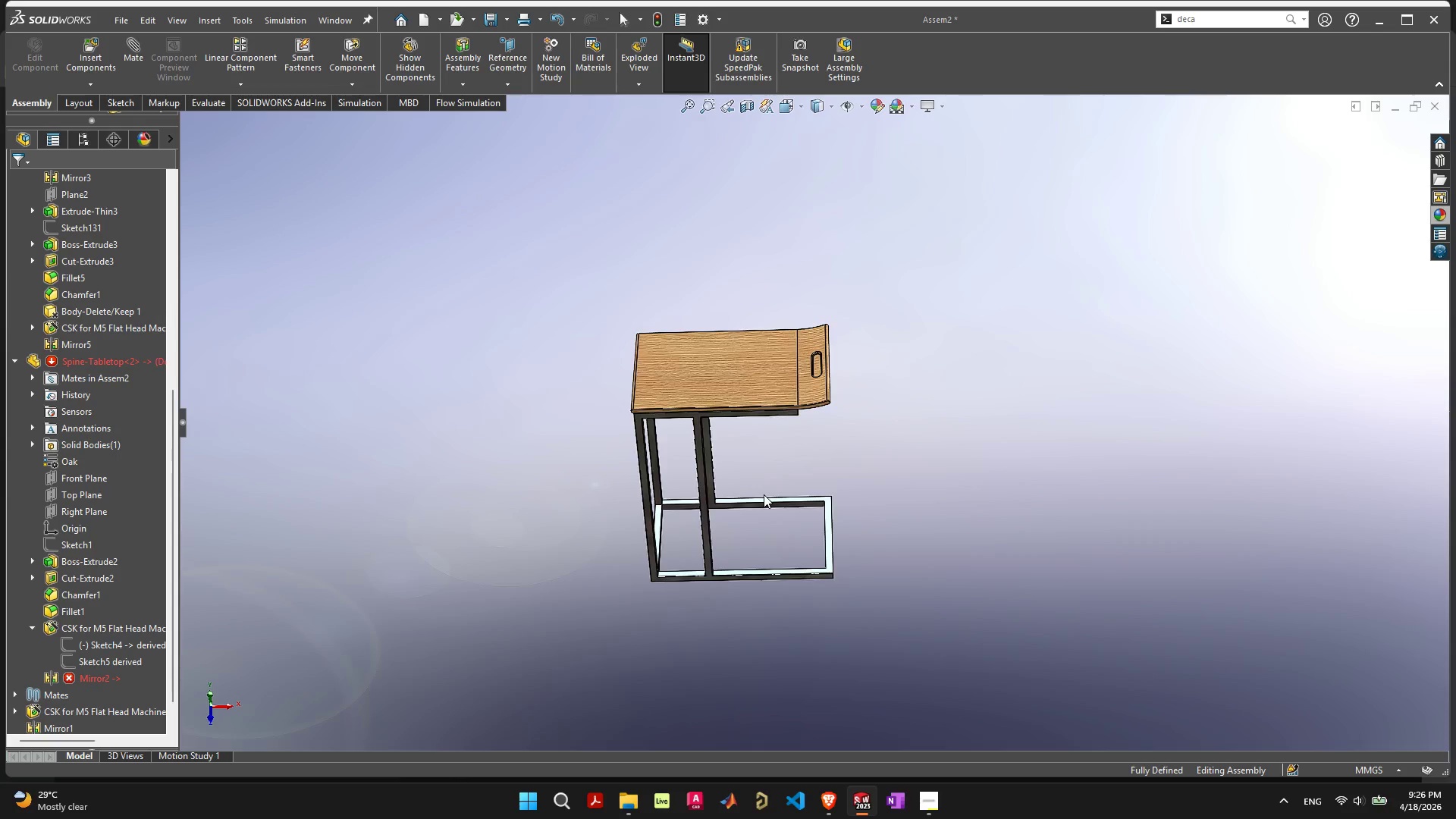 
wait(19.26)
 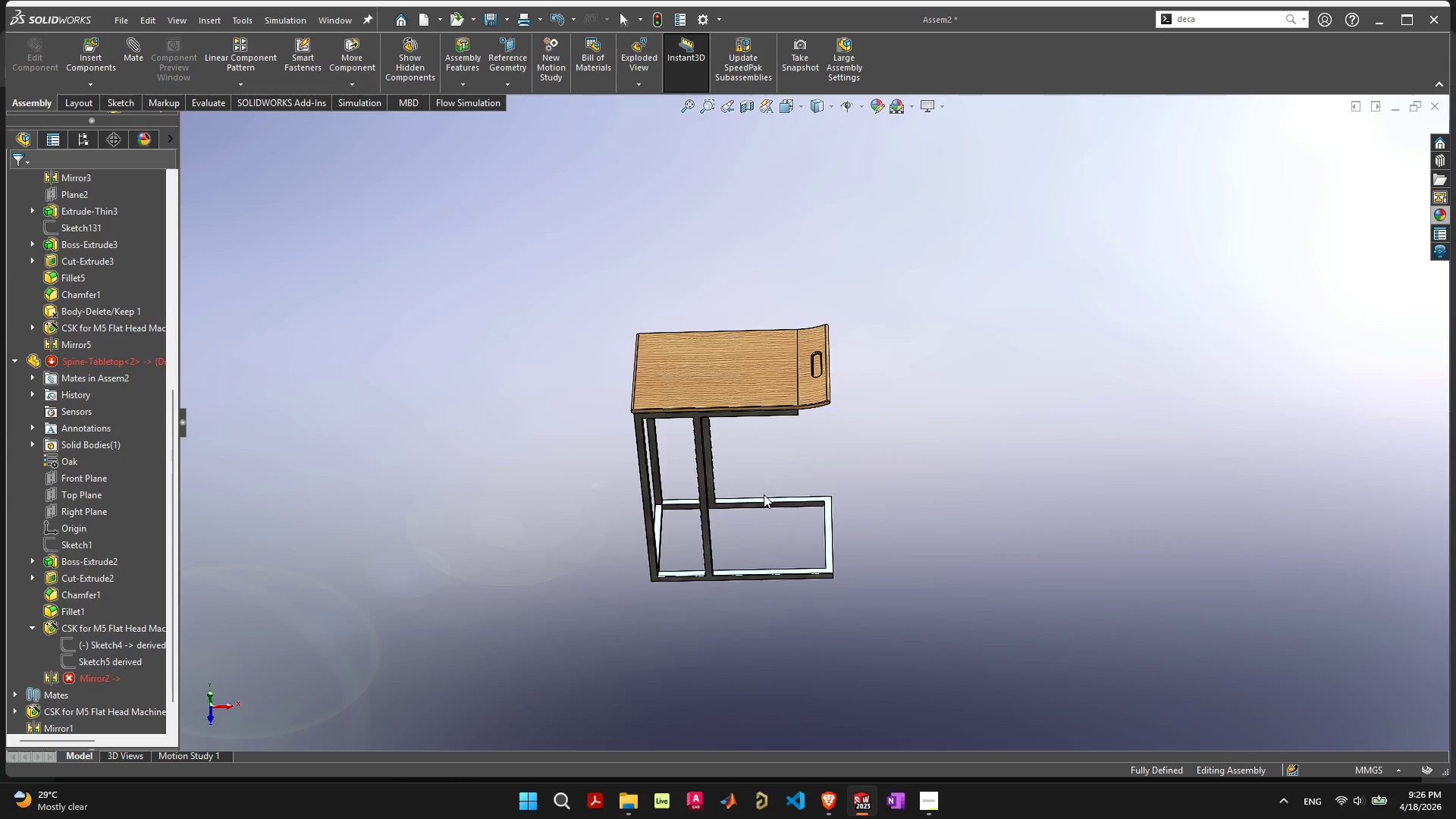 
scroll: coordinate [819, 412], scroll_direction: up, amount: 3.0
 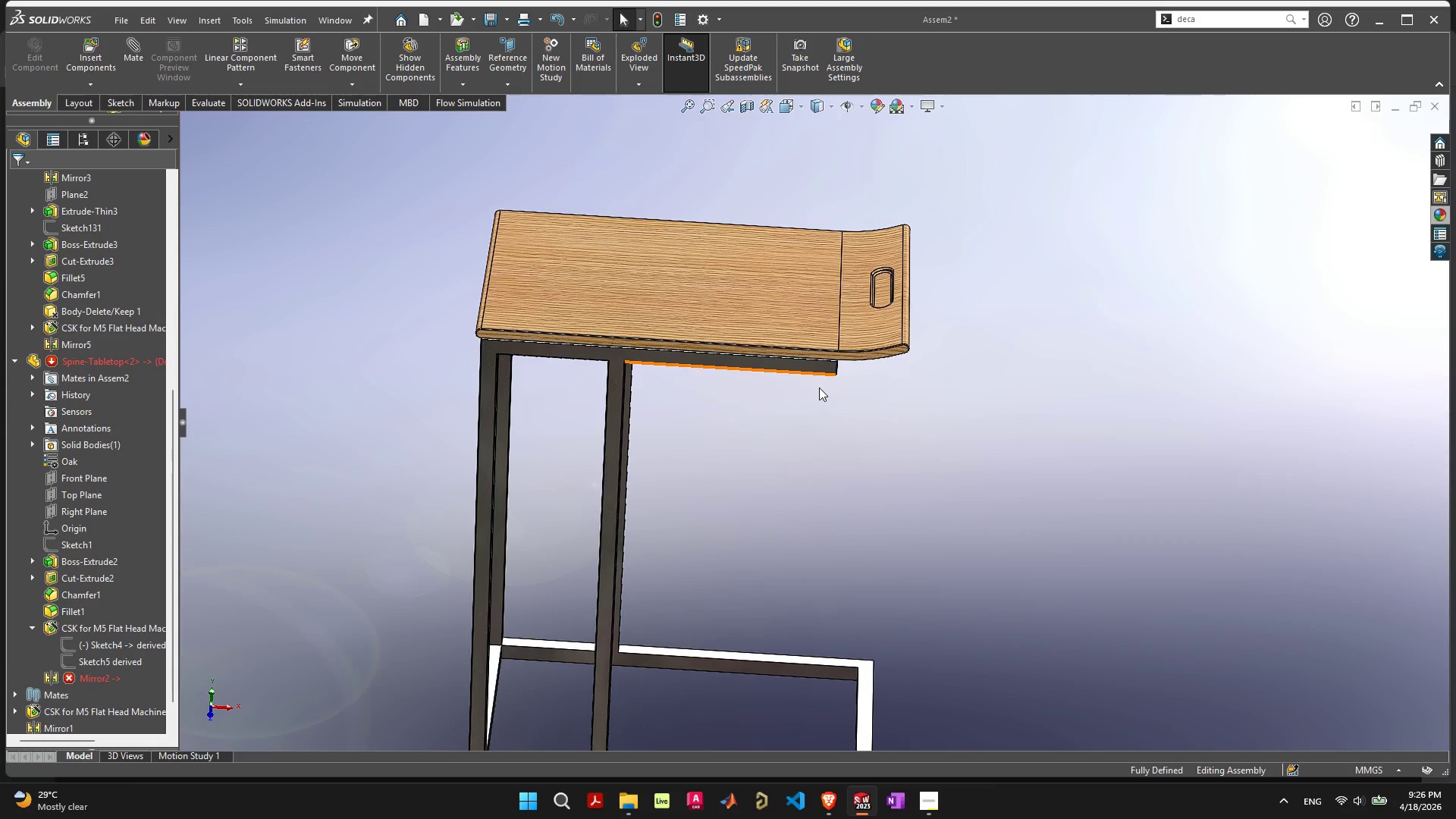 
left_click_drag(start_coordinate=[749, 271], to_coordinate=[733, 281])
 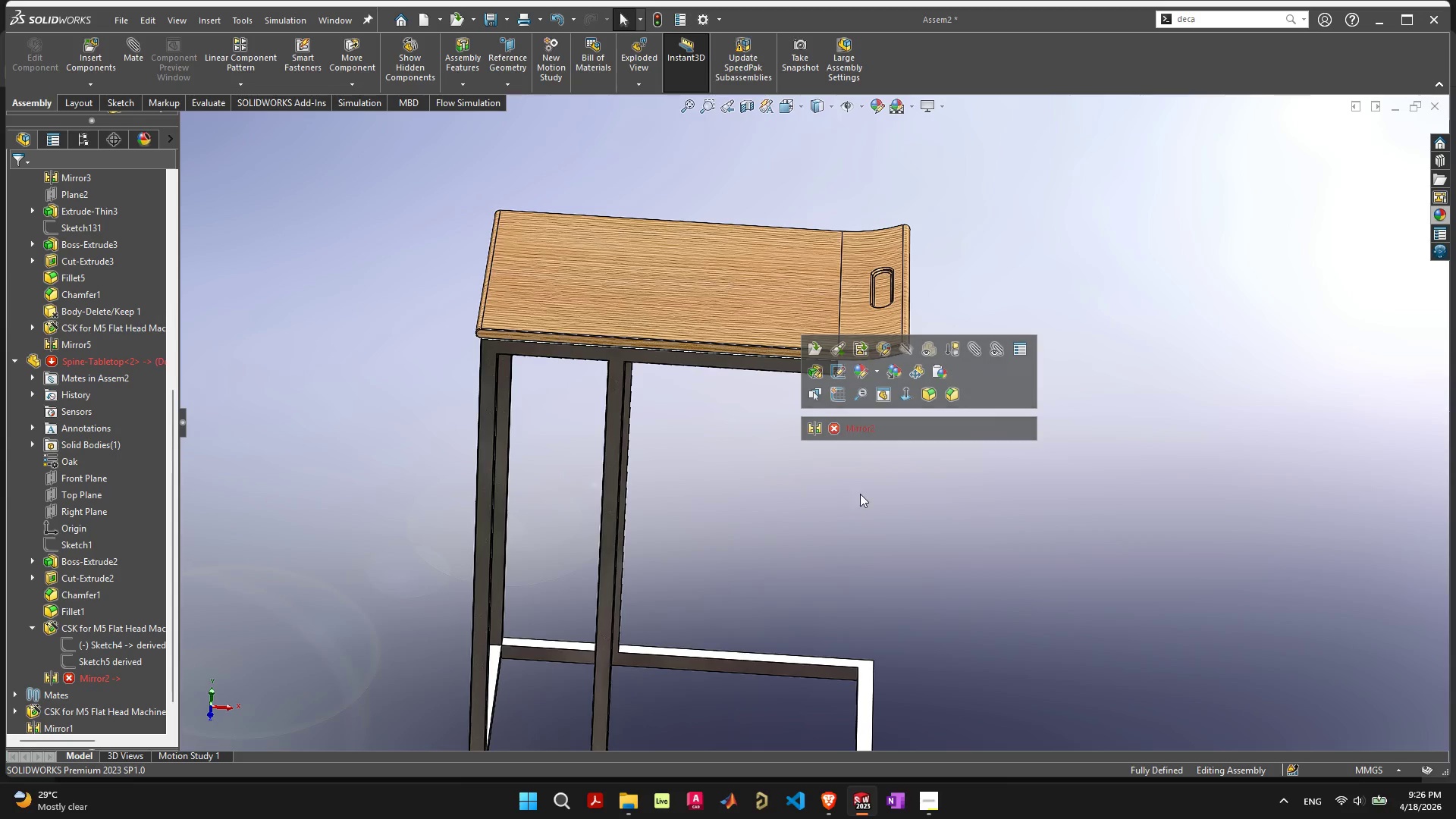 
left_click([861, 494])
 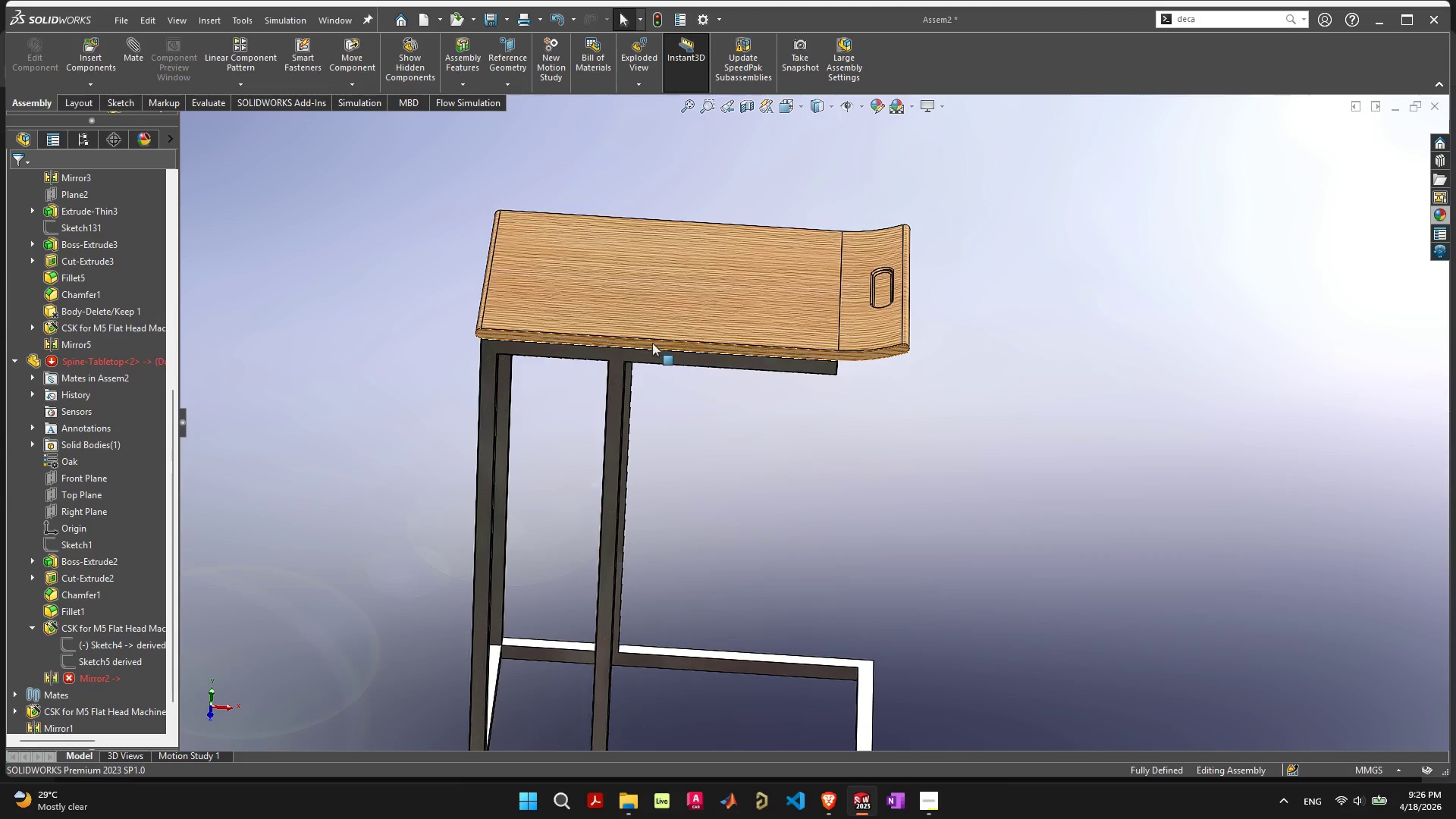 
left_click([664, 293])
 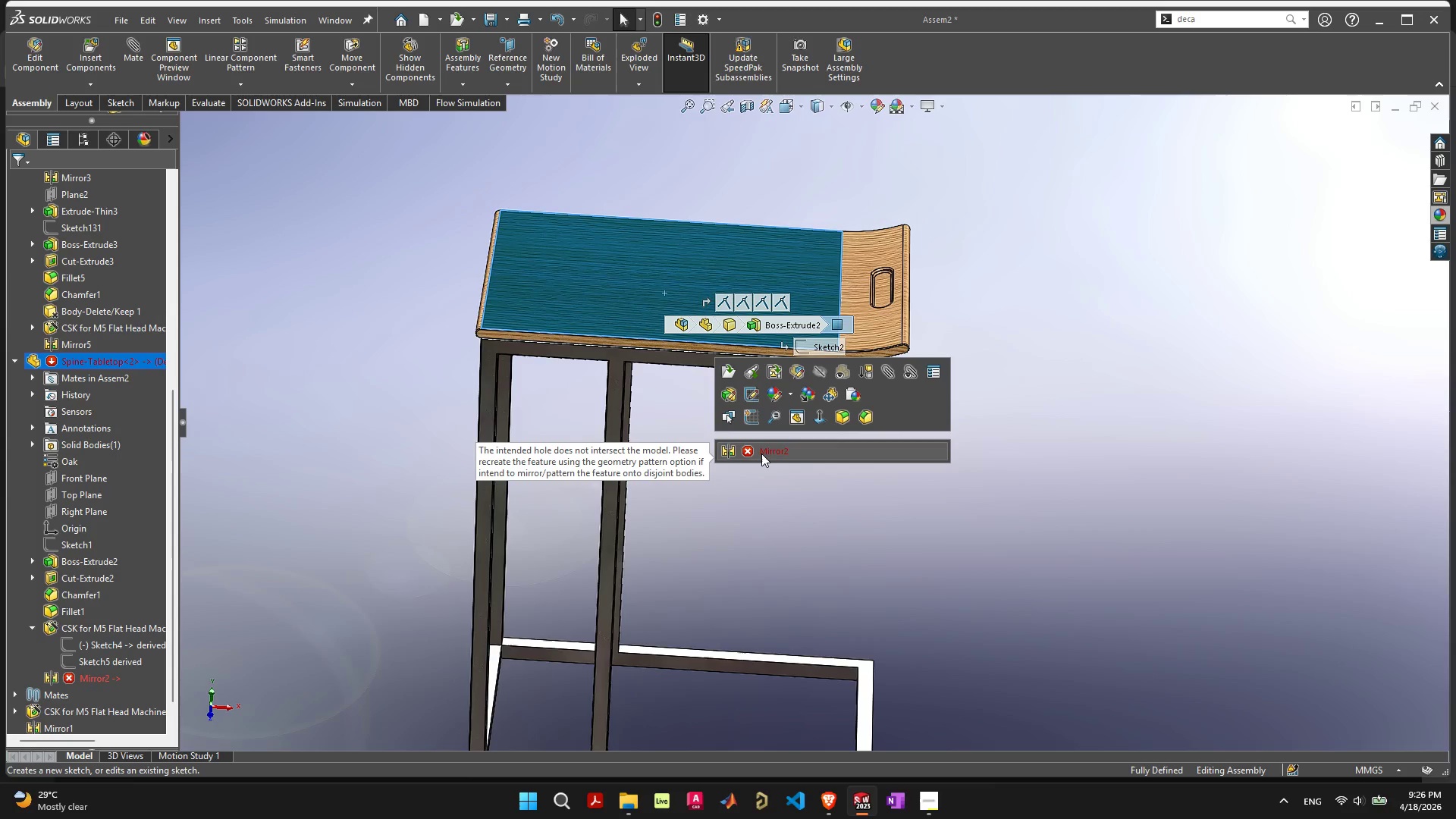 
right_click([762, 451])
 